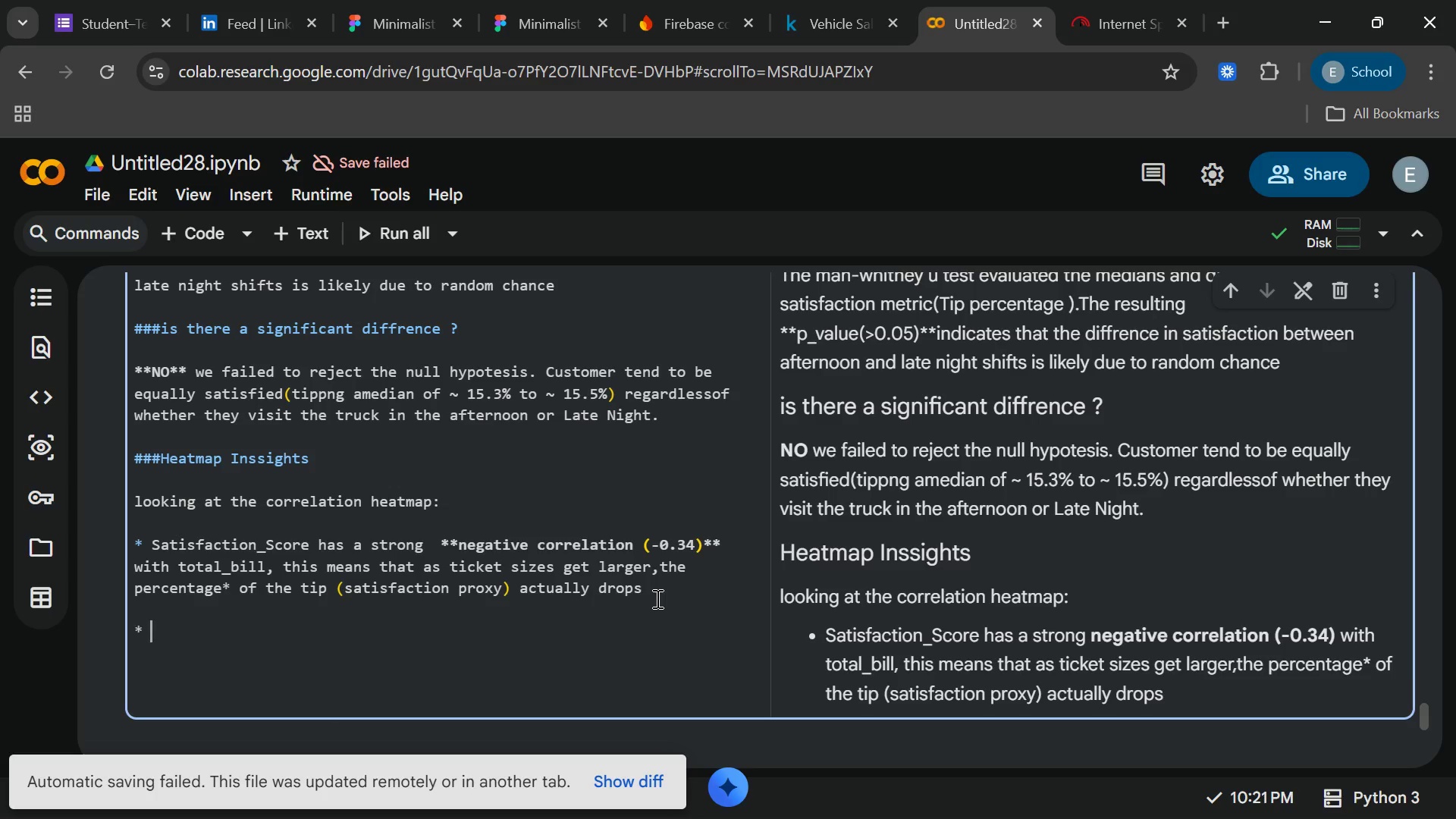 
key(Space)
 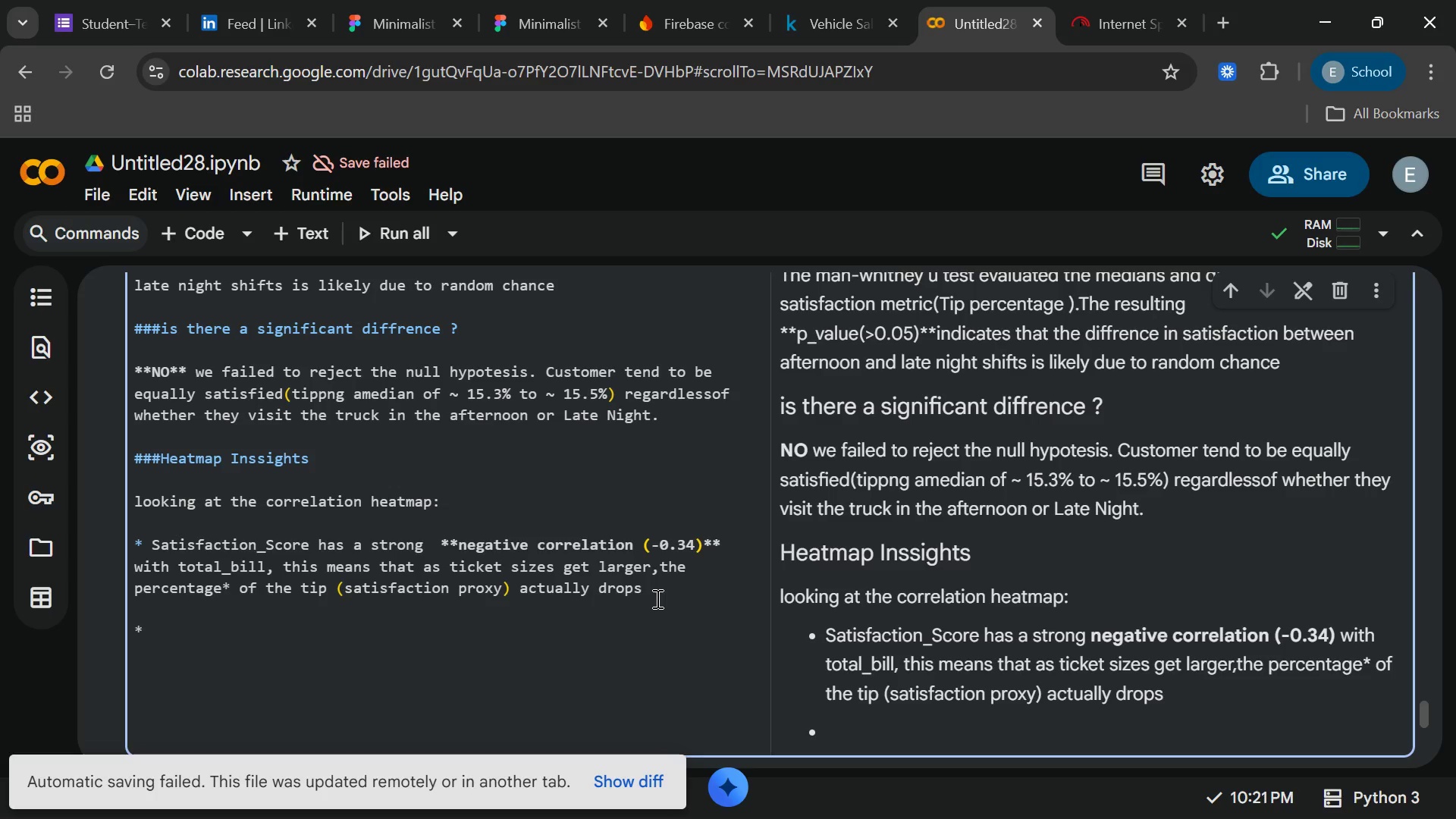 
wait(6.03)
 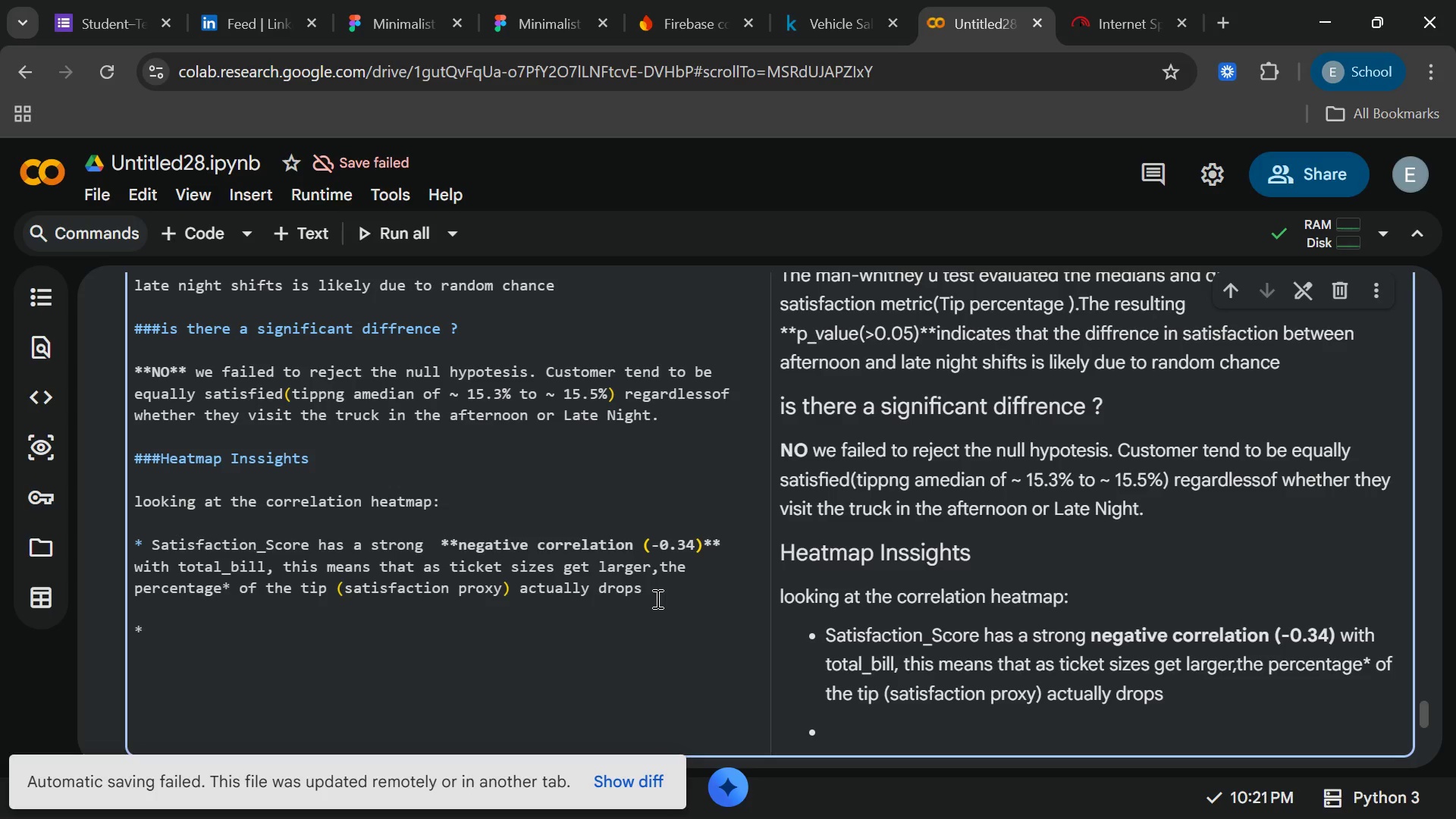 
type(Toal)
key(Backspace)
key(Backspace)
type(tal spendo)
key(Backspace)
type(ing ())
 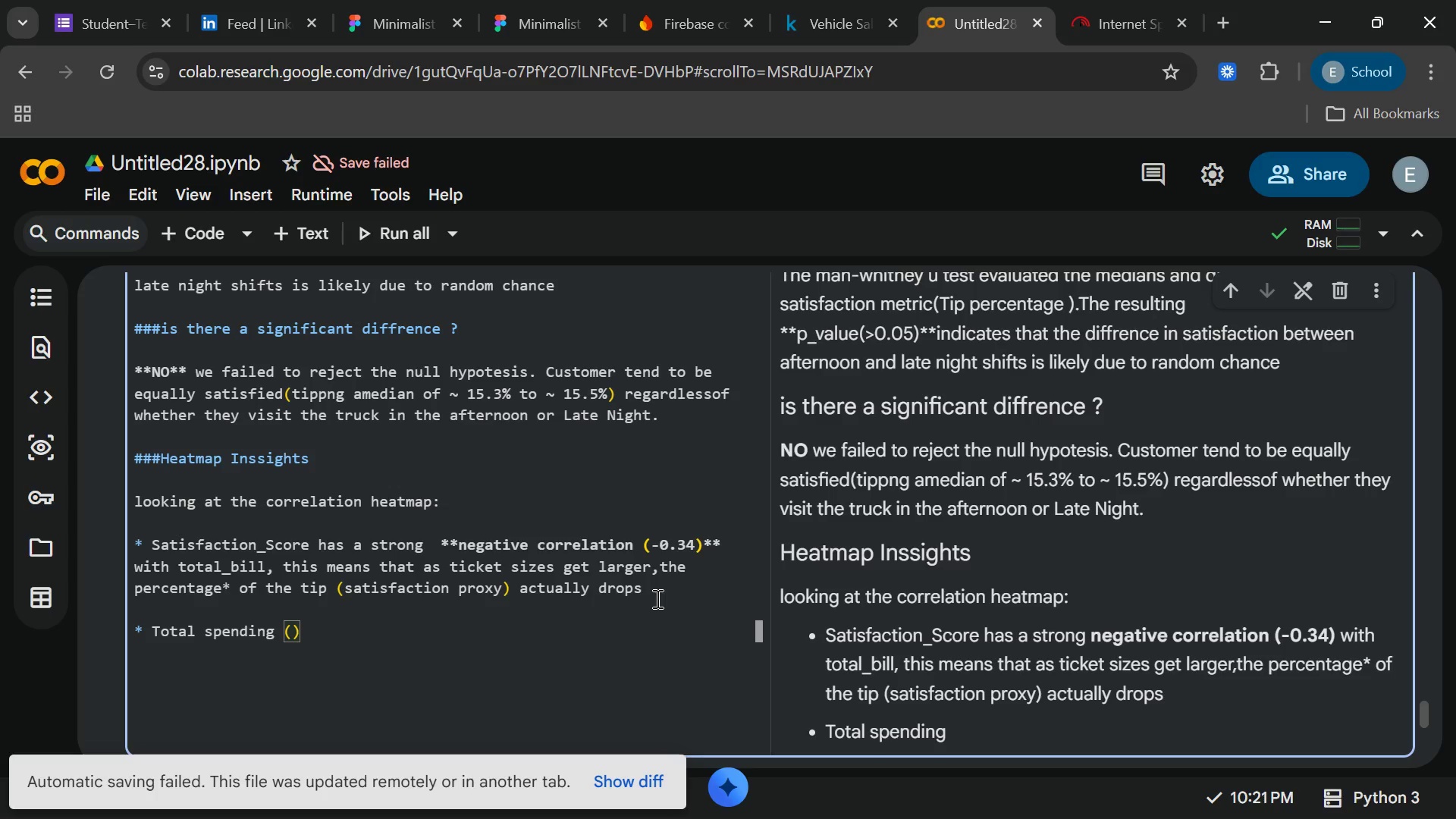 
 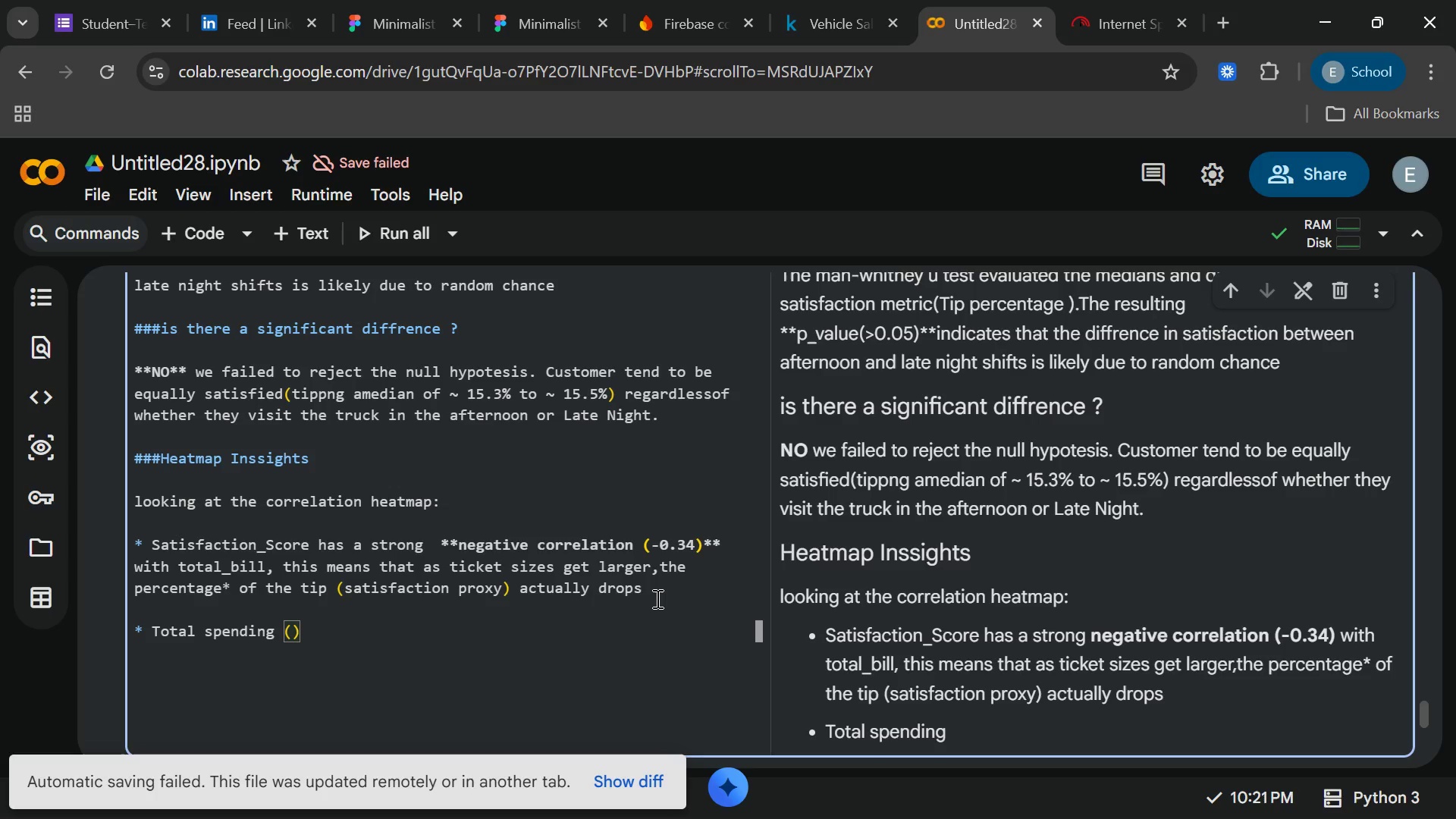 
key(Control+ControlRight)
 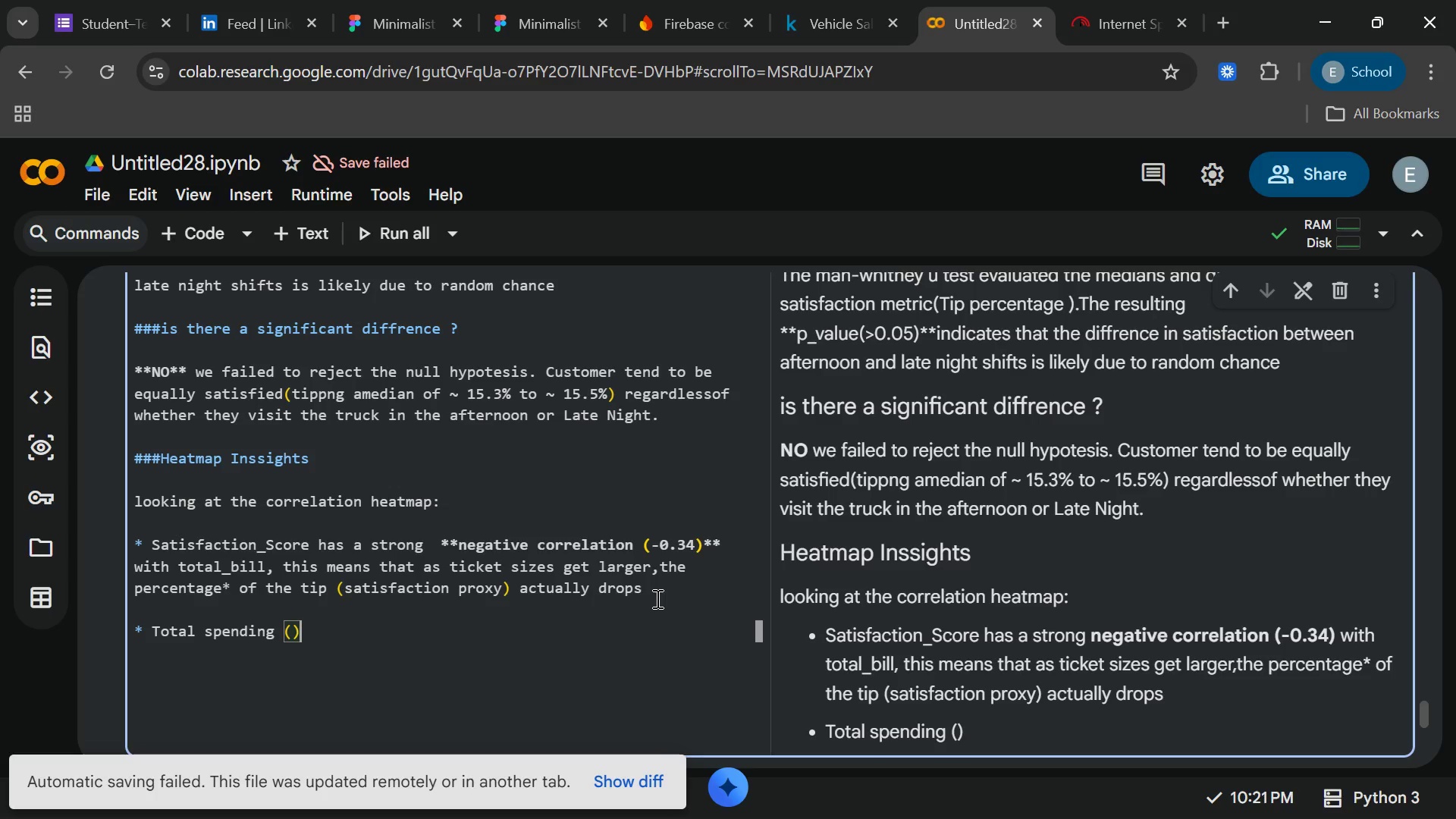 
key(ArrowLeft)
 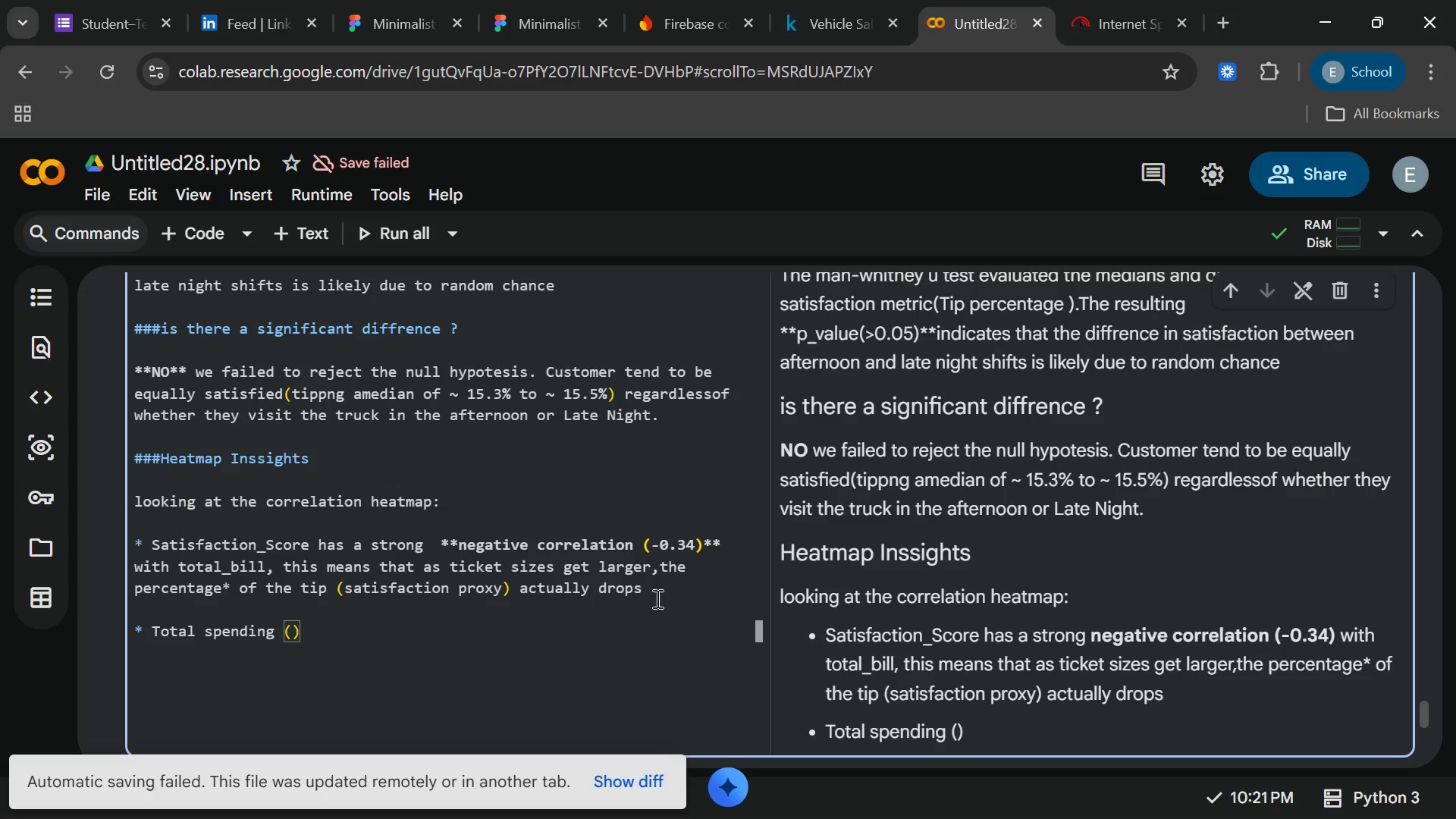 
type("toatl)
key(Backspace)
type(al_bills")
 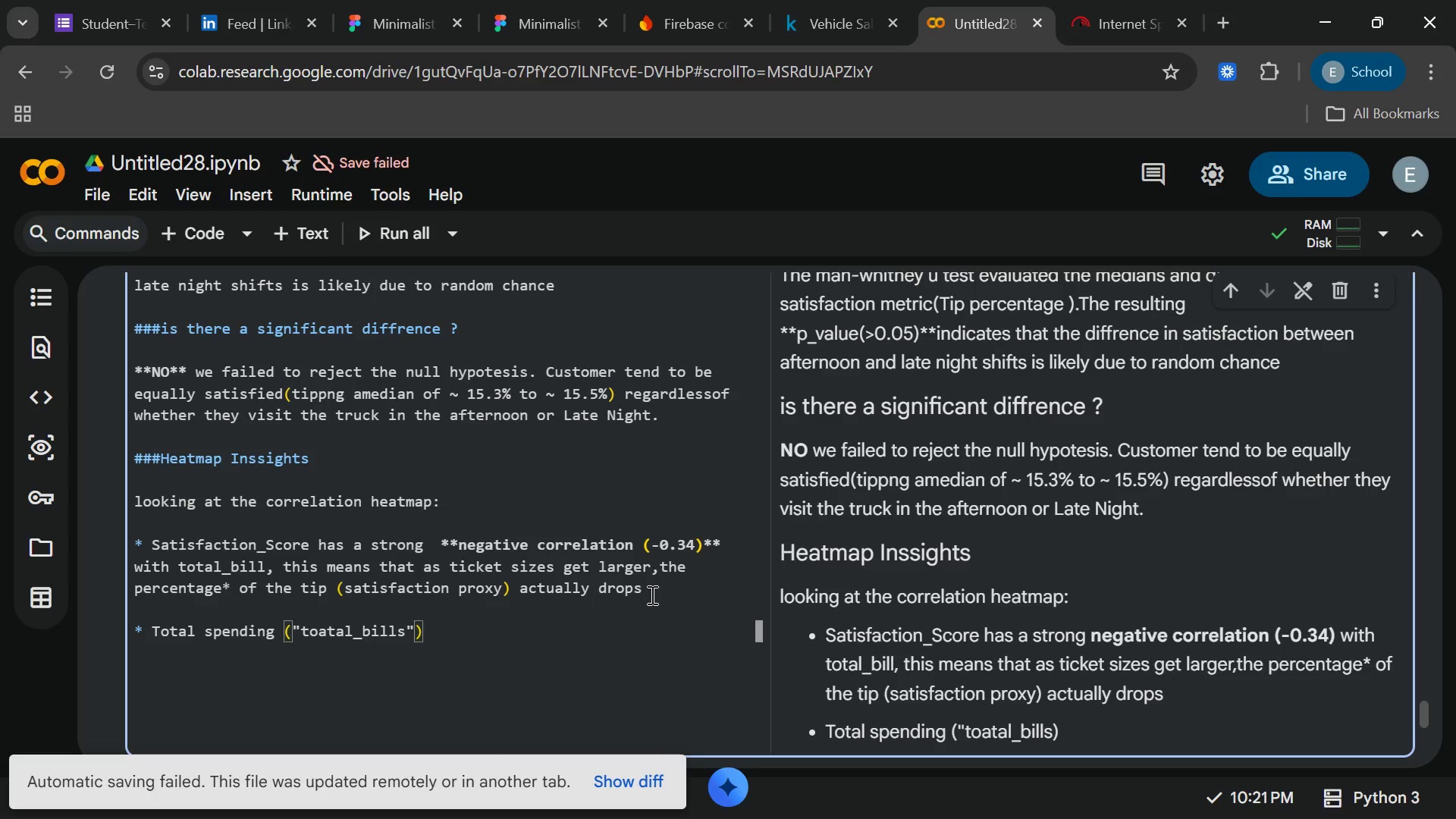 
key(ArrowRight)
 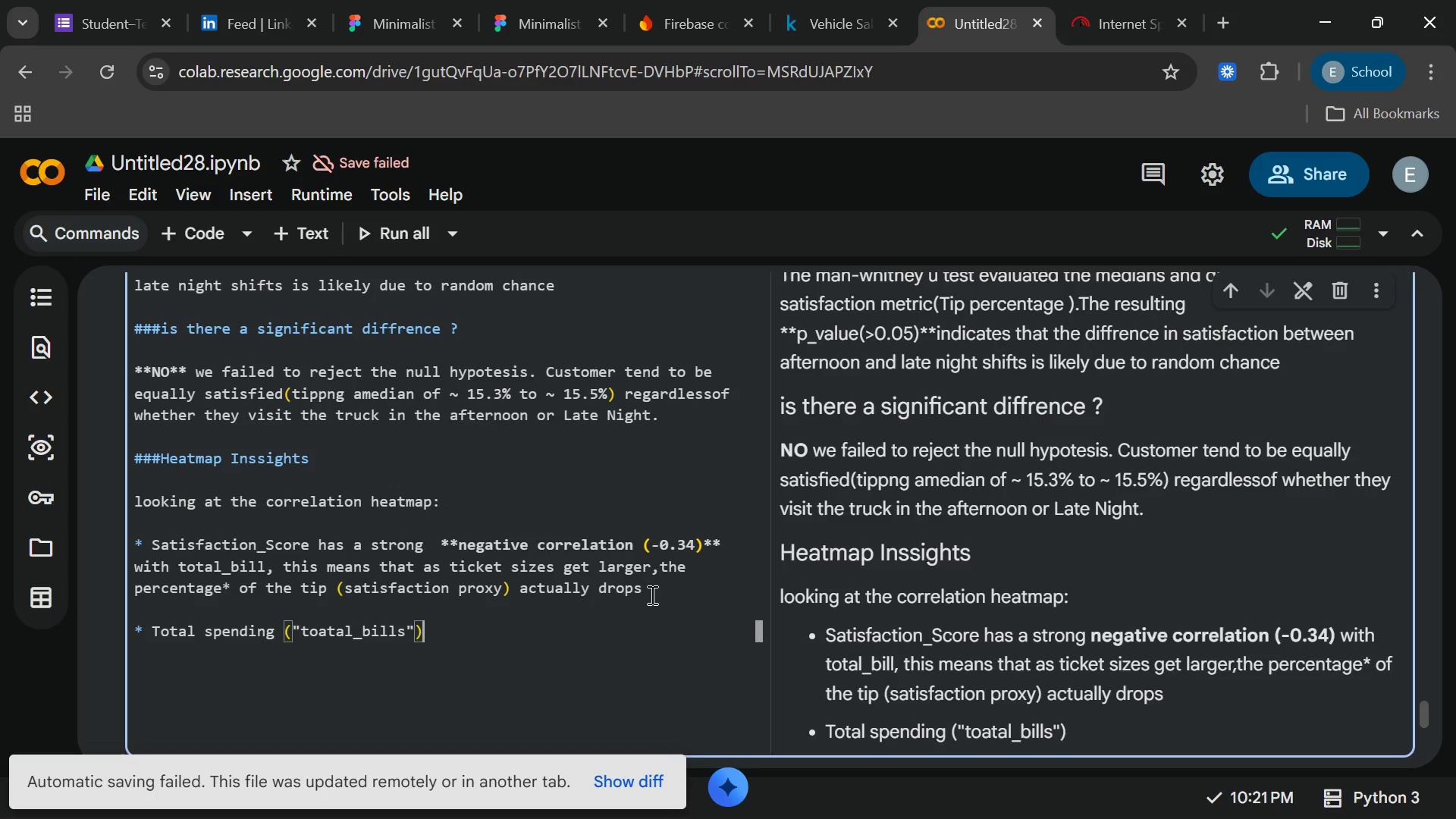 
type( is highly correlated)
 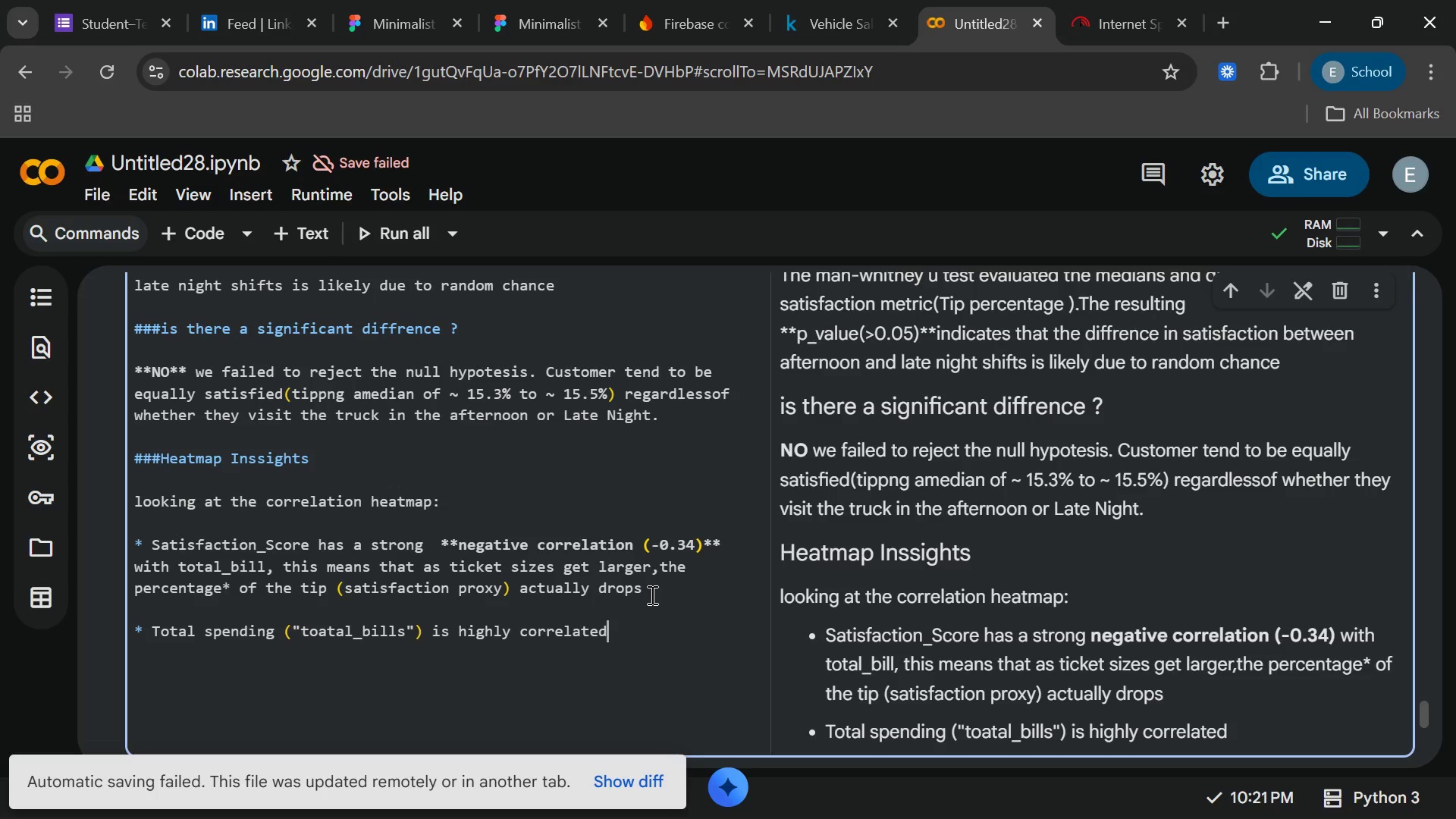 
type( with parts)
key(Backspace)
type(y i)
key(Backspace)
type(size ())
 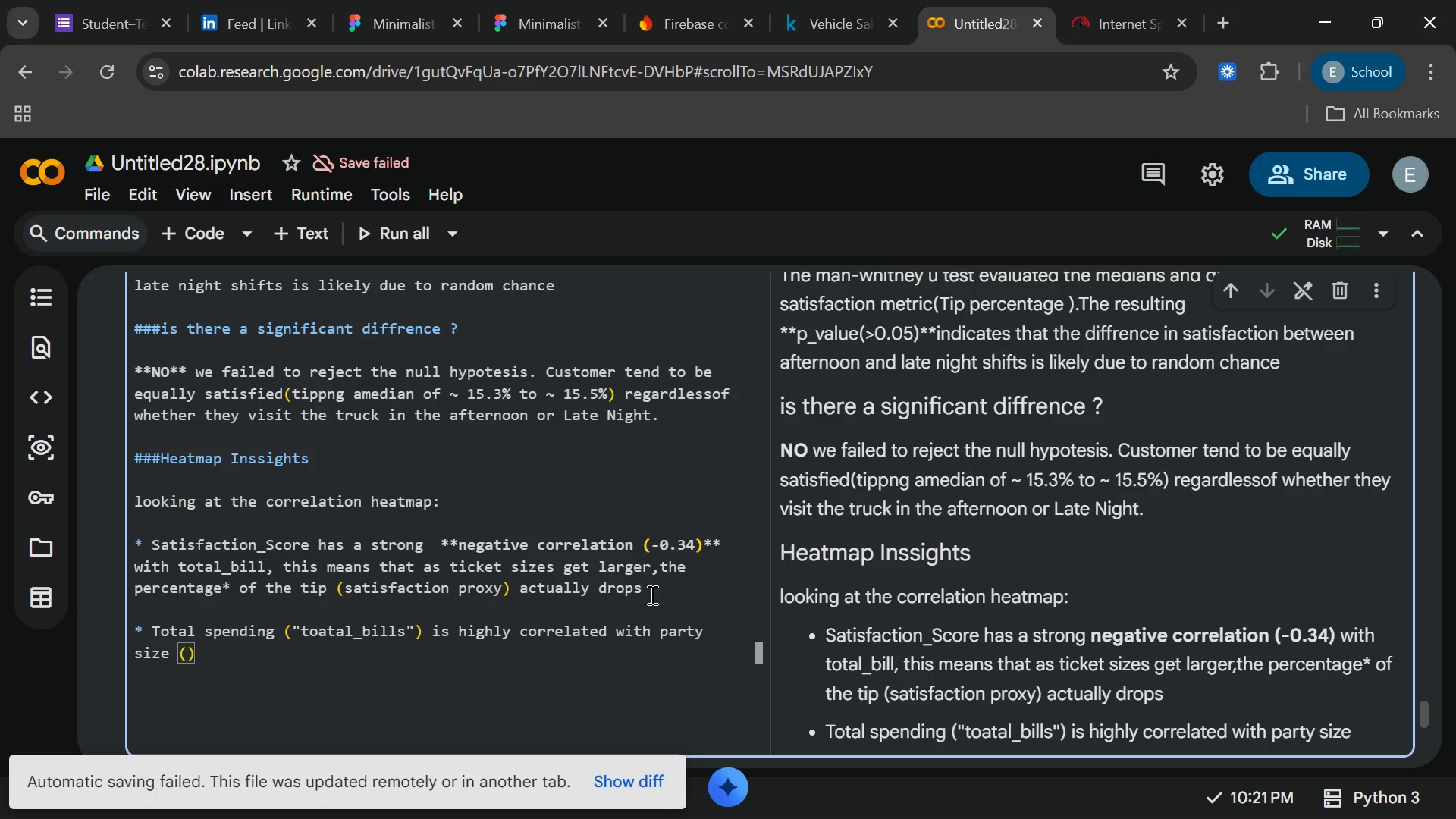 
key(ArrowLeft)
 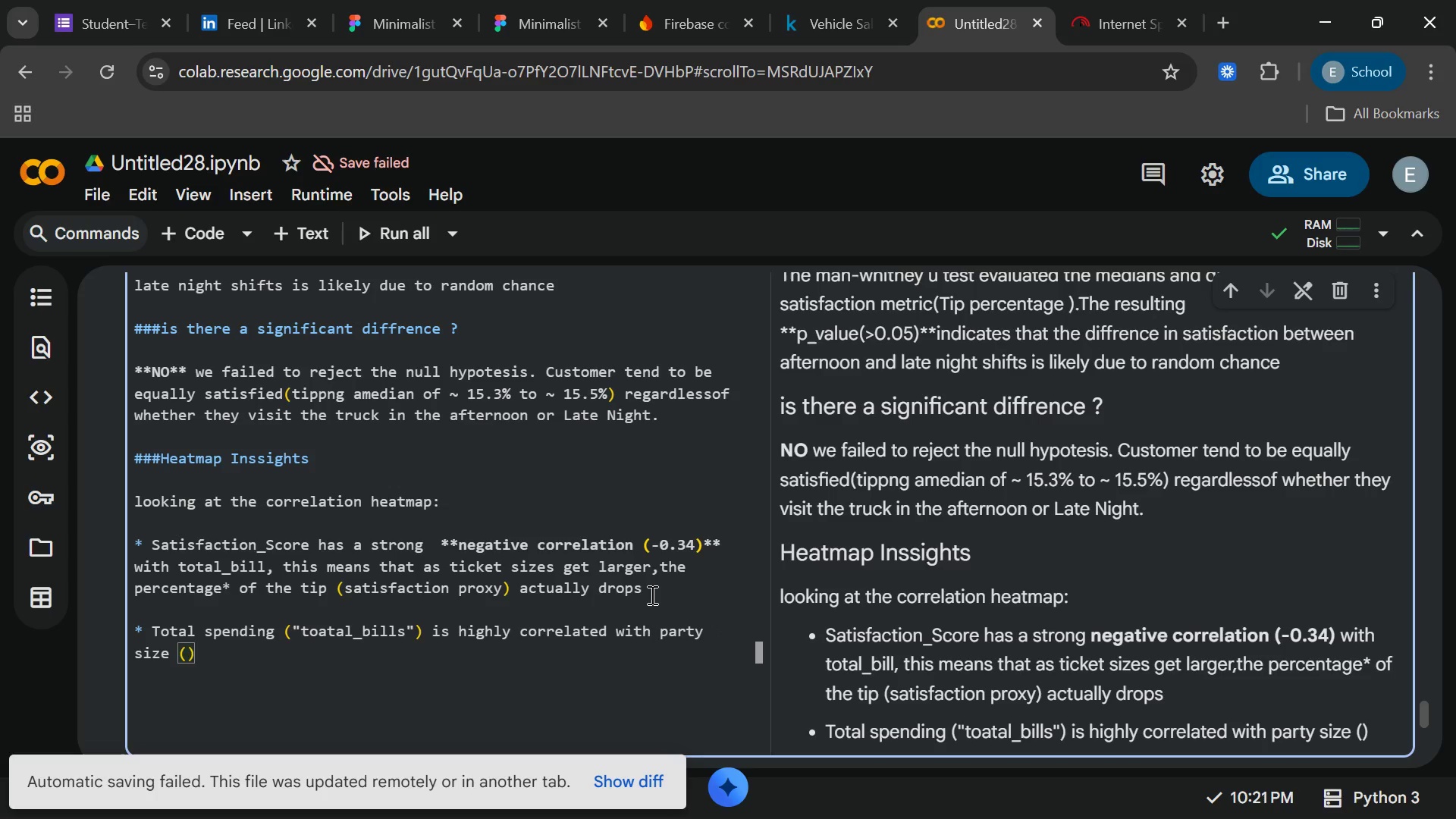 
type(0.60)
 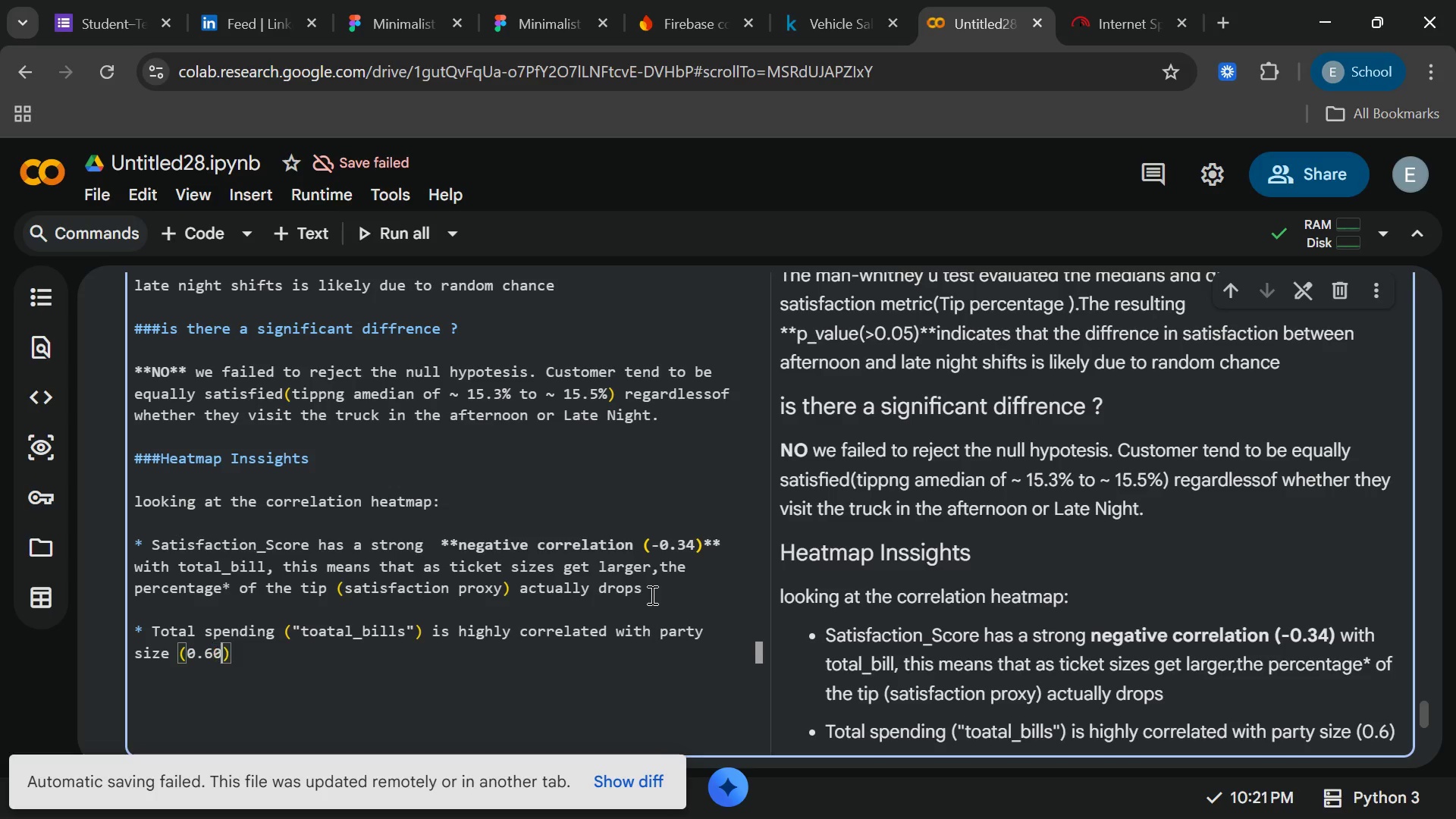 
key(ArrowRight)
 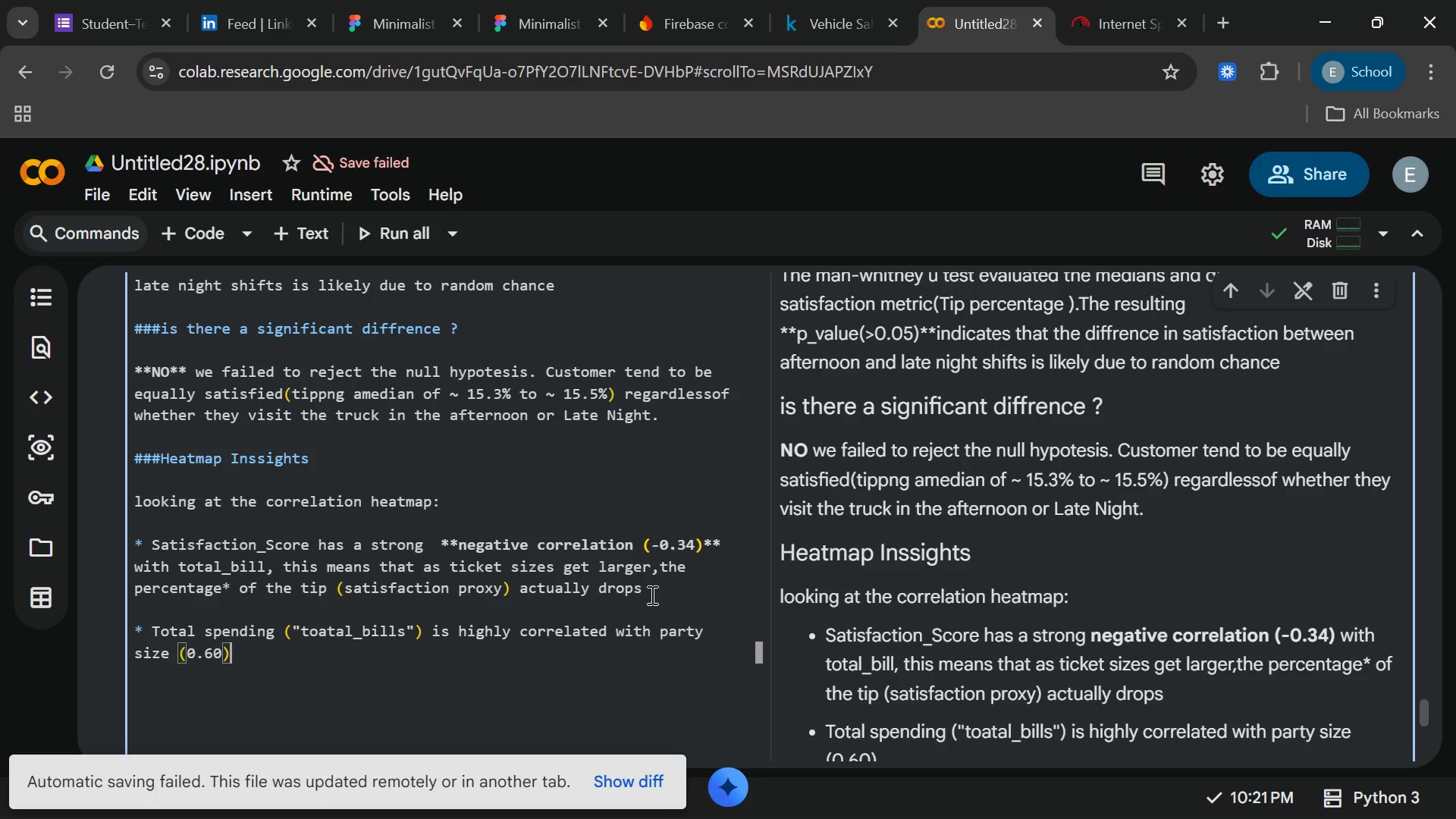 
type(,which is logical)
 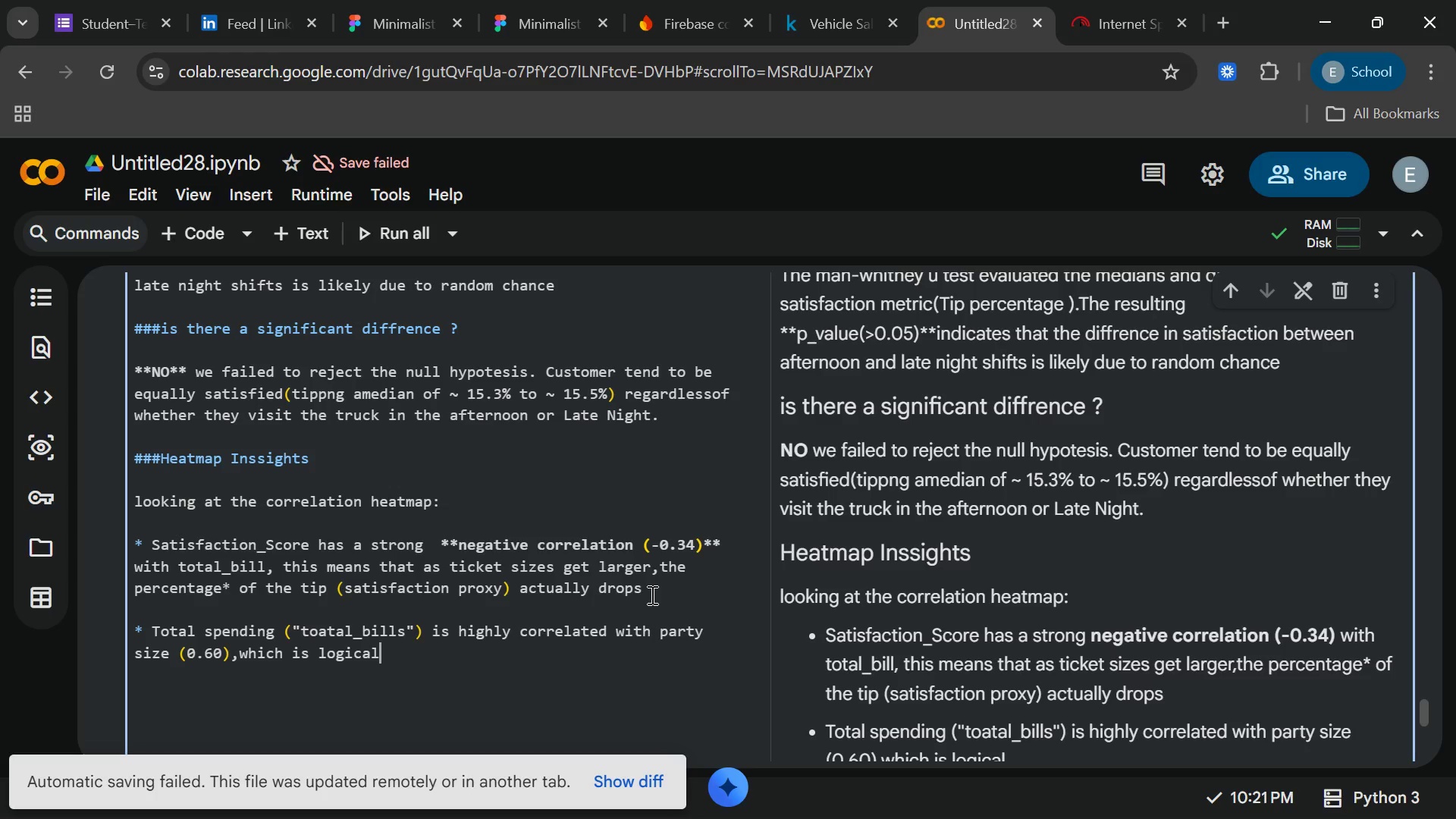 
key(Period)
 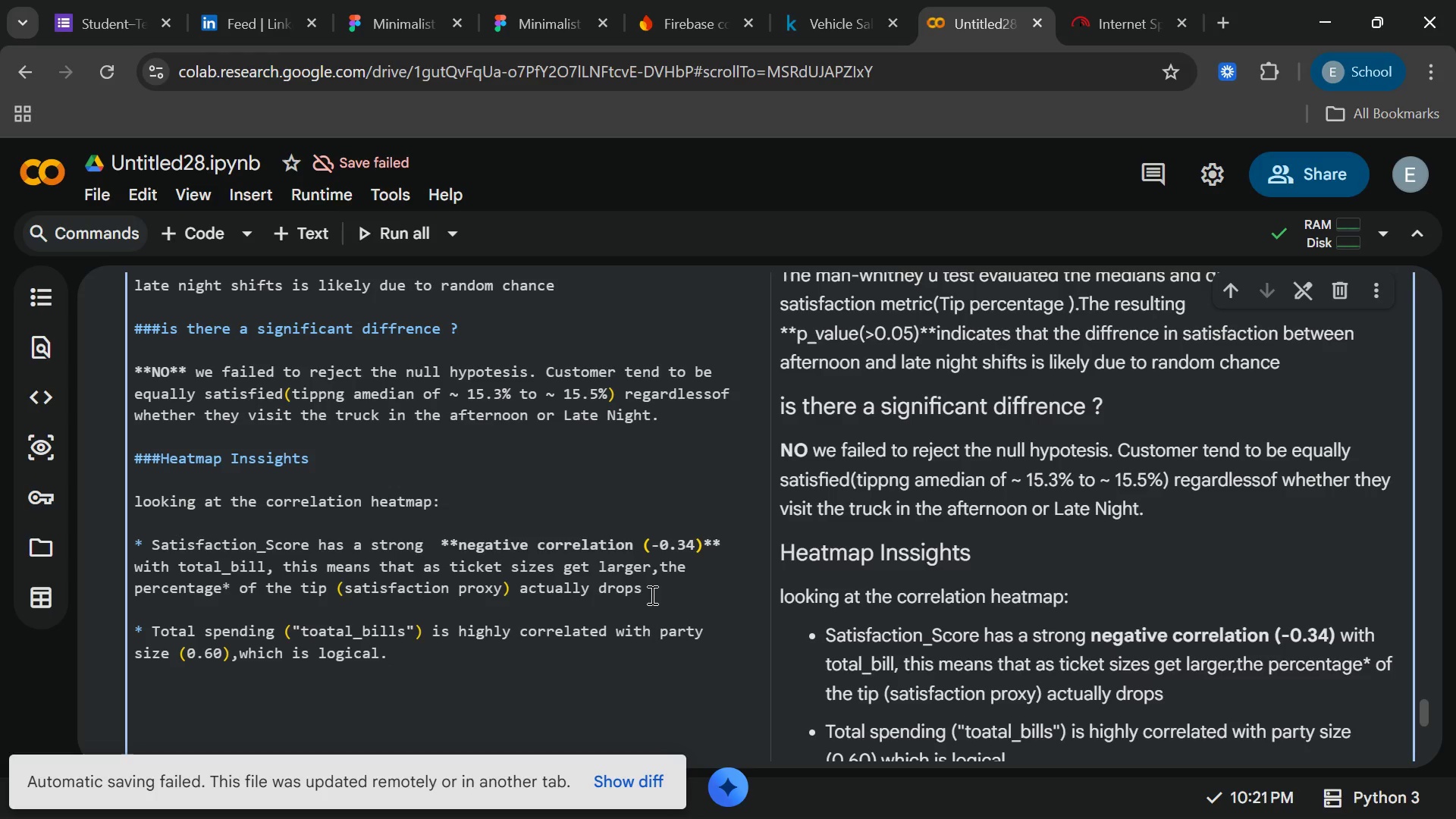 
key(Enter)
 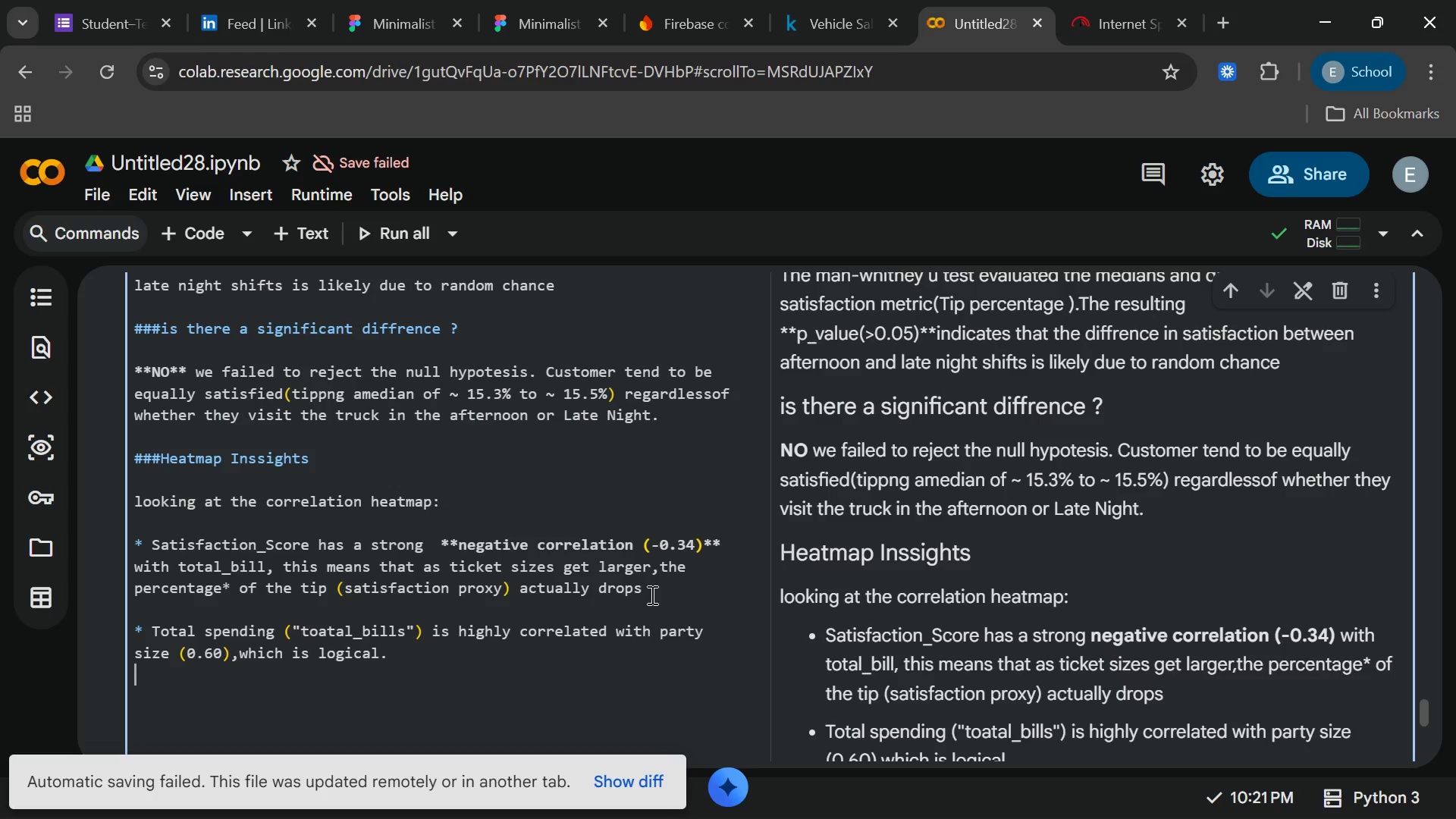 
key(Enter)
 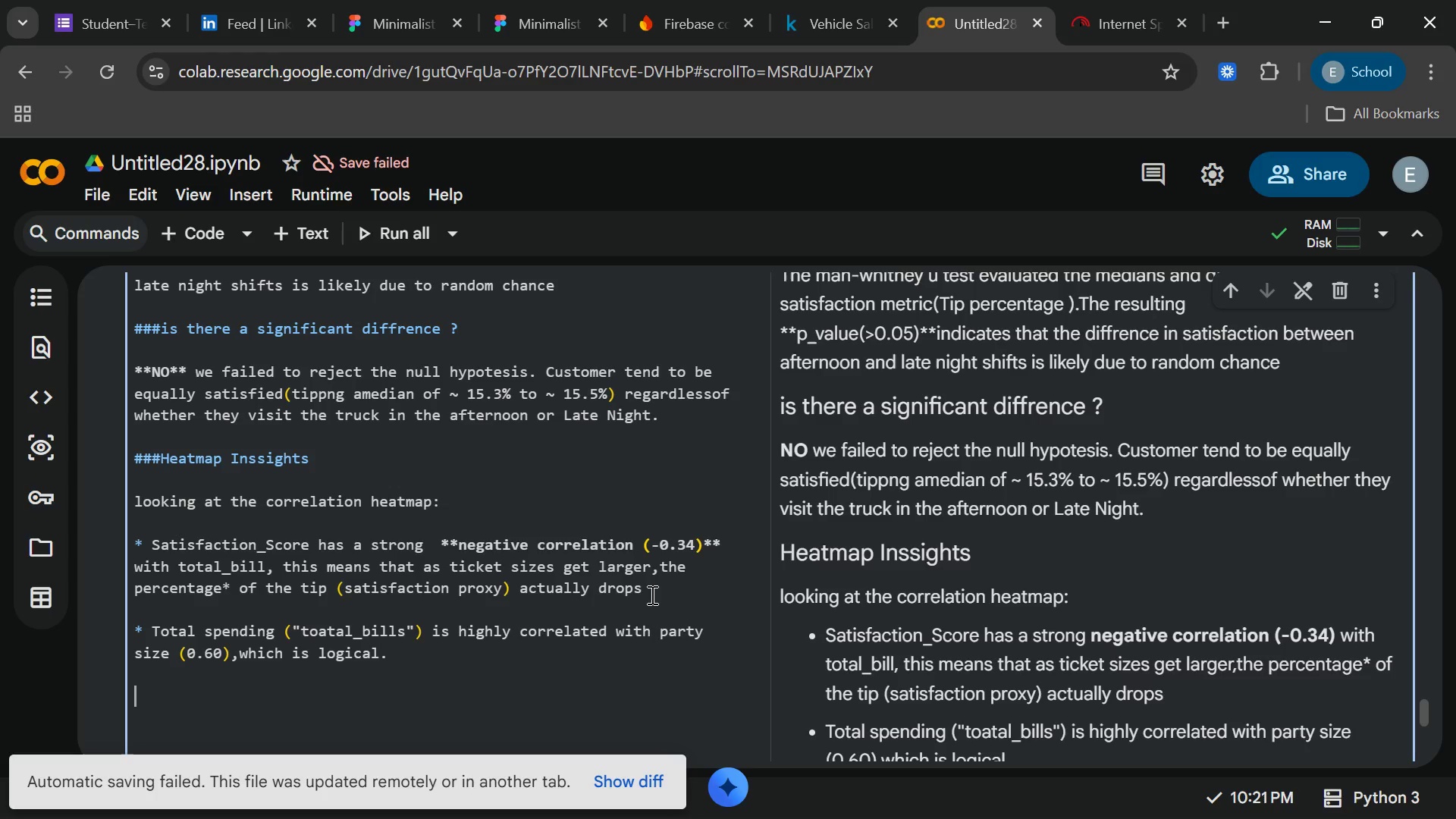 
type(### Busine)
 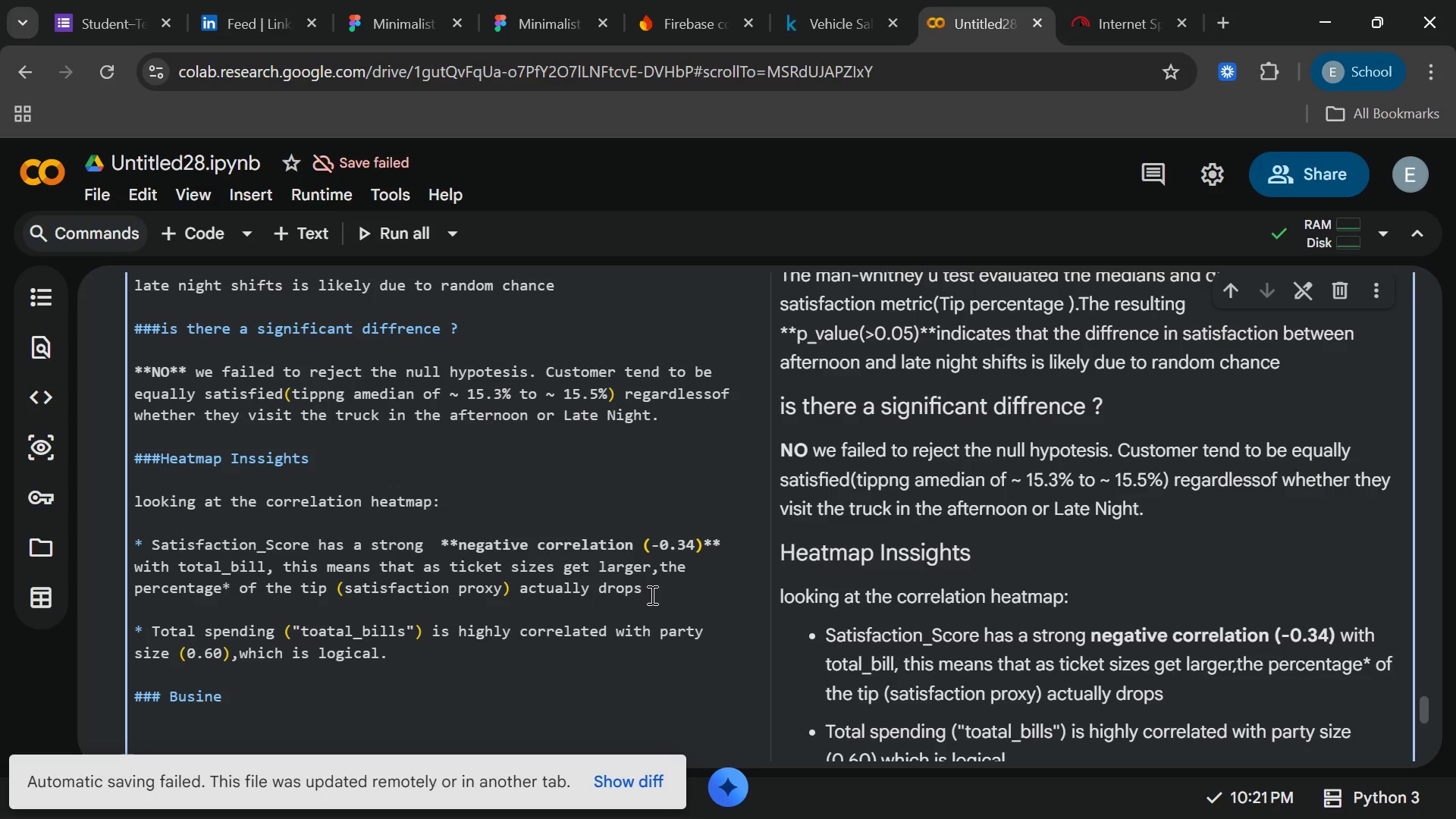 
type(ss Insight forDt)
key(Backspace)
key(Backspace)
type( StreetBite Collective)
 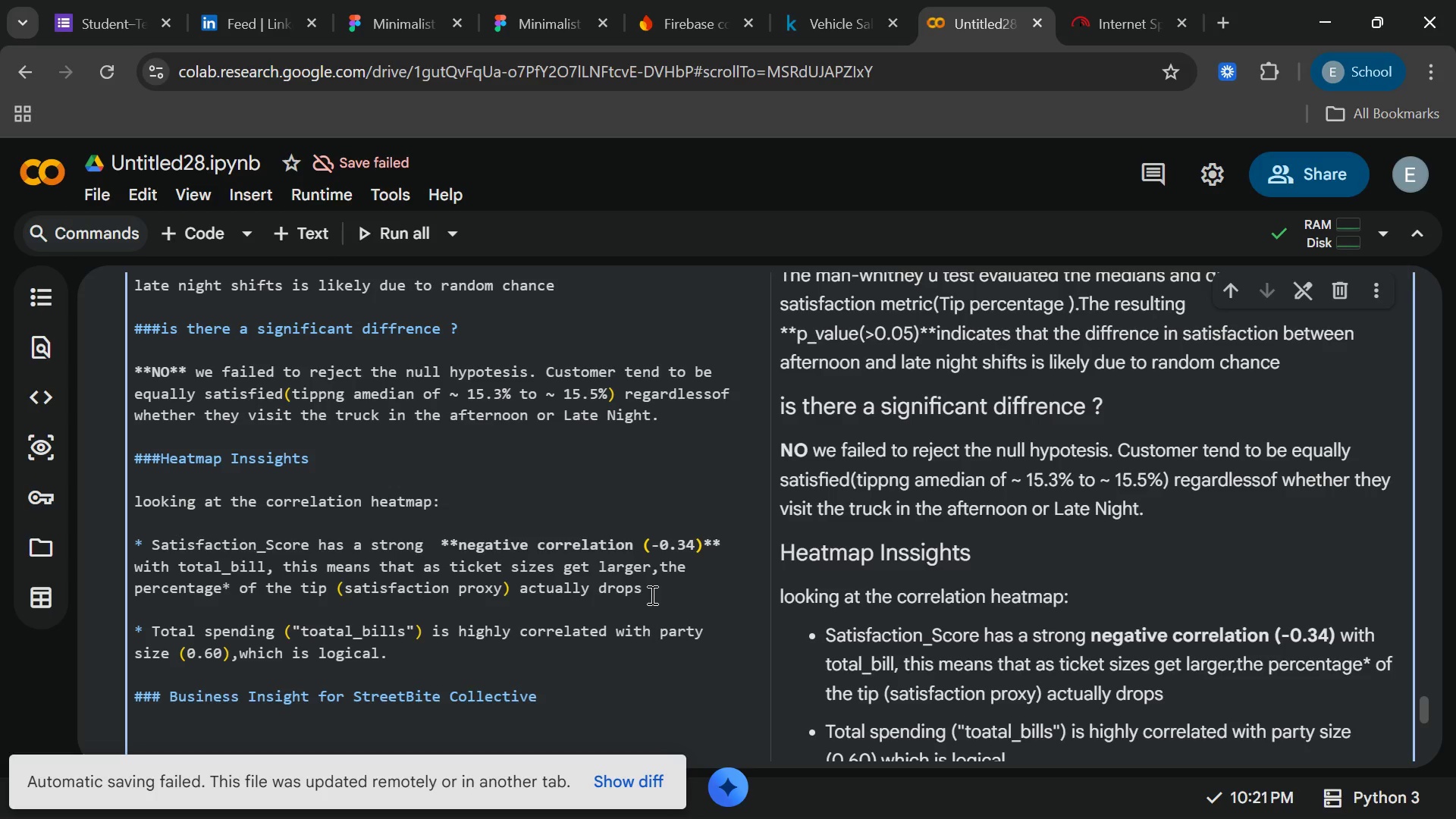 
key(Enter)
 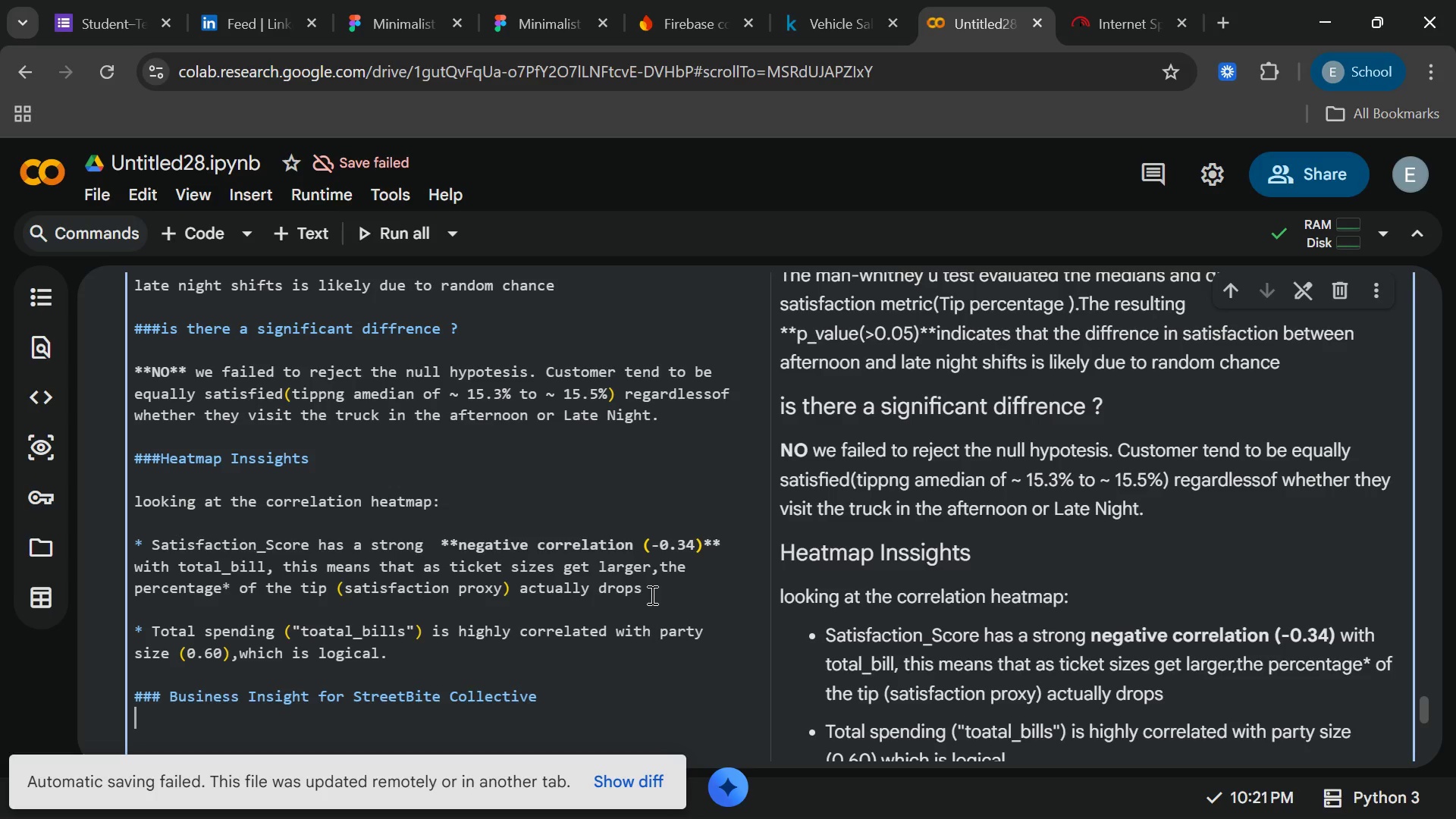 
key(Enter)
 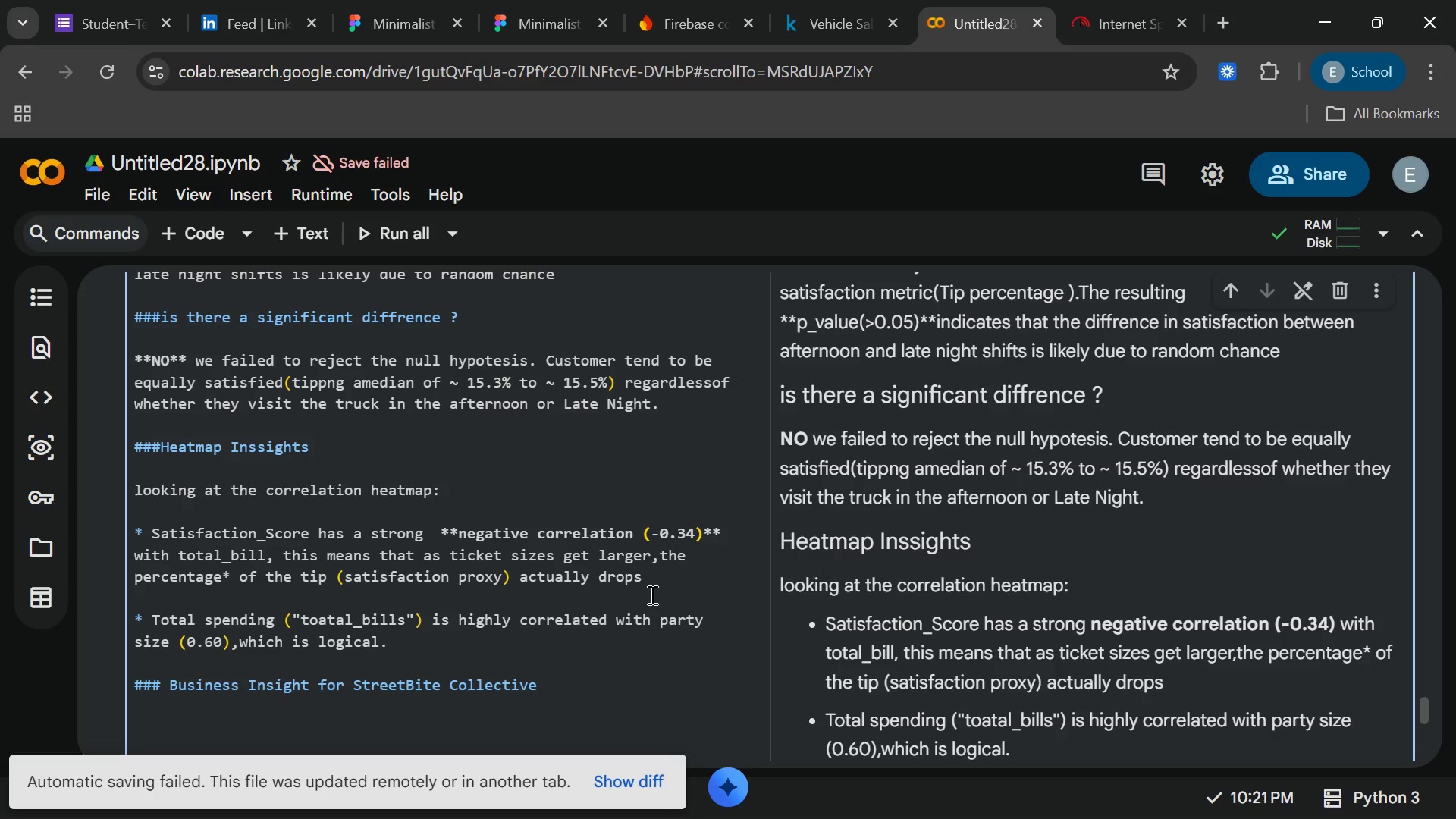 
type(because customer sentiment dos)
key(Backspace)
type(es notmena)
key(Backspace)
key(Backspace)
key(Backspace)
key(Backspace)
type( mean)
 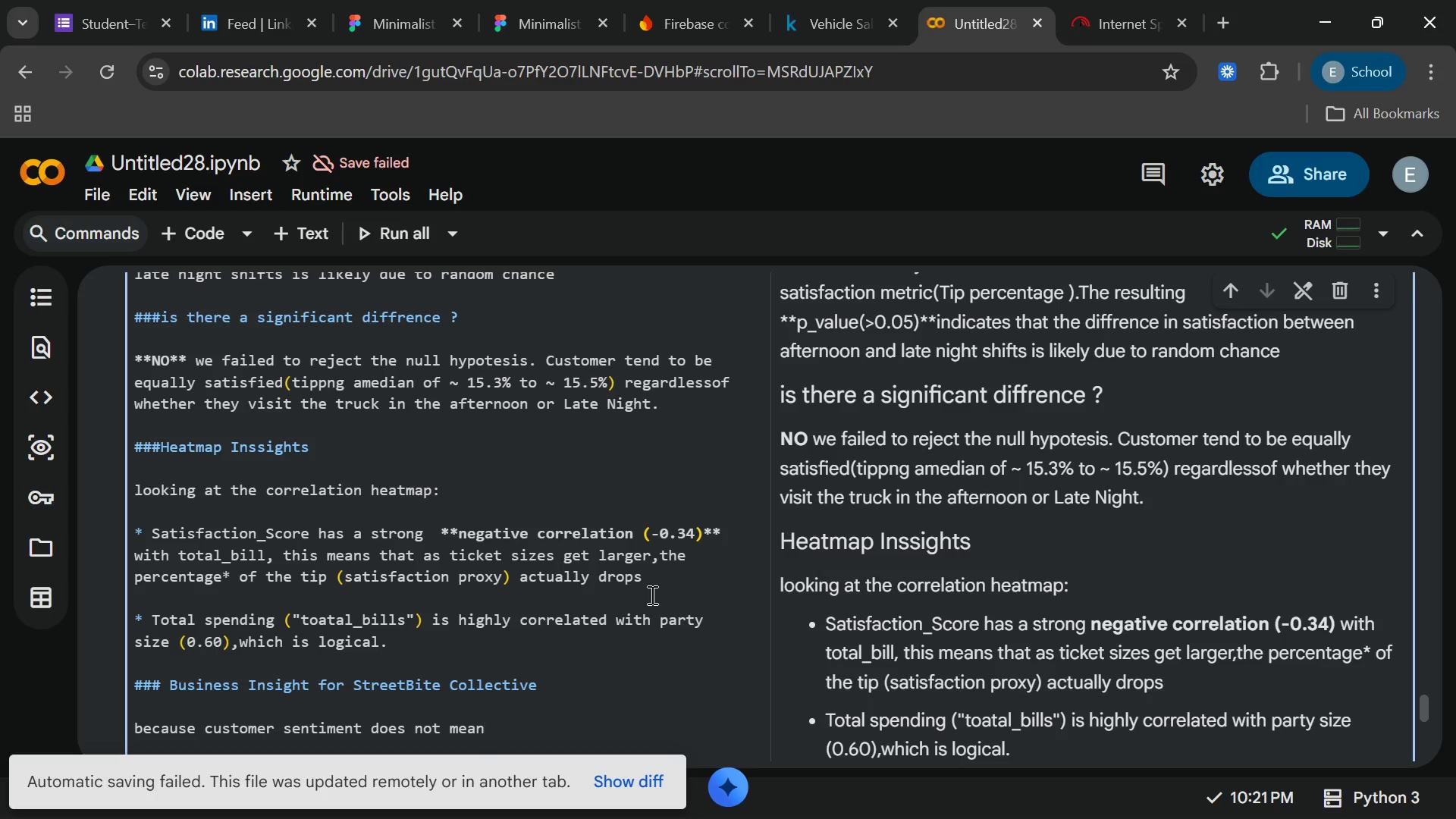 
type(ingfully drop off during)
 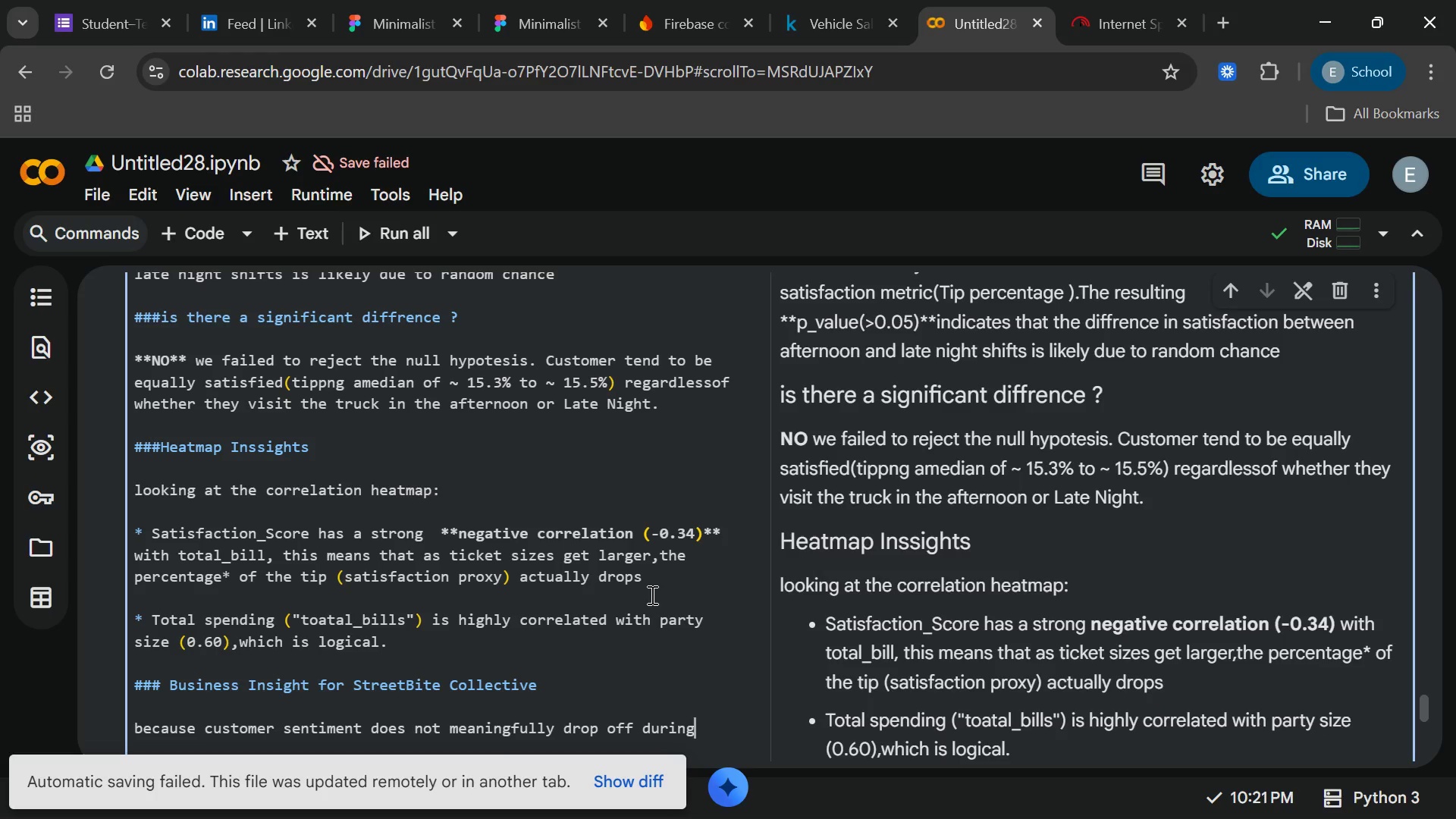 
wait(5.41)
 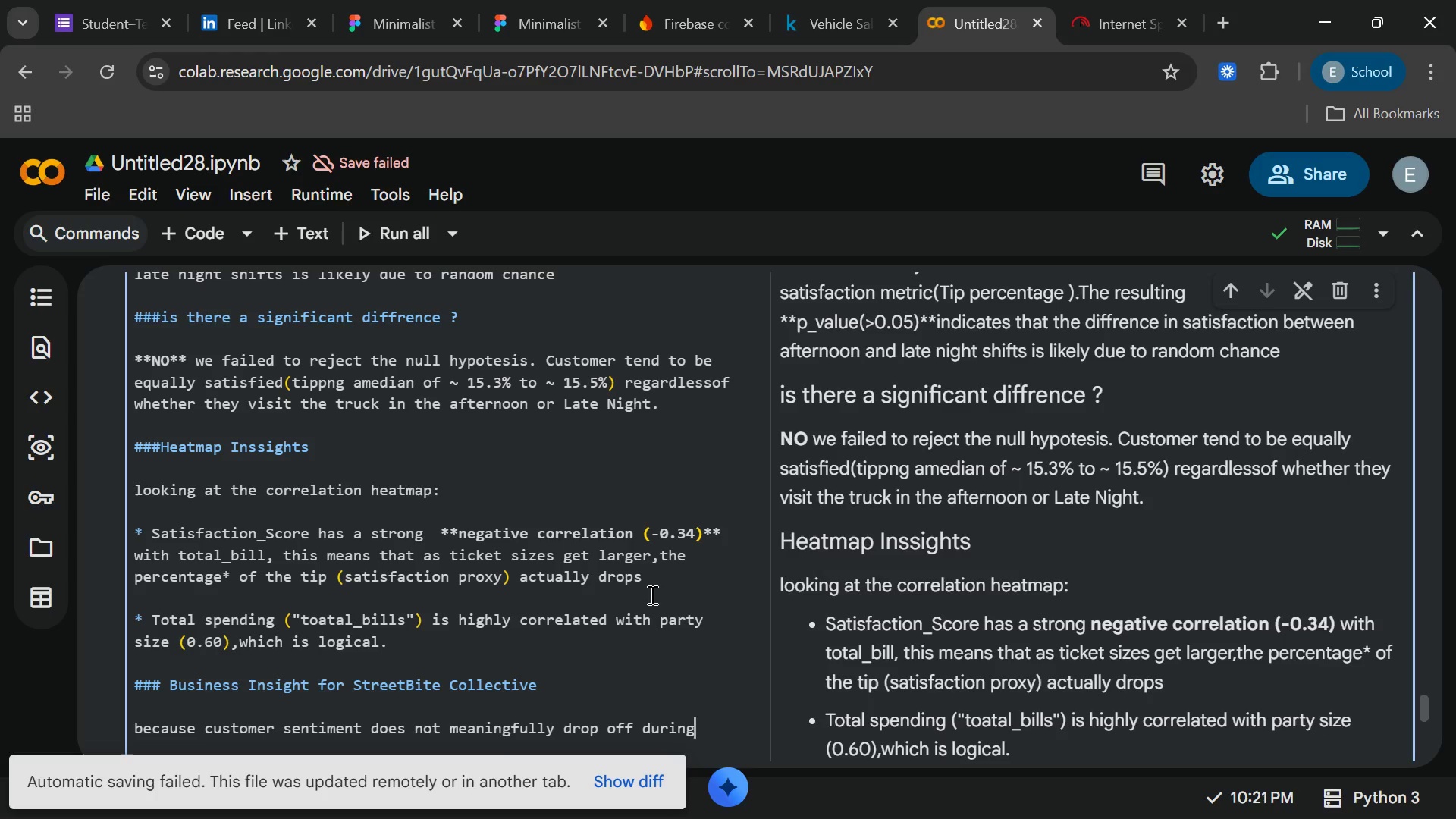 
type(ie)
key(Backspace)
key(Backspace)
type( eithr)
key(Backspace)
type(er)
 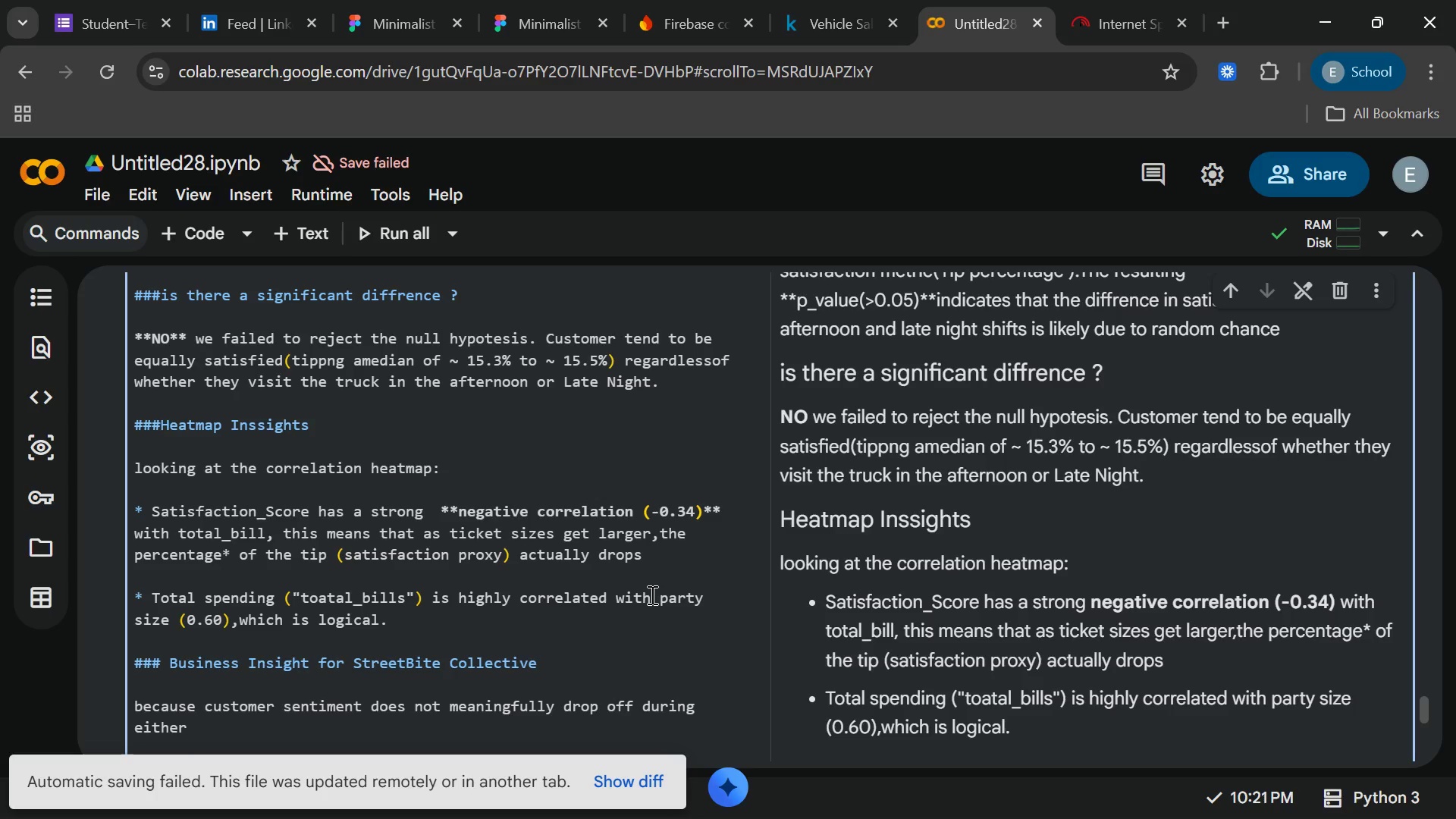 
type( shift,StreetBite Colletctive)
 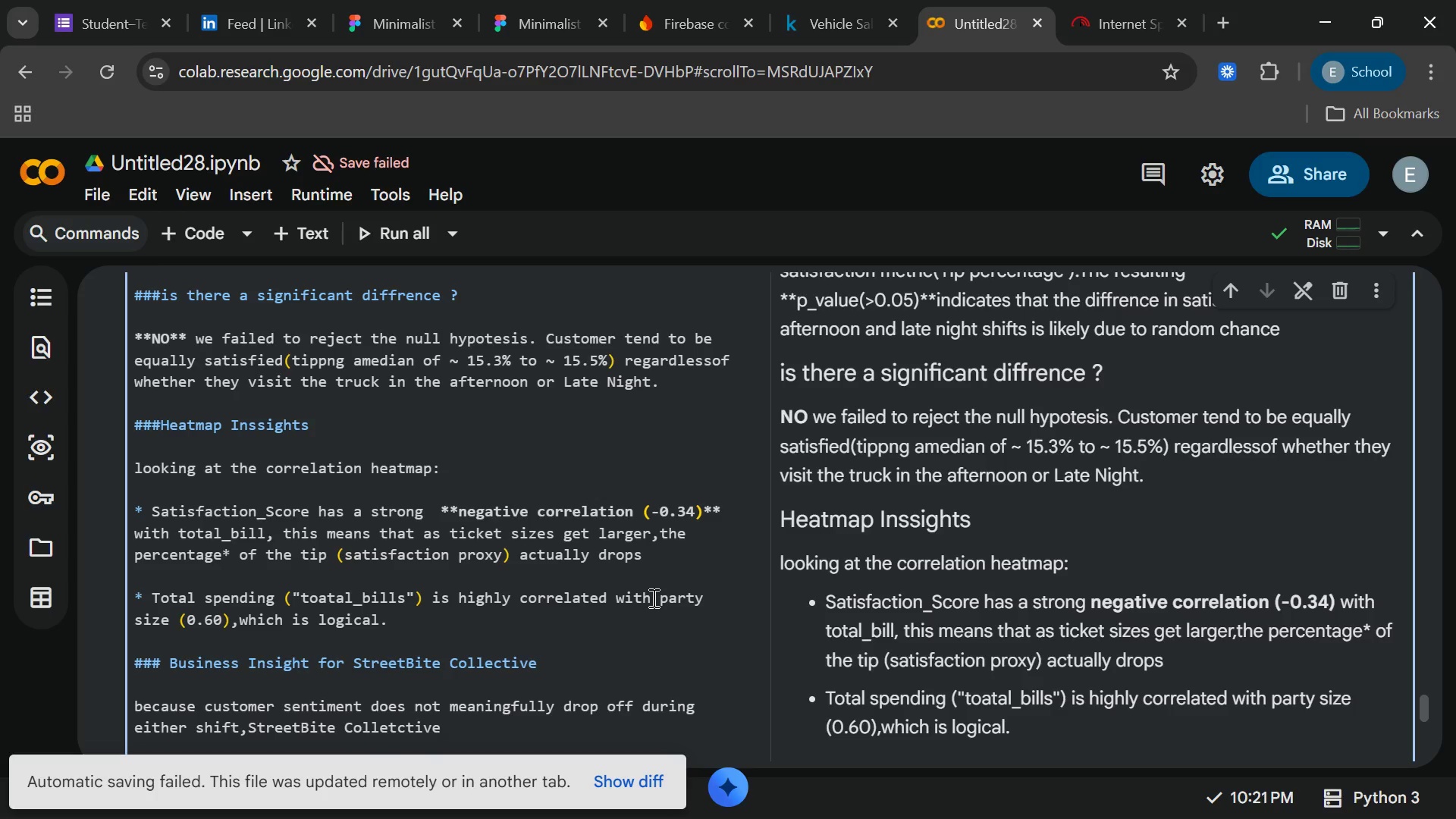 
type( shouldbase)
 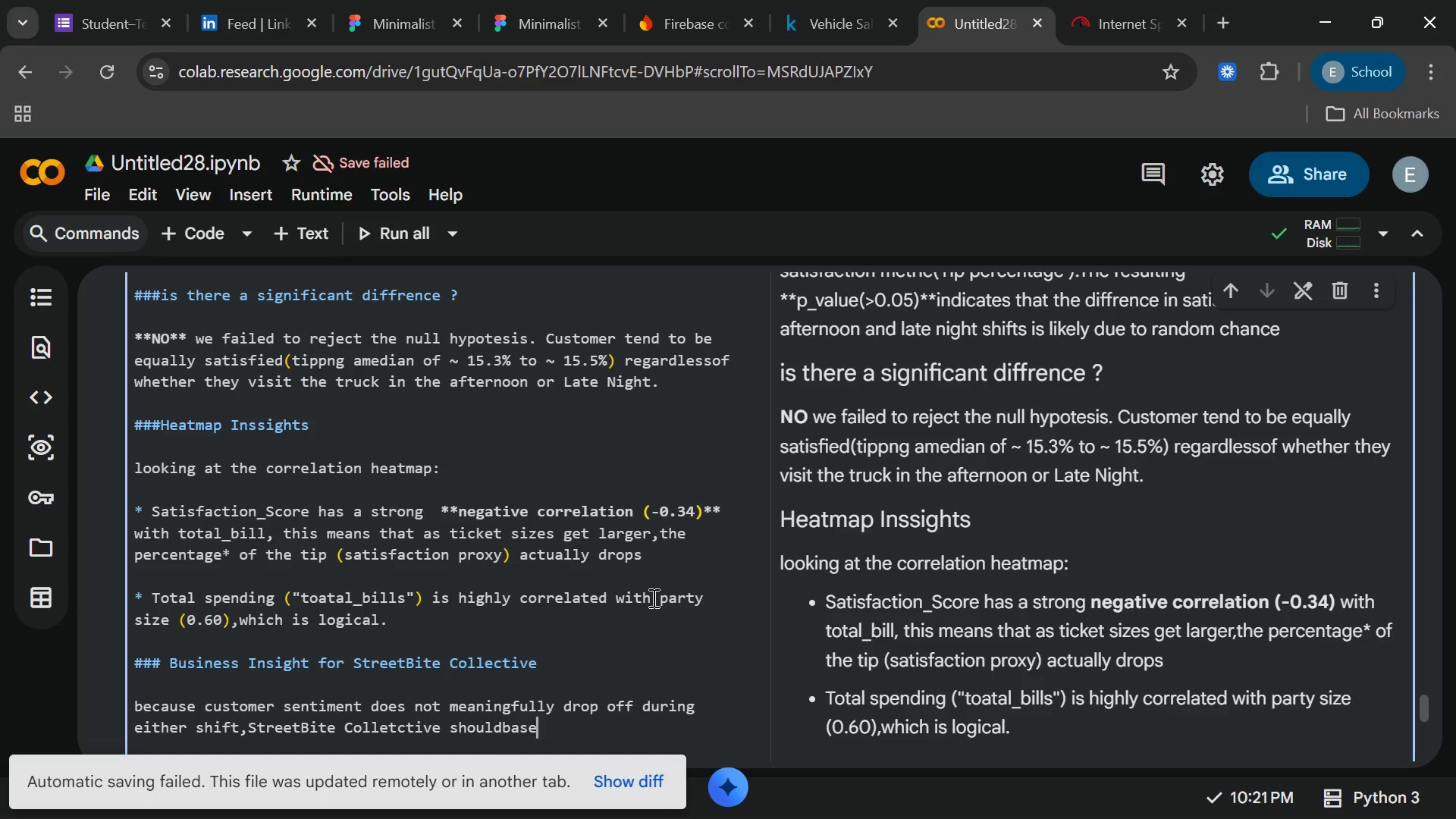 
wait(17.38)
 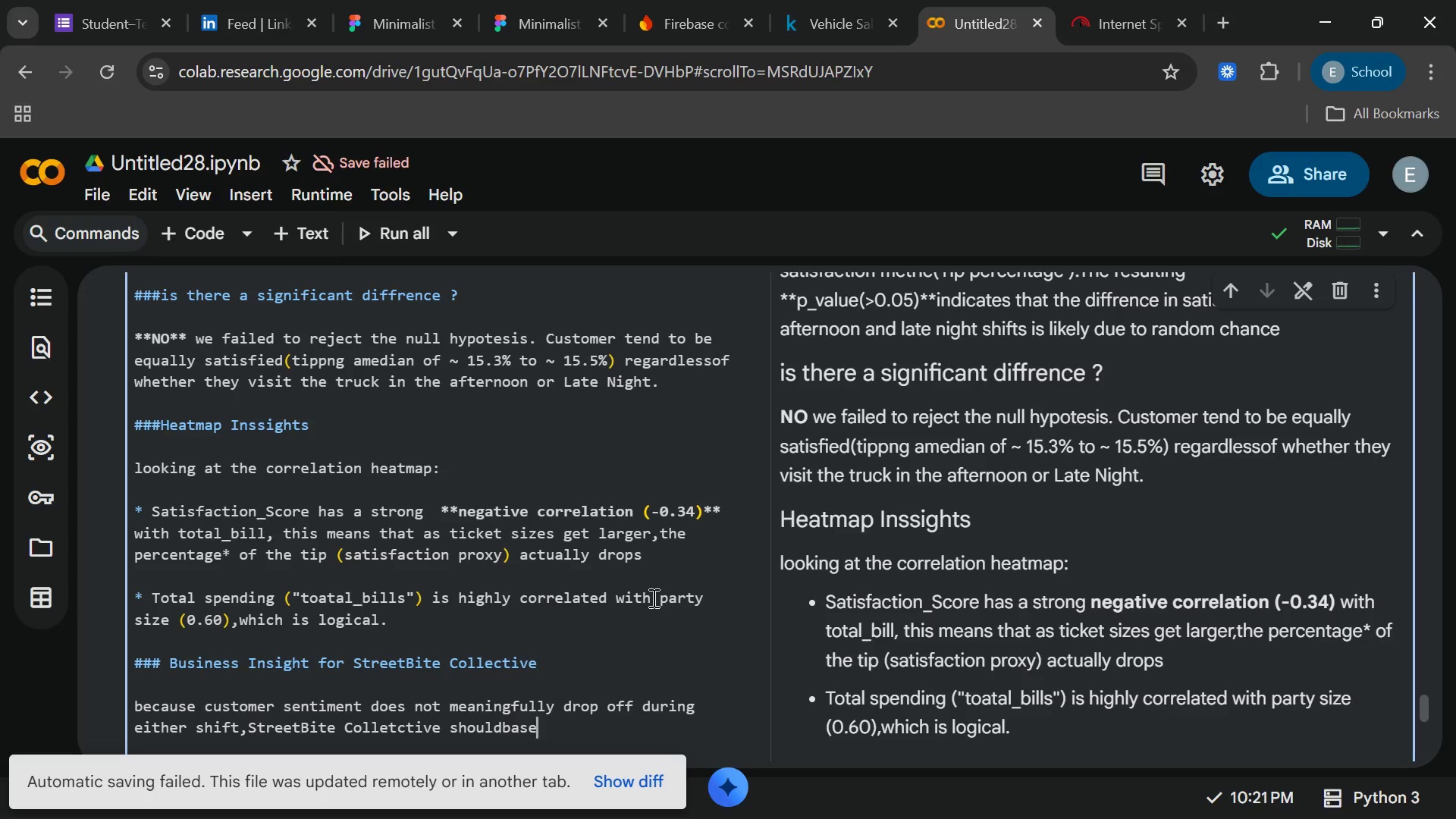 
key(ArrowLeft)
 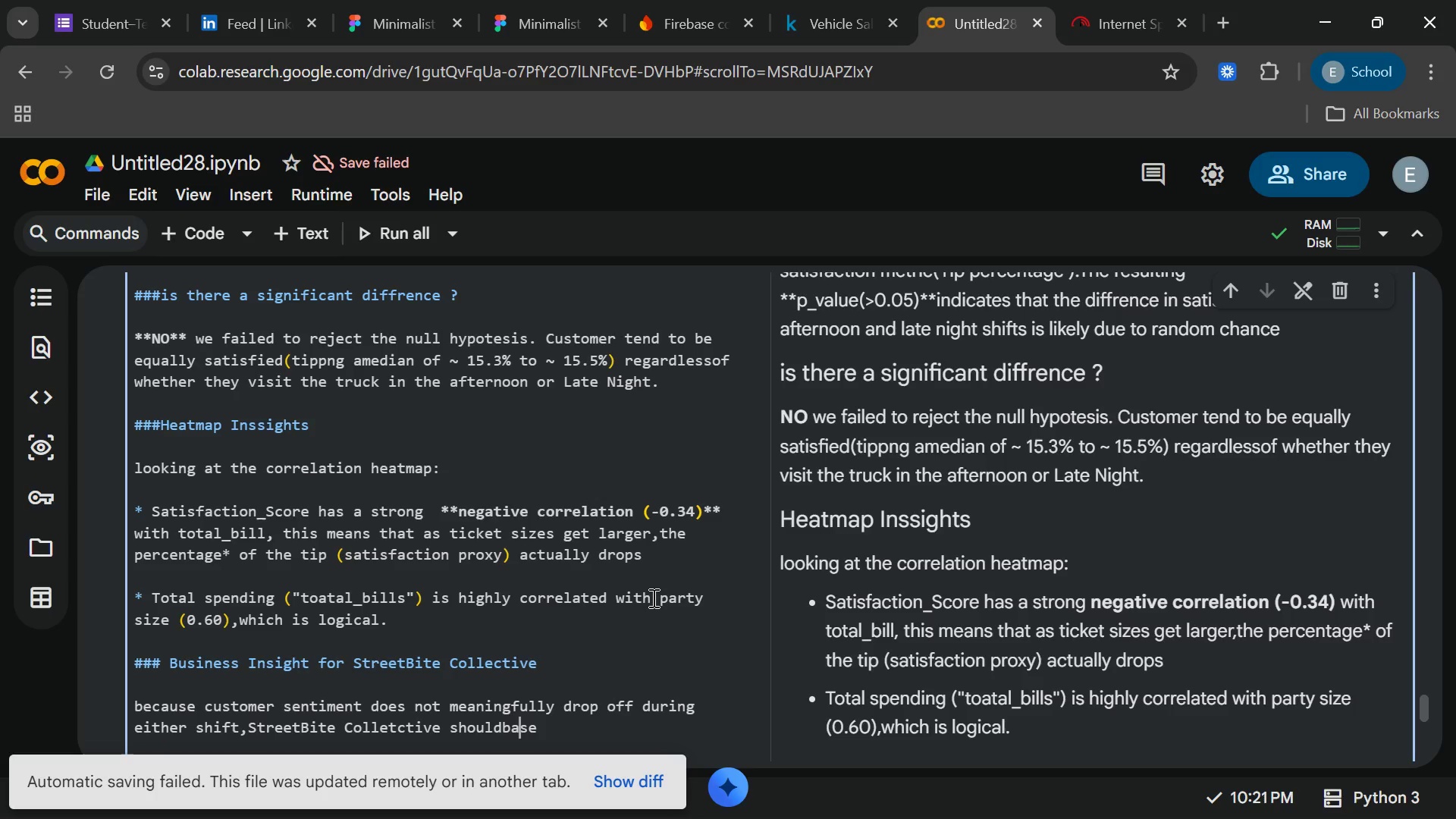 
key(ArrowLeft)
 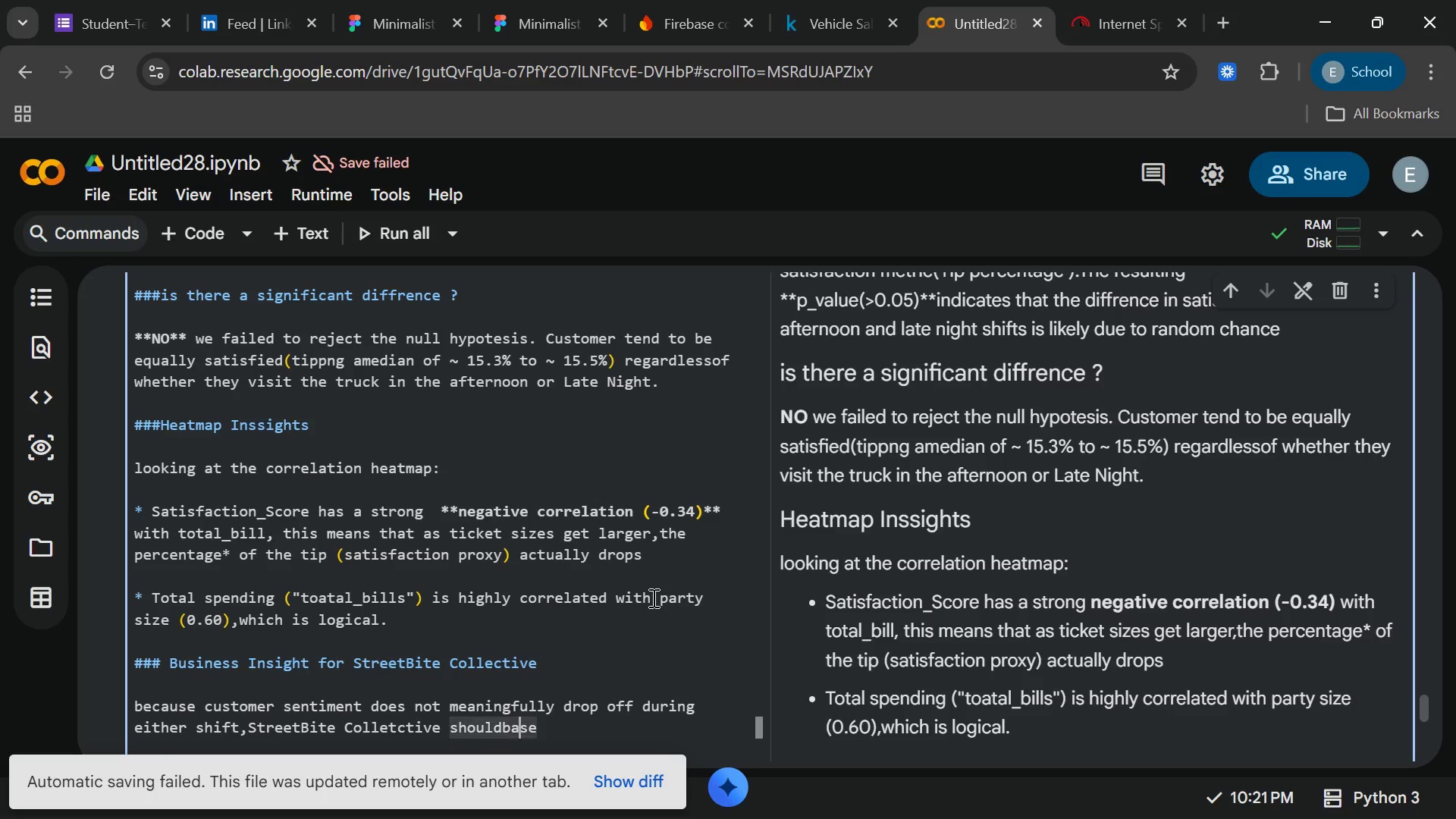 
key(ArrowLeft)
 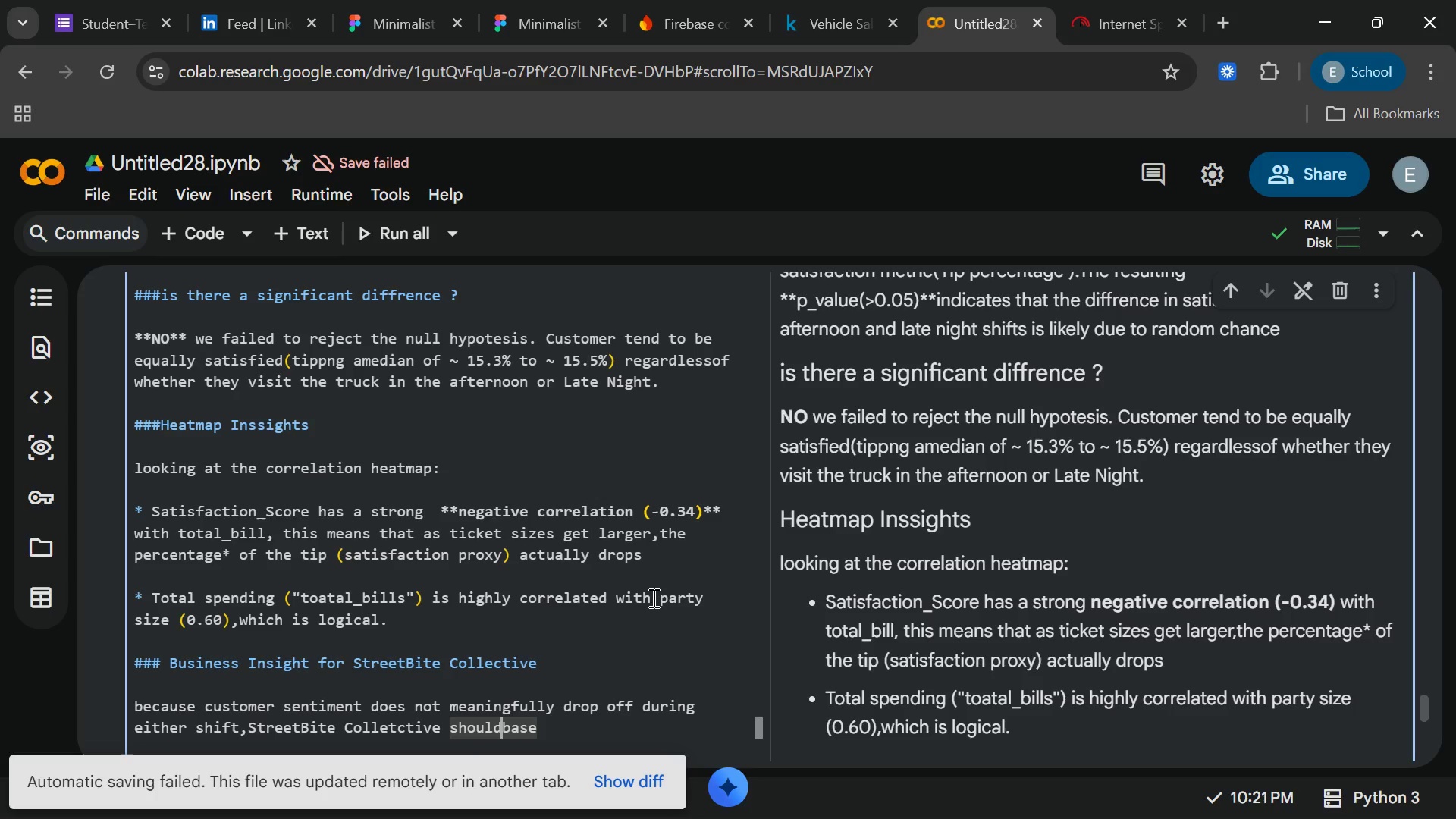 
key(ArrowLeft)
 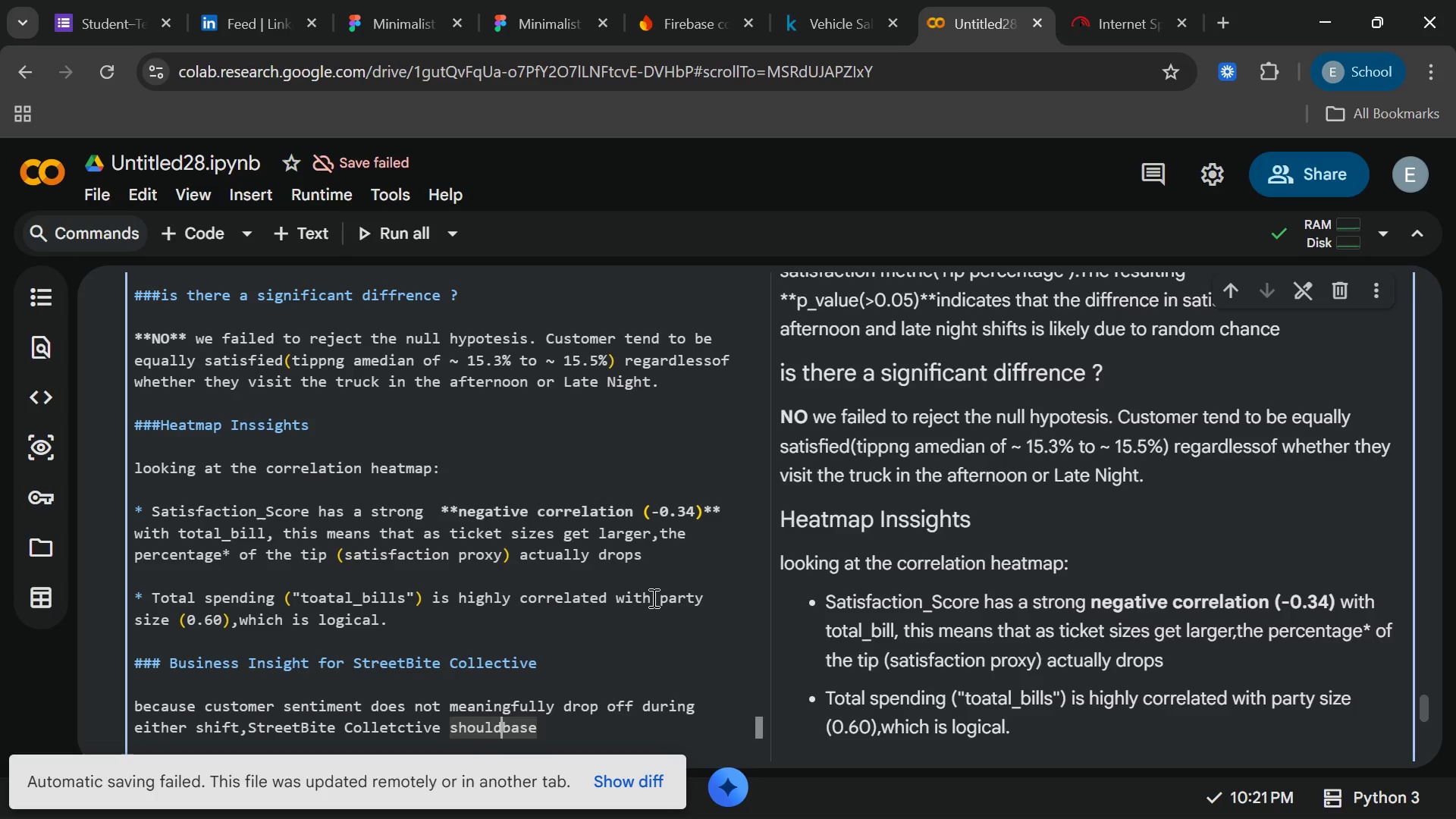 
type( [End] ita)
key(Backspace)
type(s food)
 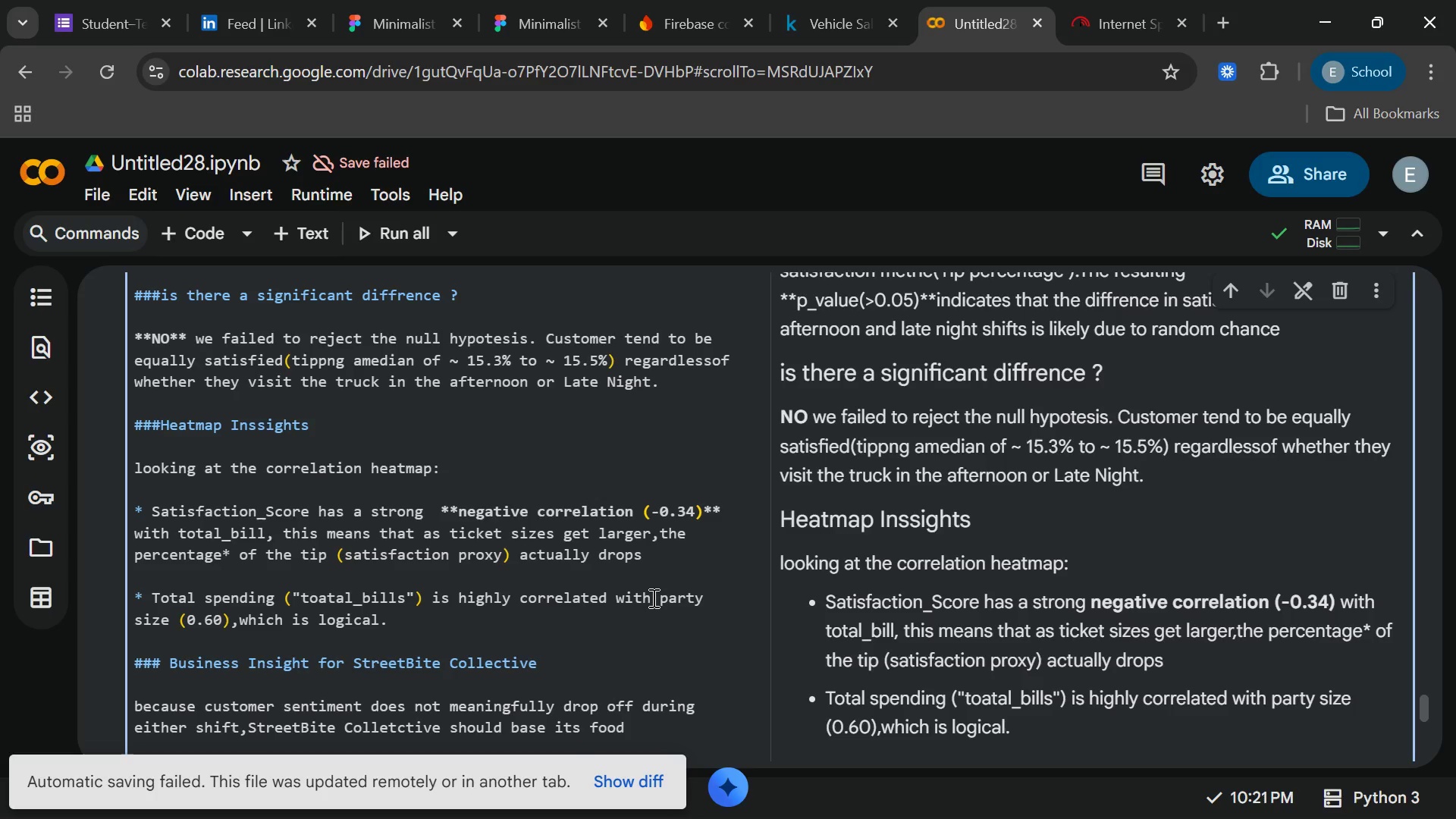 
type( truck scheduling purely on **volume and totalrevenue)
 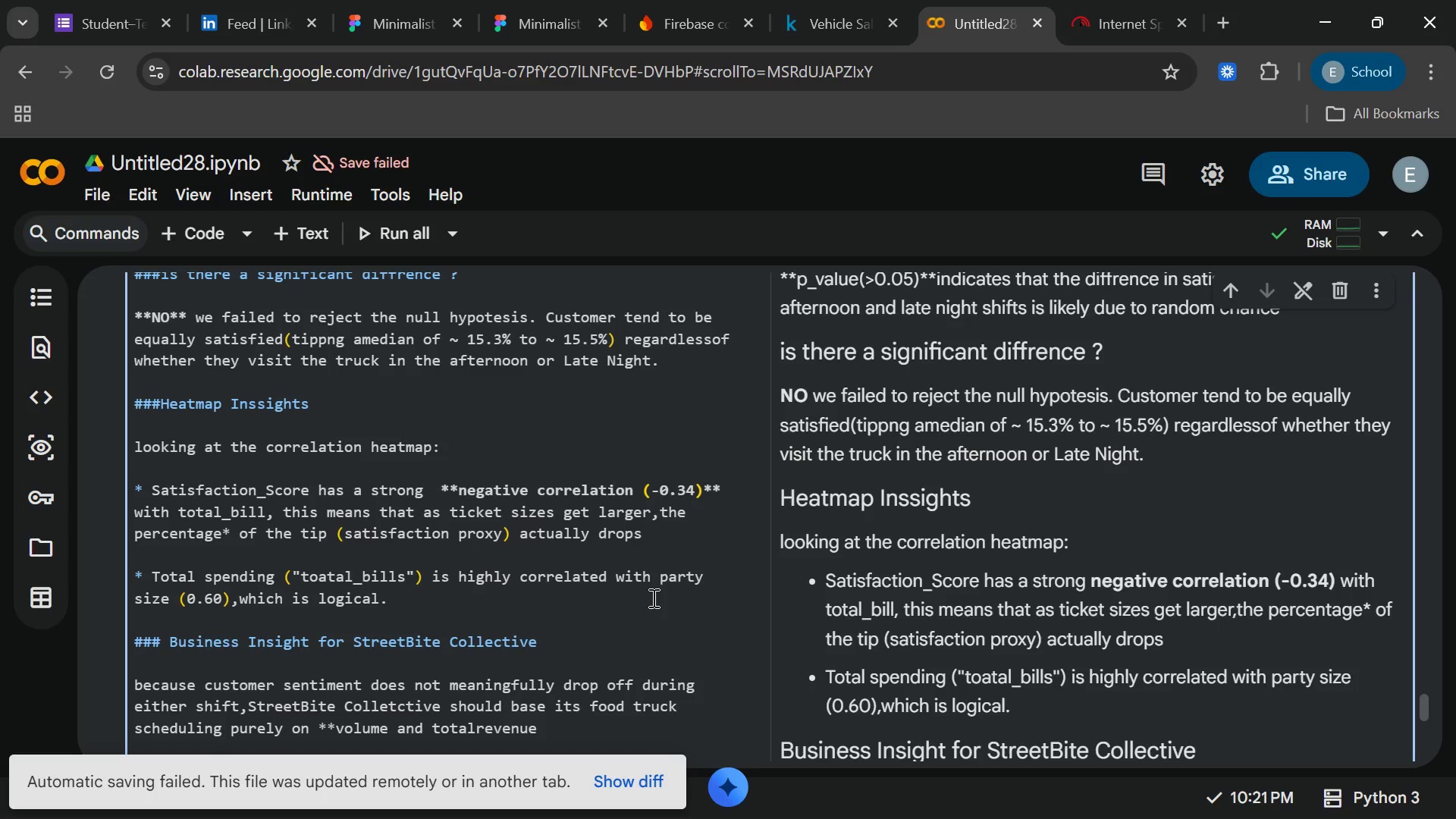 
key(ArrowLeft)
 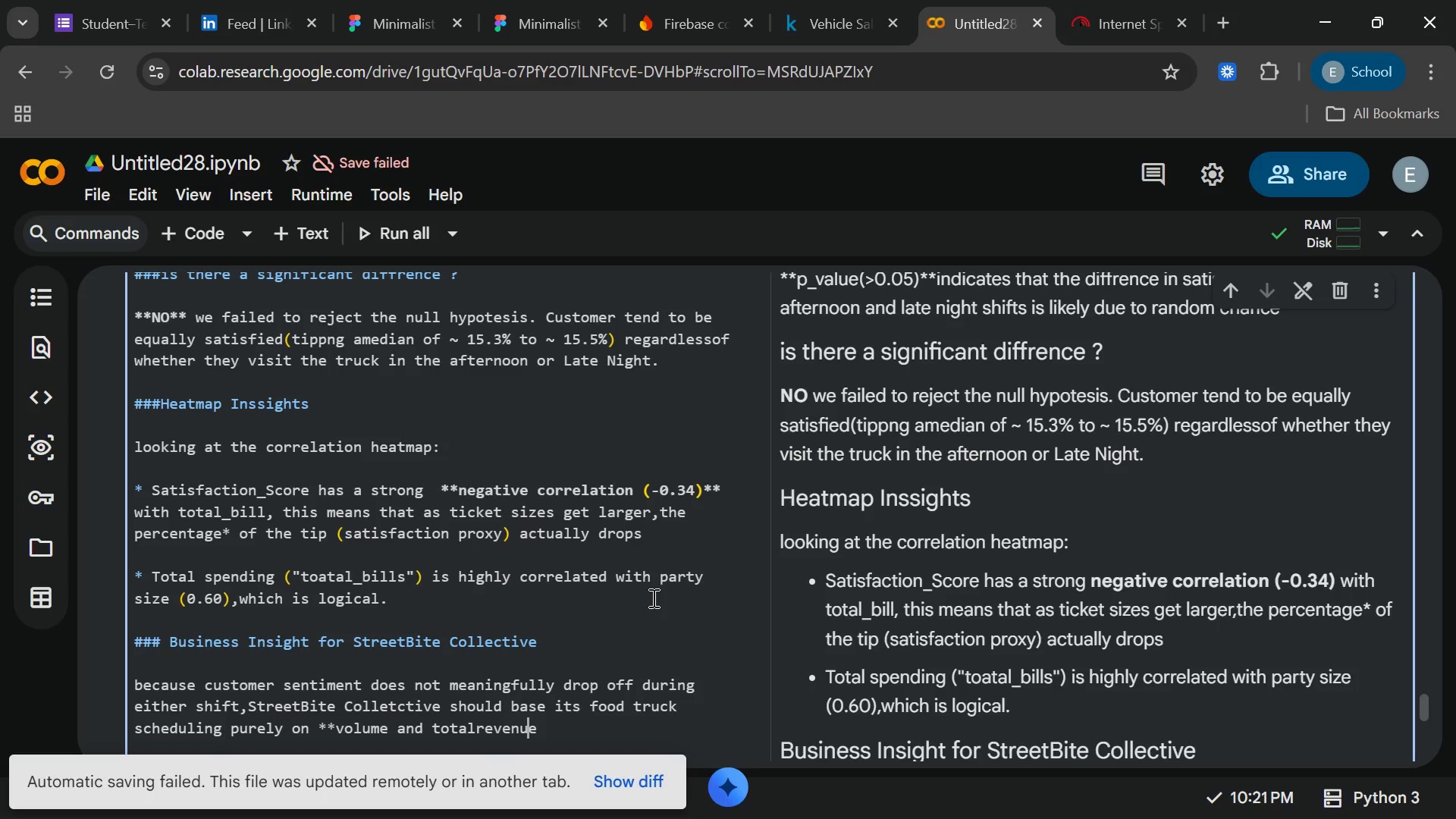 
hold_key(key=ArrowLeft, duration=0.67)
 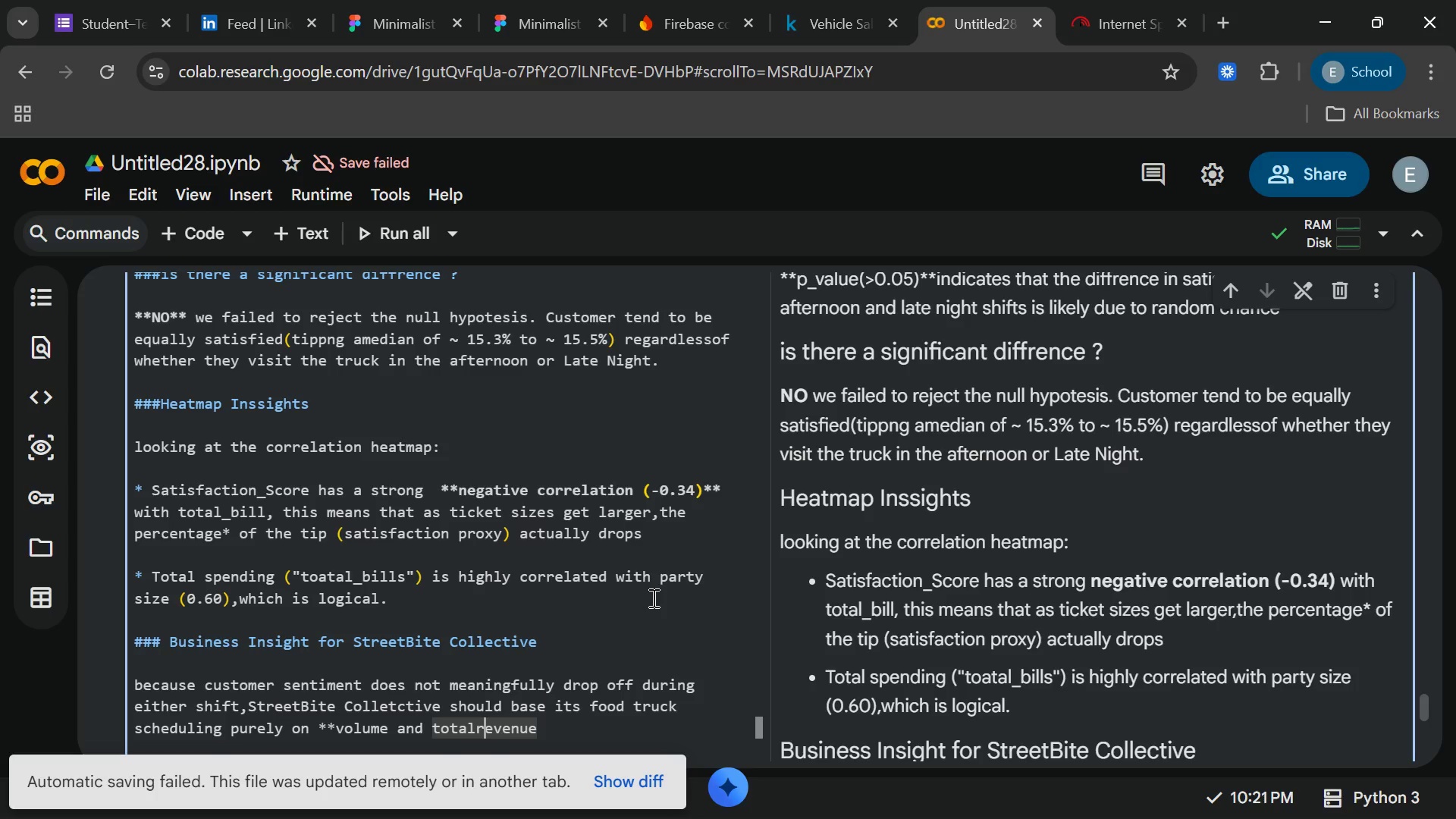 
key(ArrowLeft)
 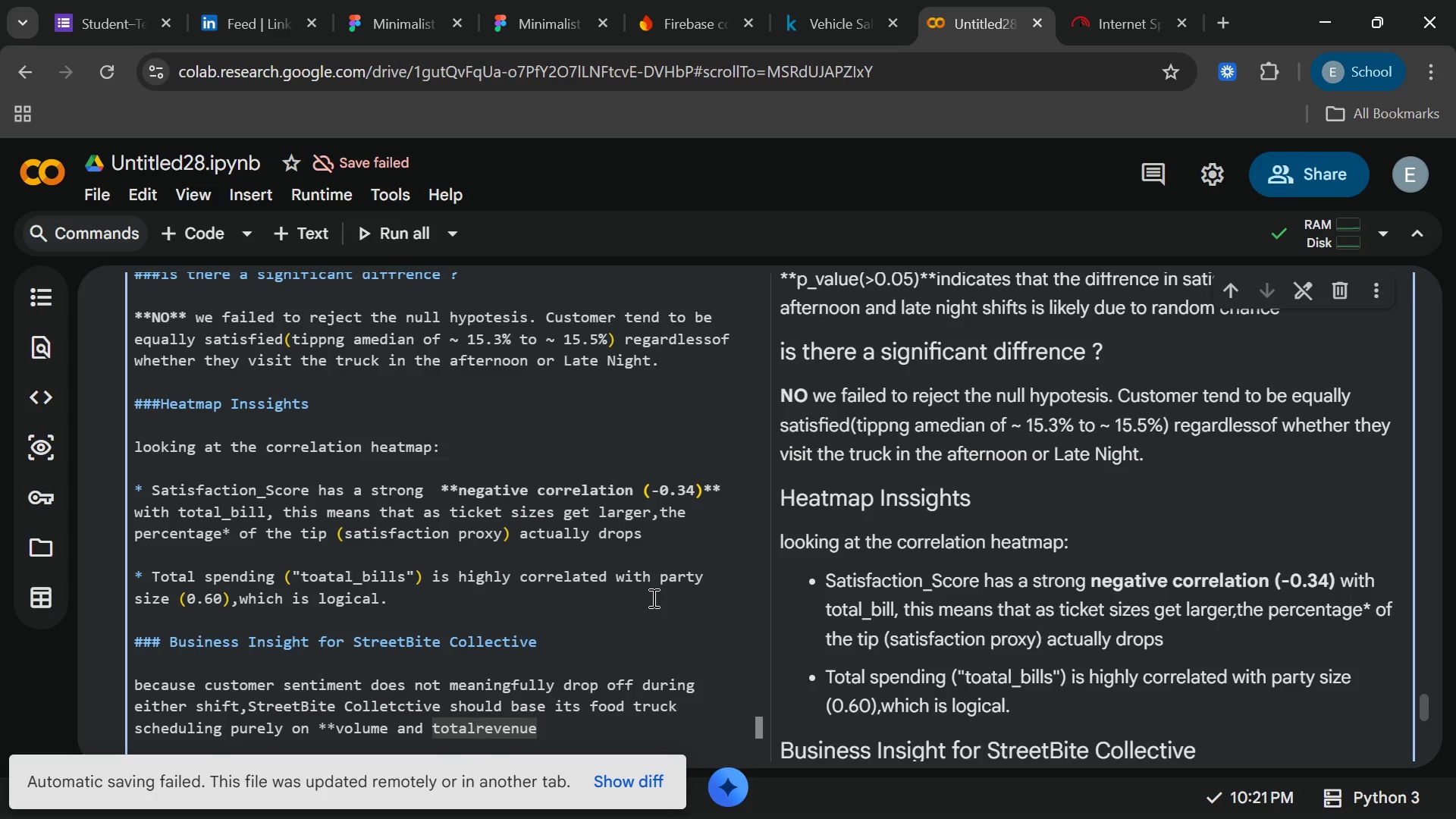 
key(Space)
 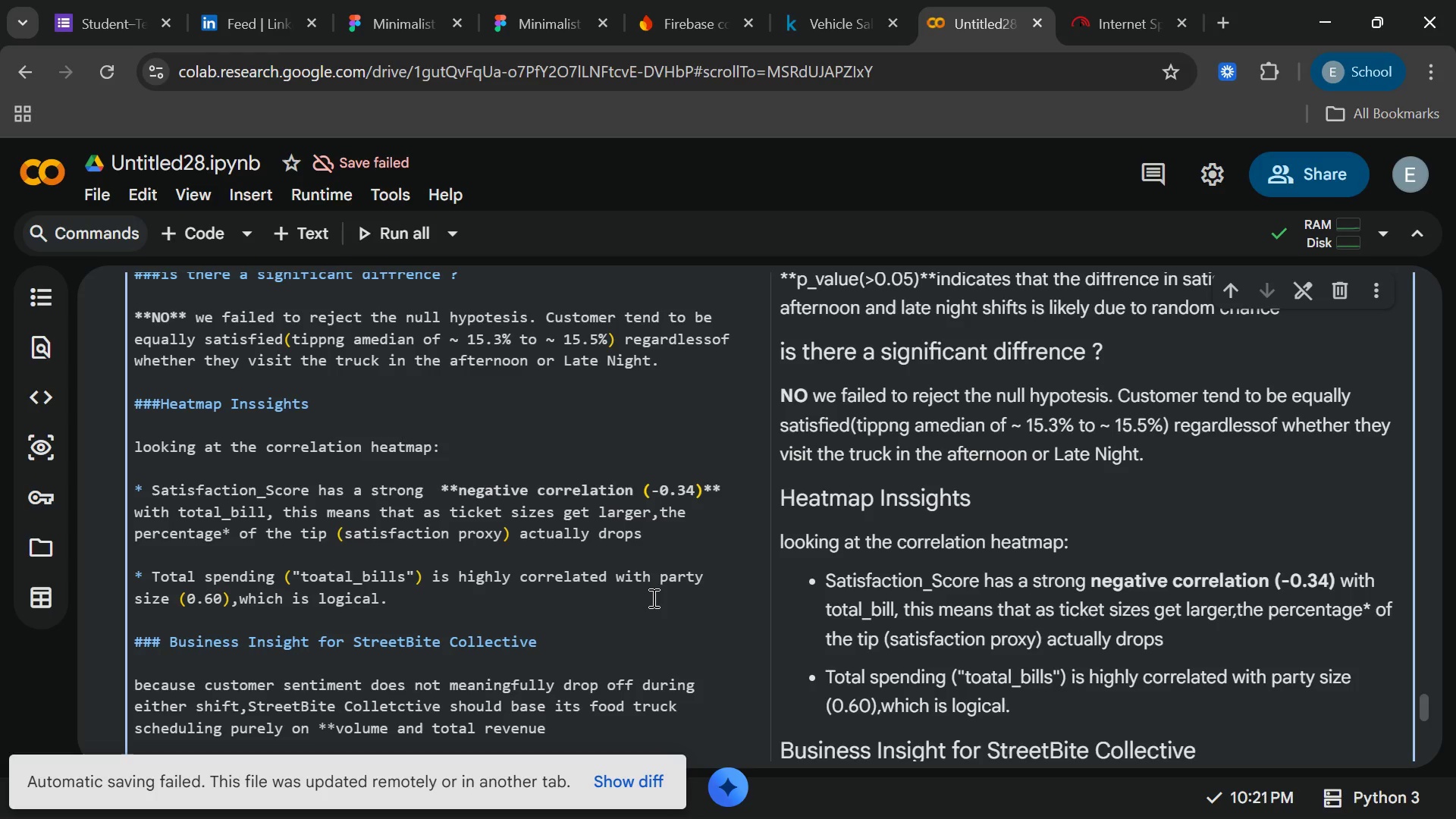 
key(End)
 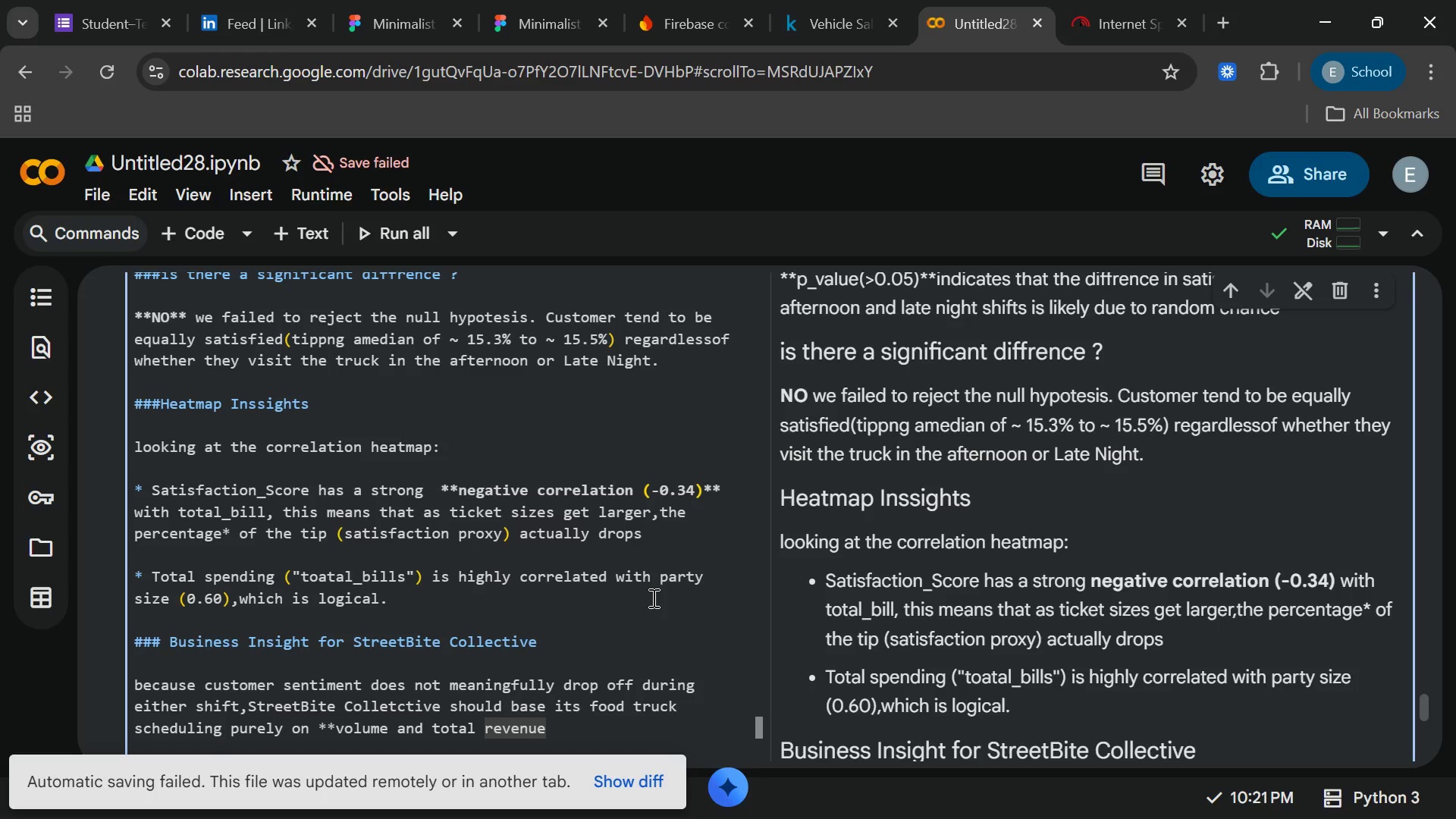 
wait(7.5)
 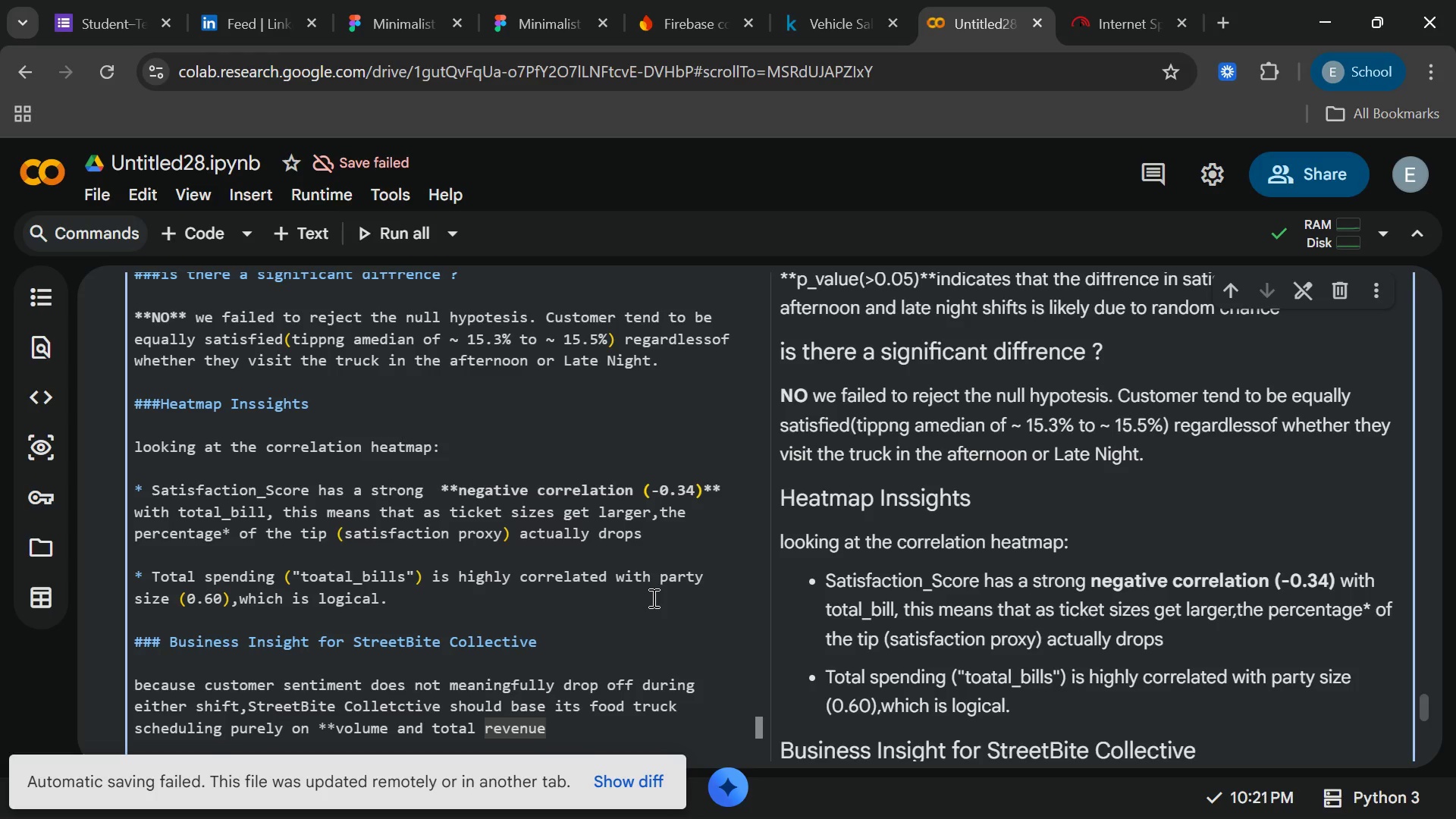 
type(potential)
 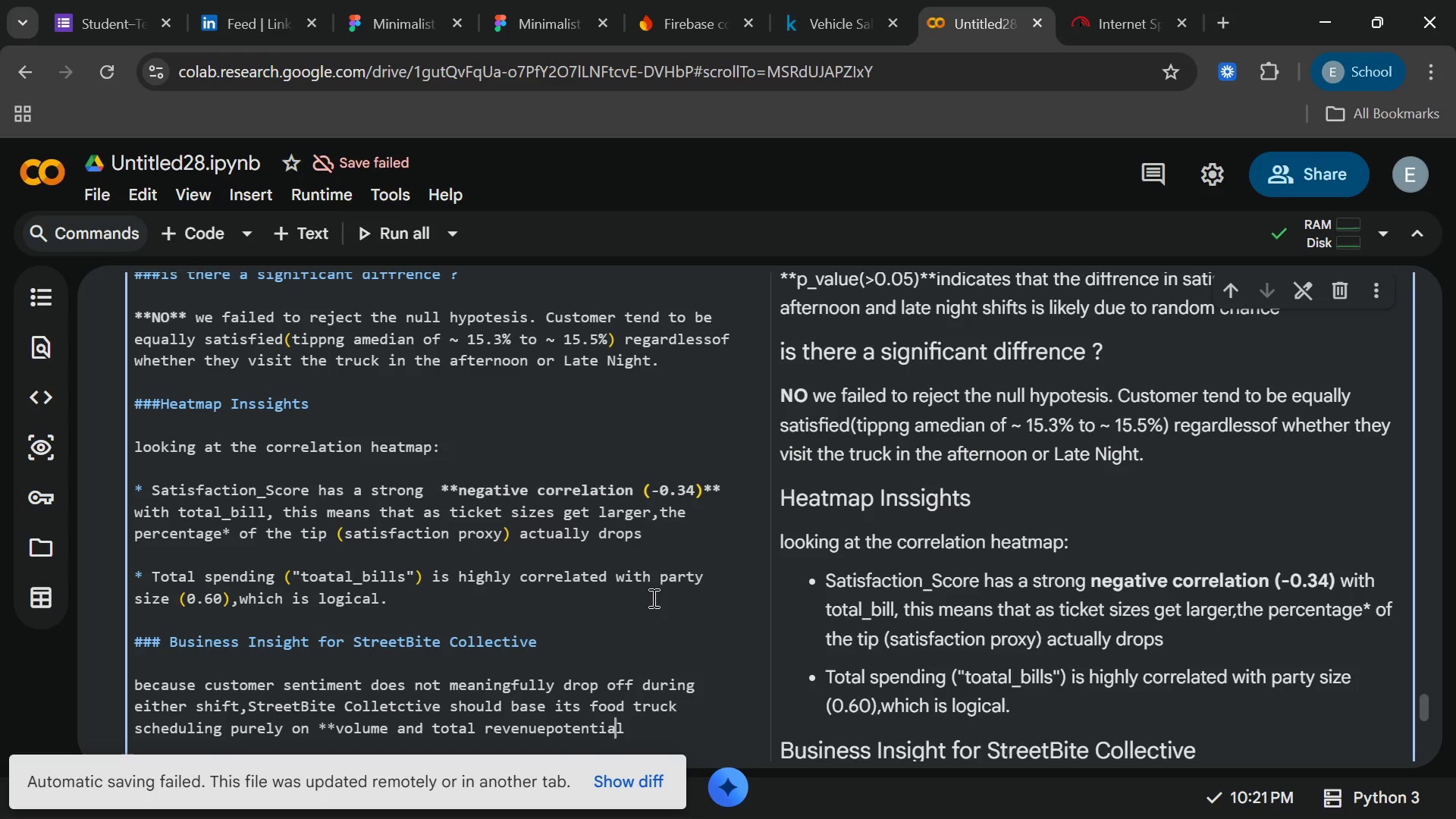 
hold_key(key=ArrowLeft, duration=0.86)
 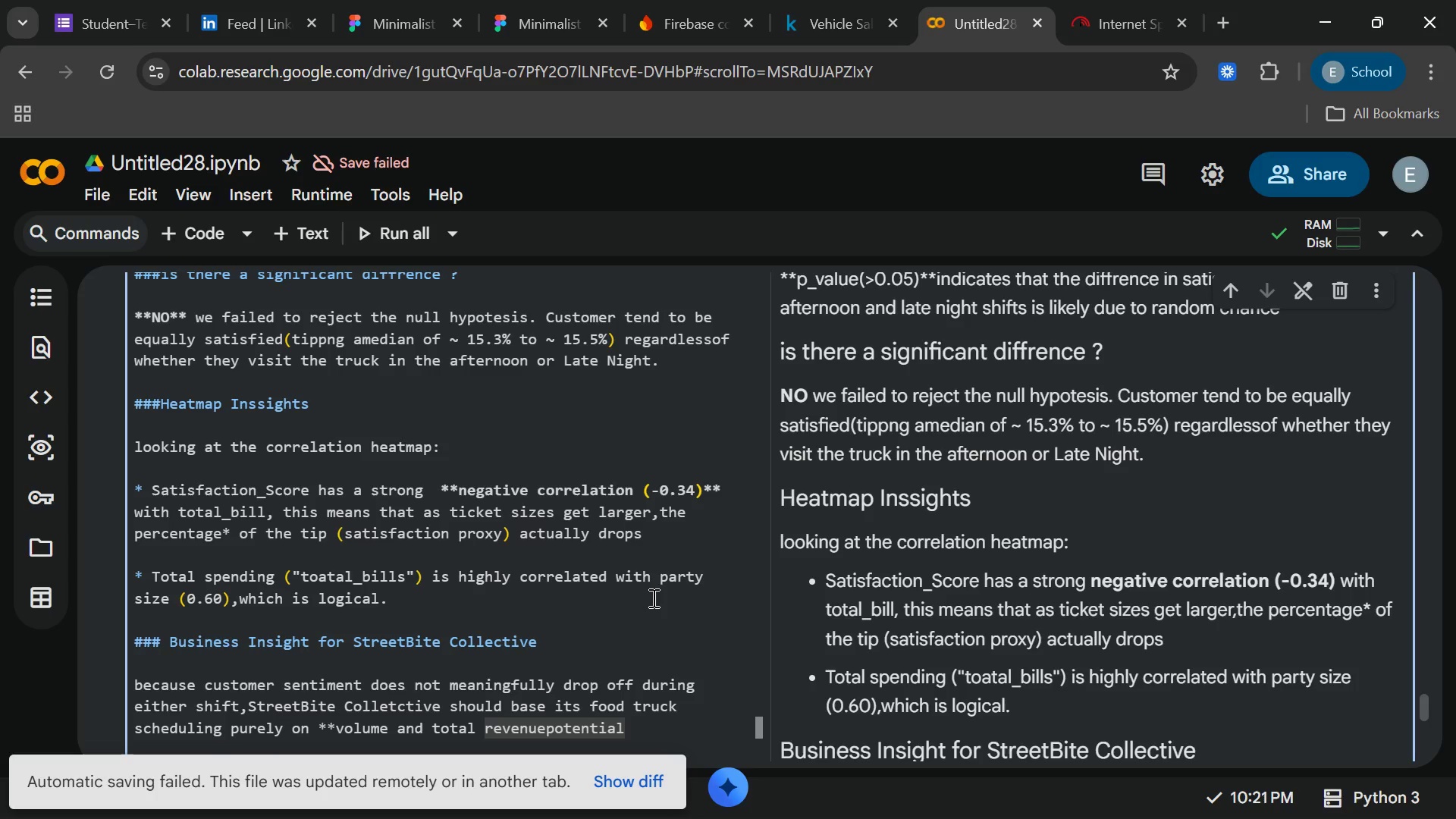 
key(ArrowRight)
 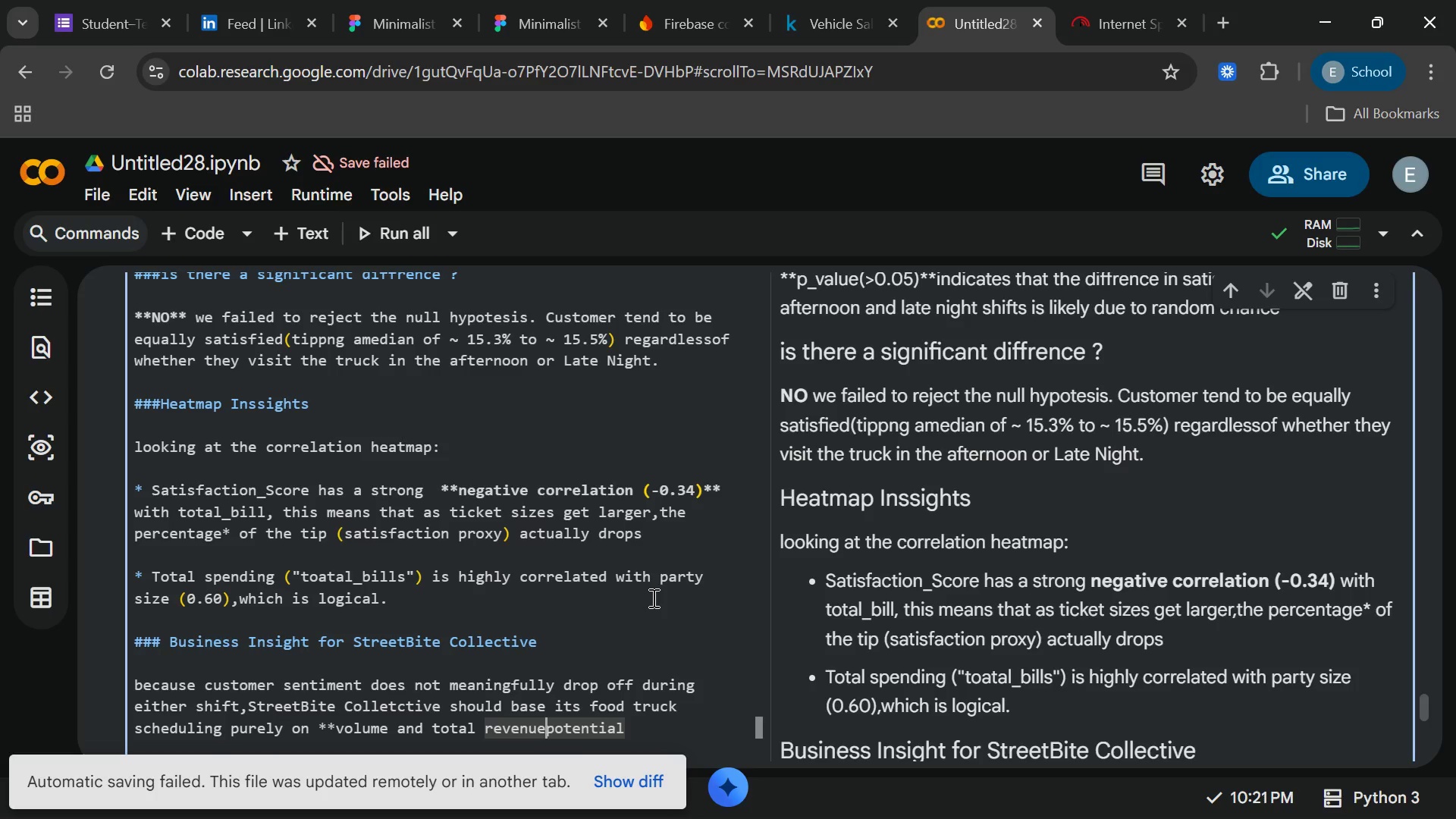 
key(Space)
 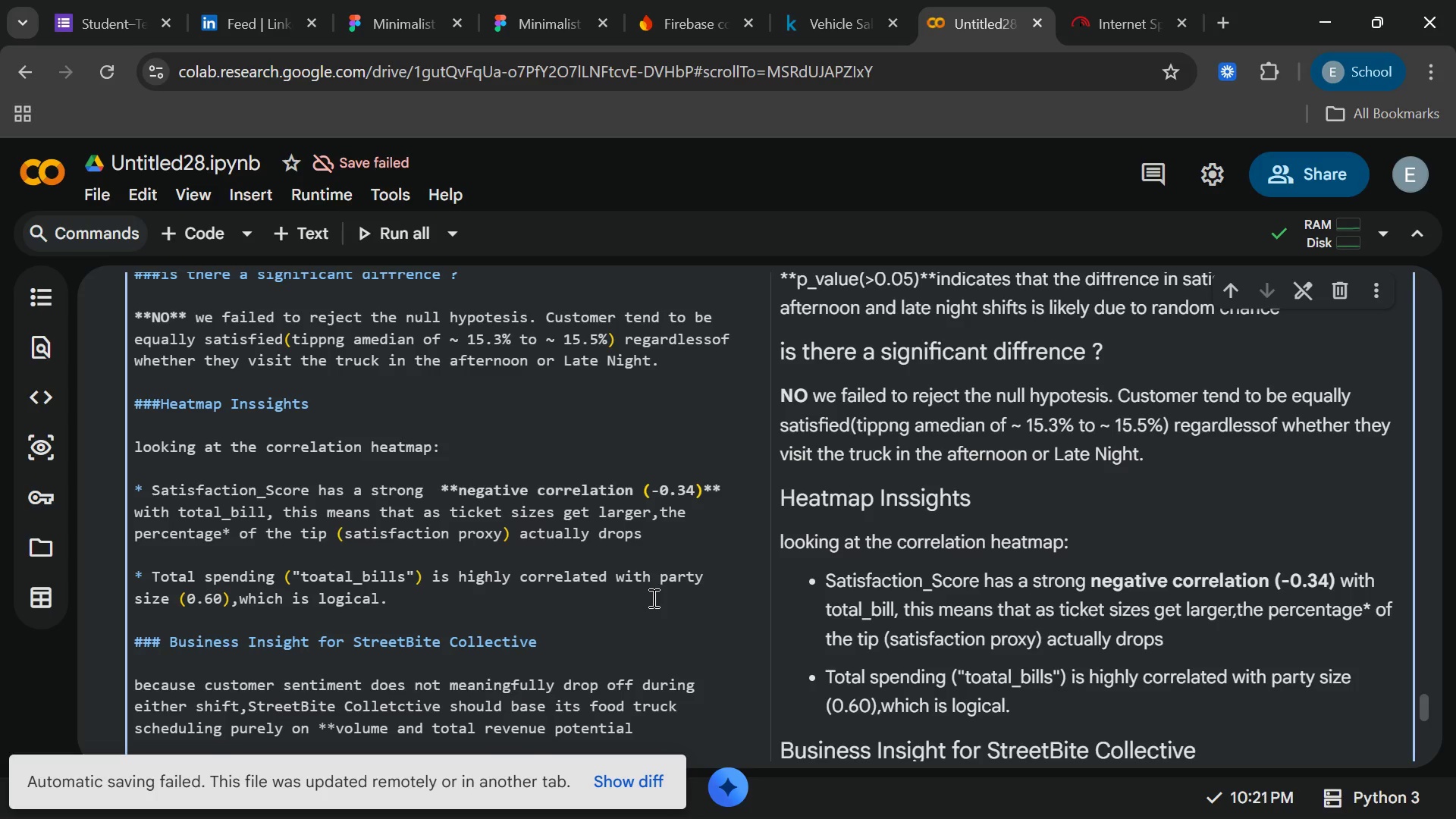 
key(End)
 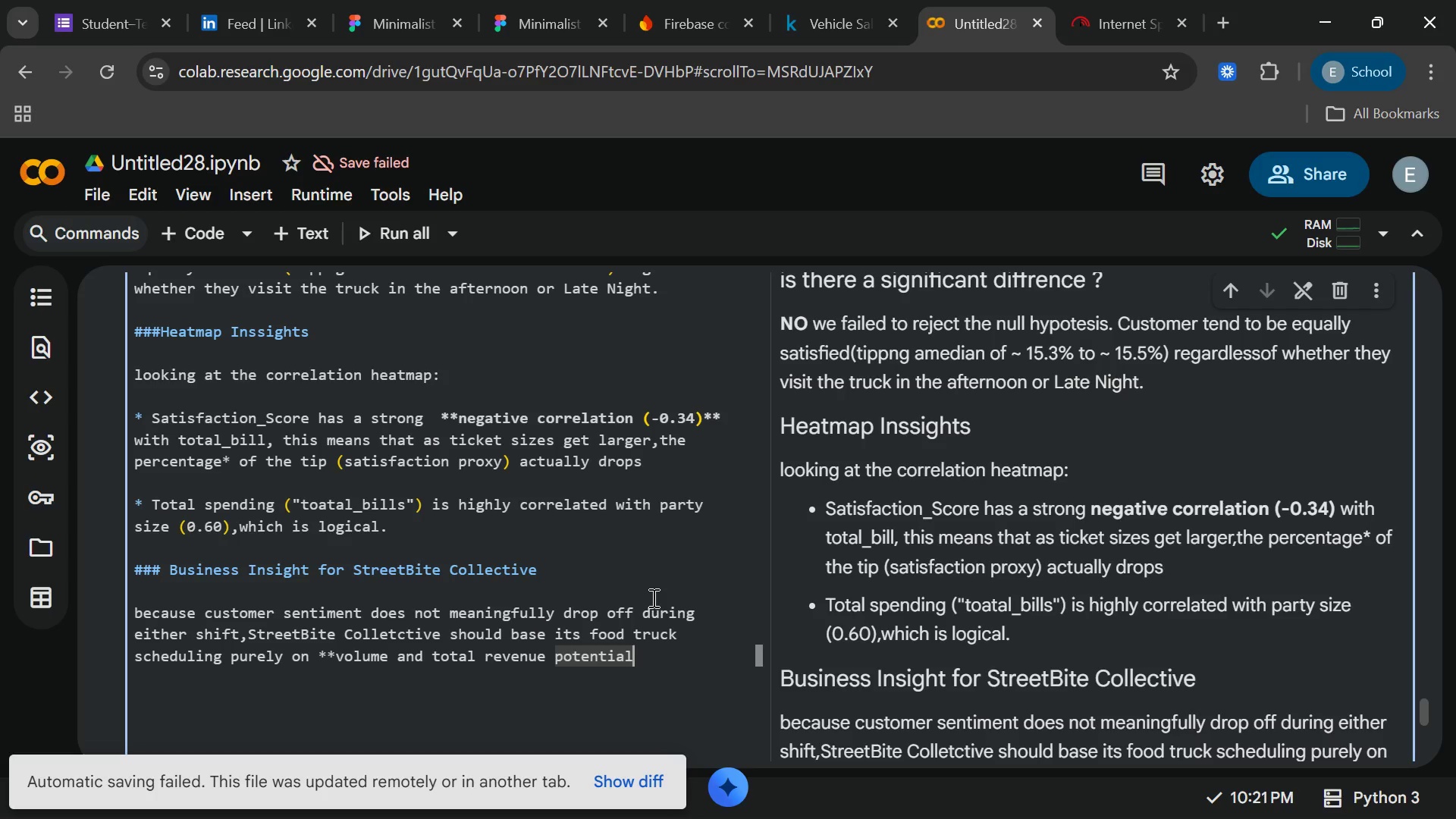 
wait(38.98)
 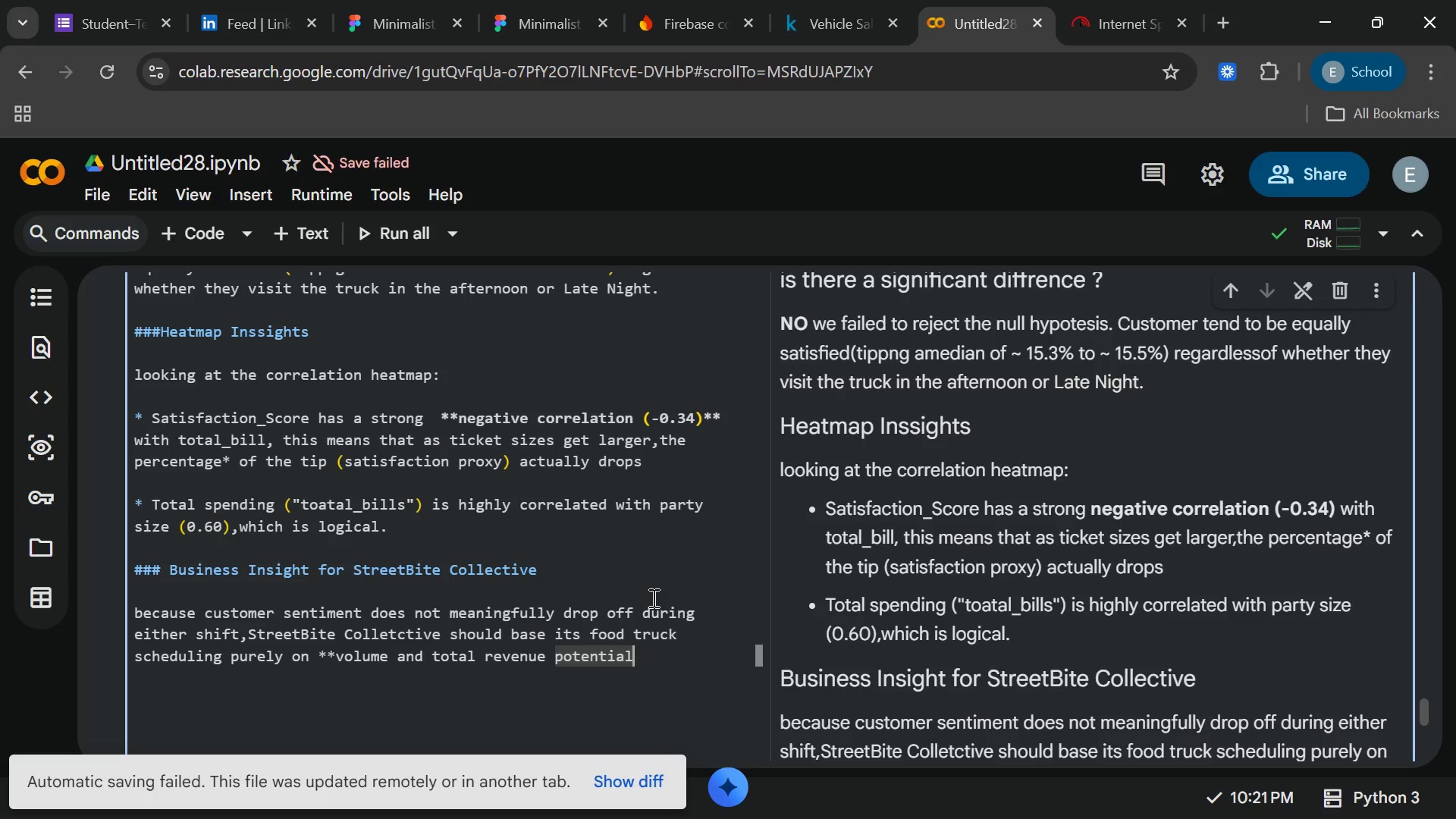 
type(** rather than fear ofpoo)
key(Backspace)
key(Backspace)
key(Backspace)
type( poor cutine)
key(Backspace)
key(Backspace)
key(Backspace)
type(omer)
key(Backspace)
key(Backspace)
key(Backspace)
key(Backspace)
key(Backspace)
type(s)
 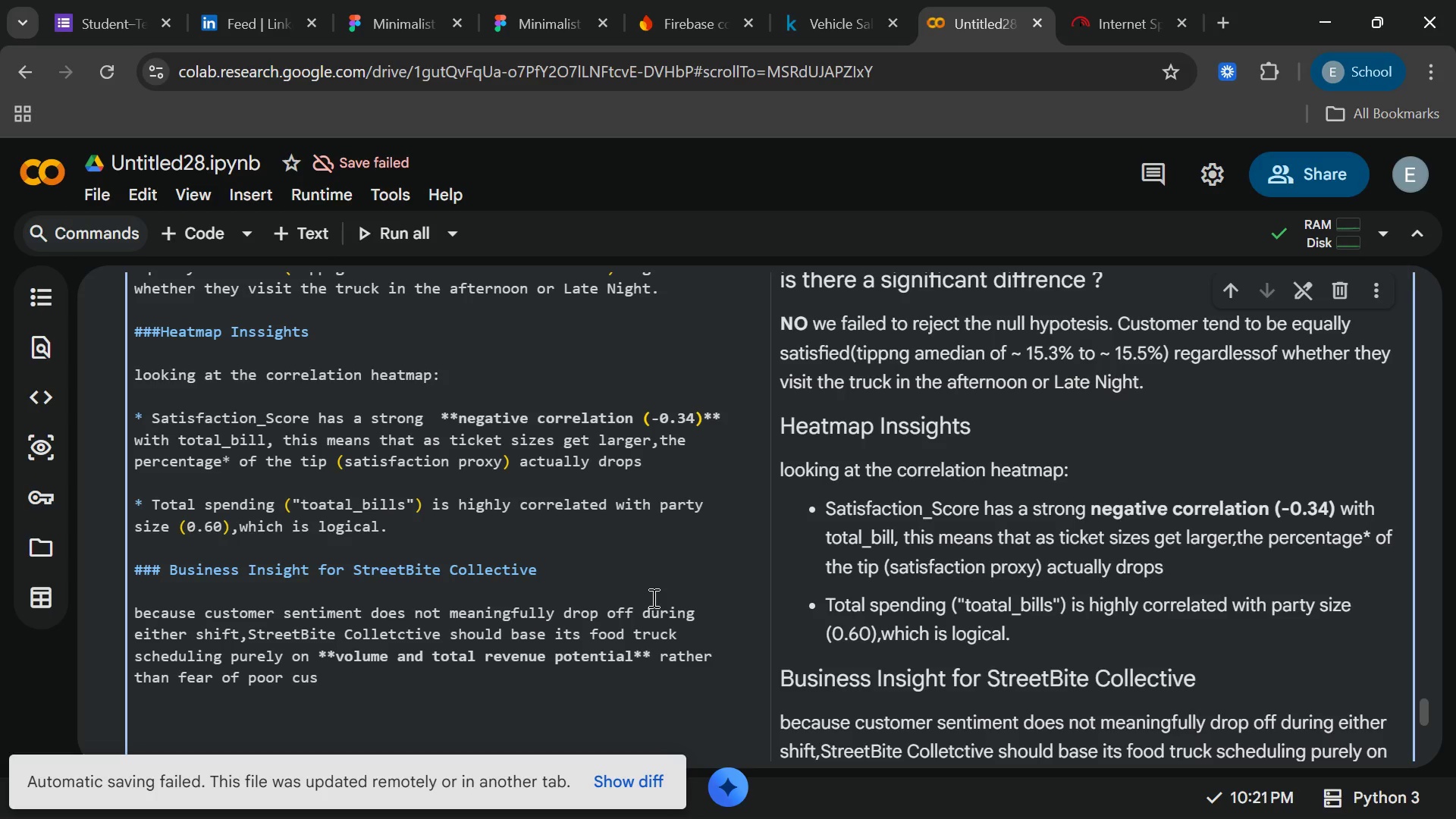 
type(tomersentiment)
 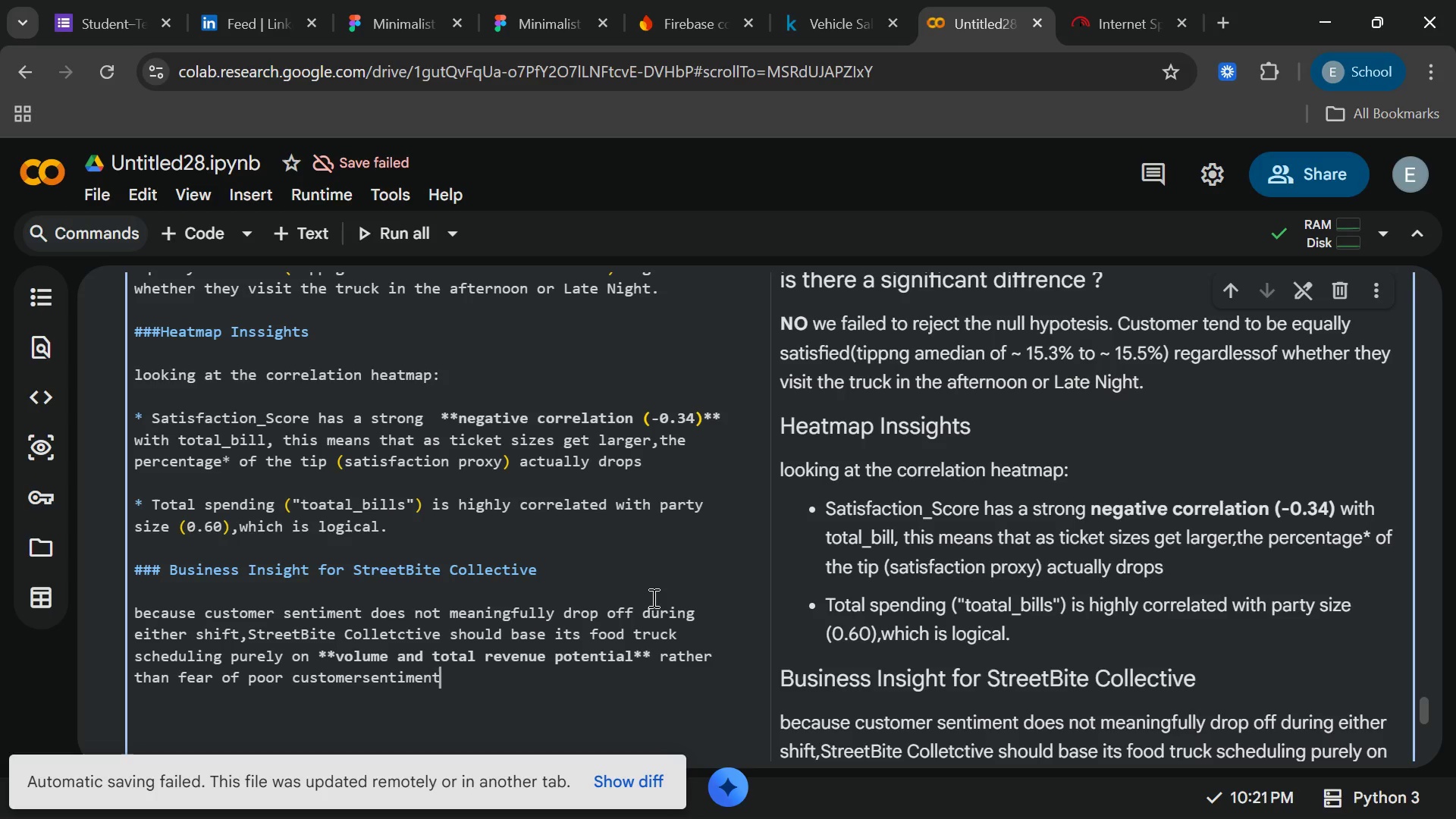 
key(ArrowLeft)
 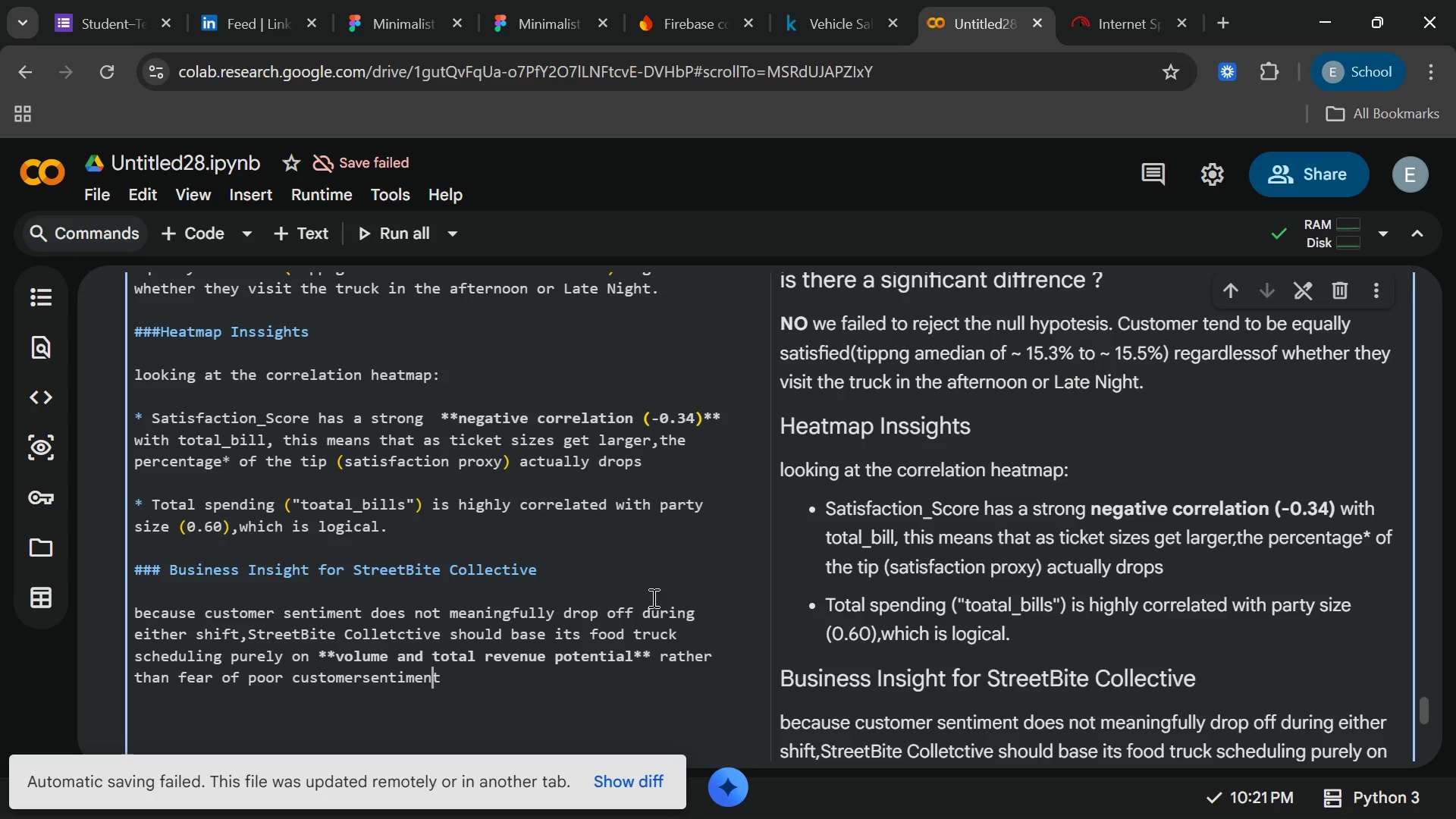 
key(ArrowLeft)
 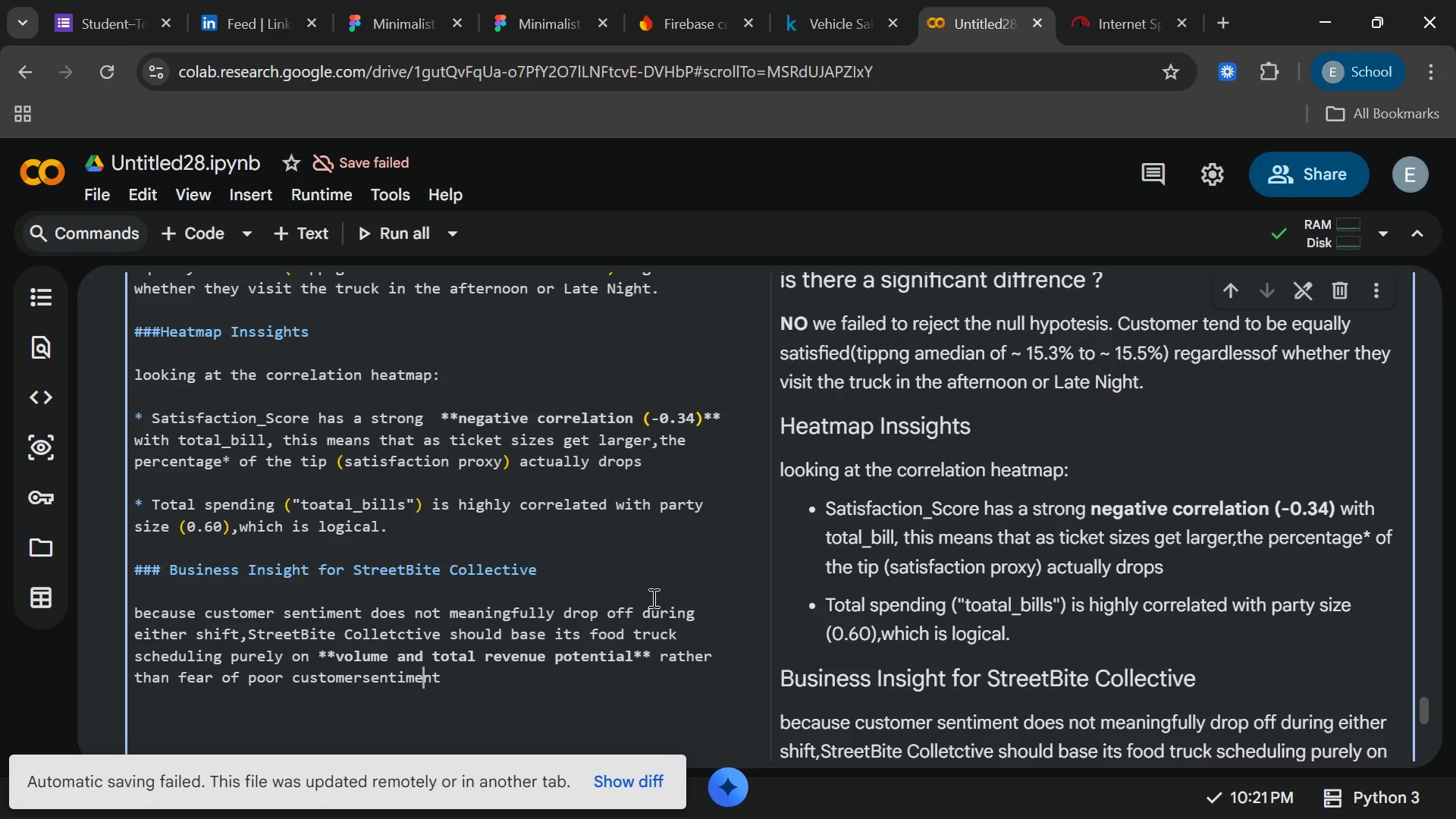 
key(ArrowLeft)
 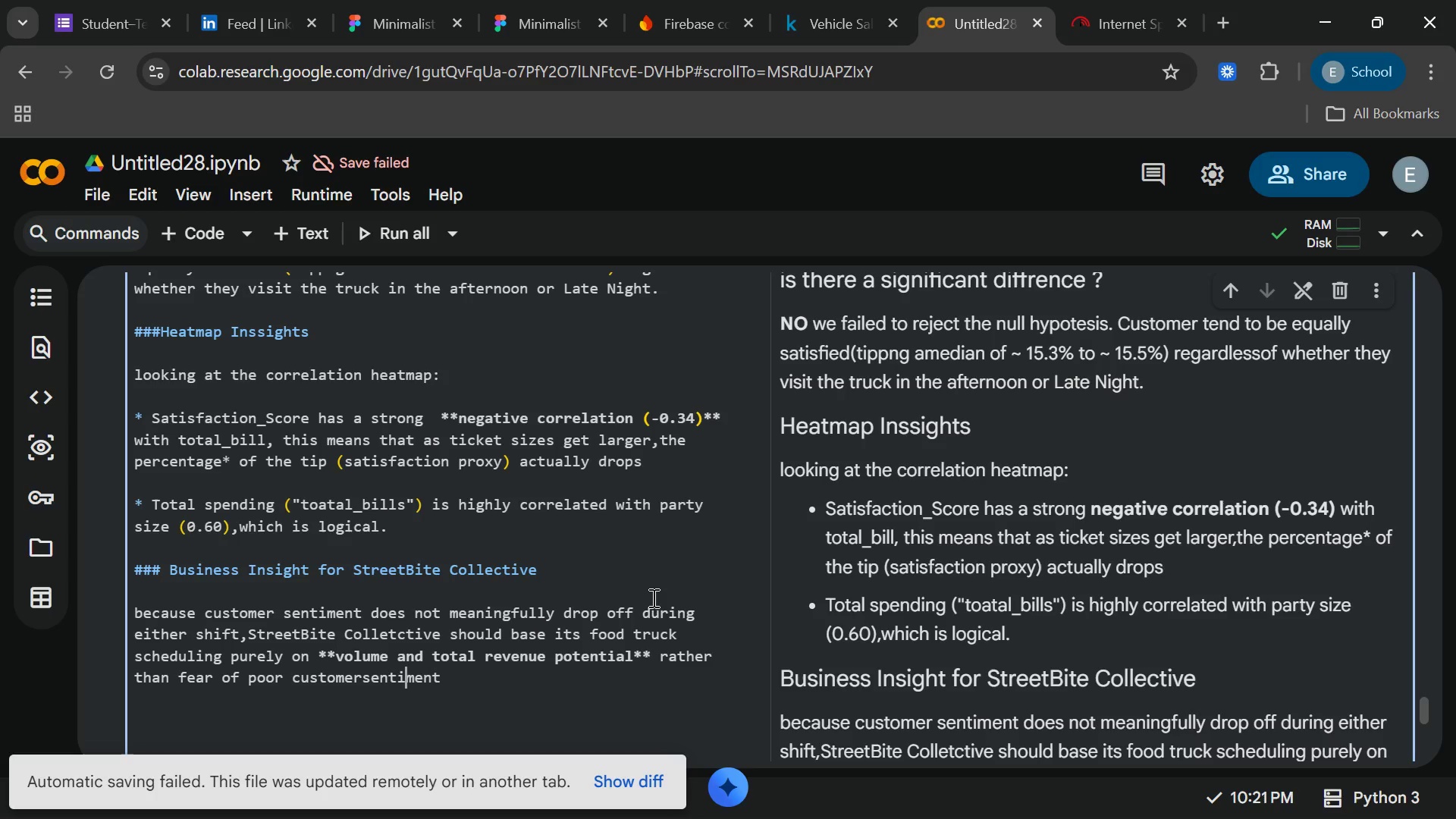 
key(ArrowLeft)
 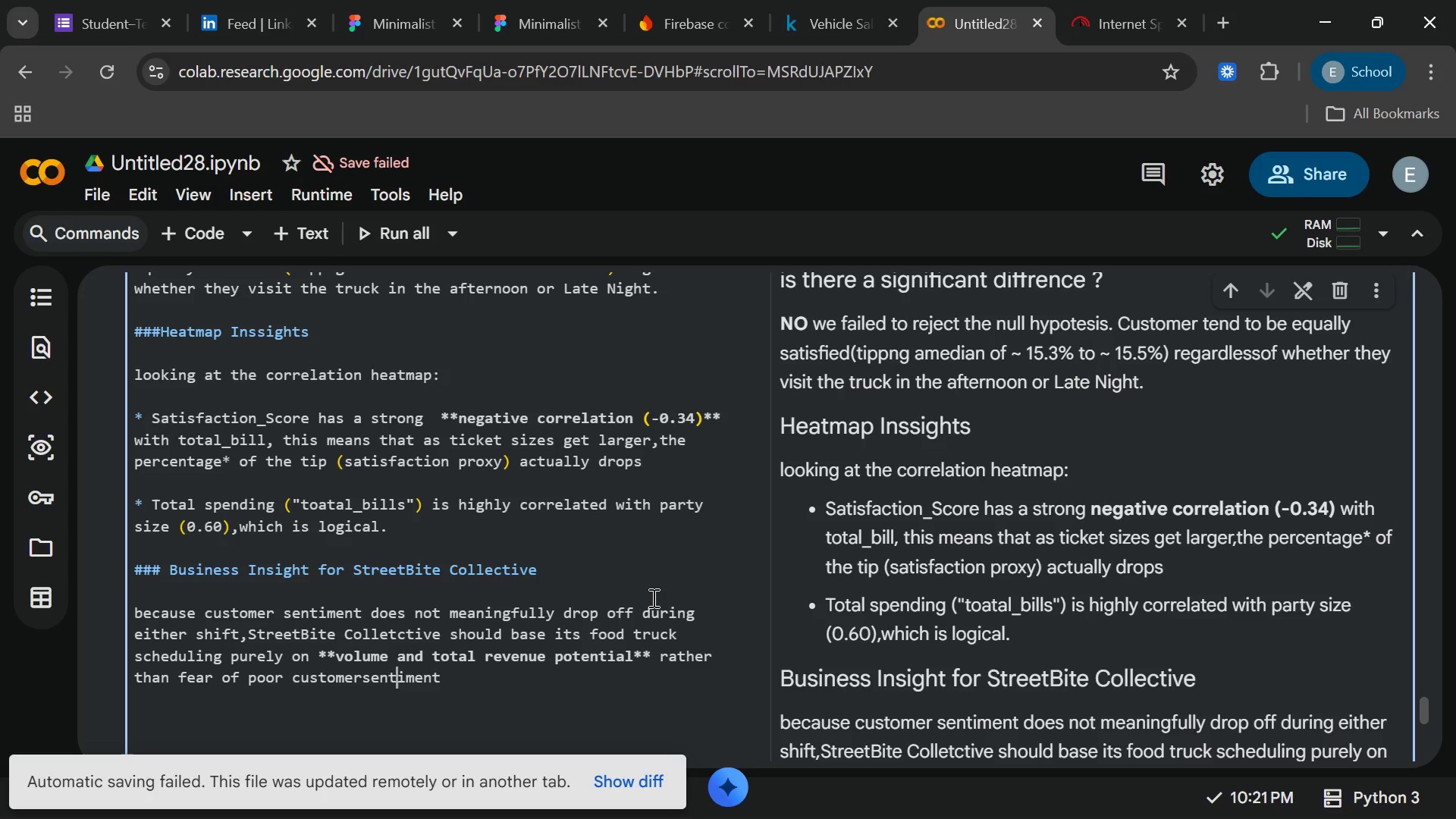 
key(ArrowLeft)
 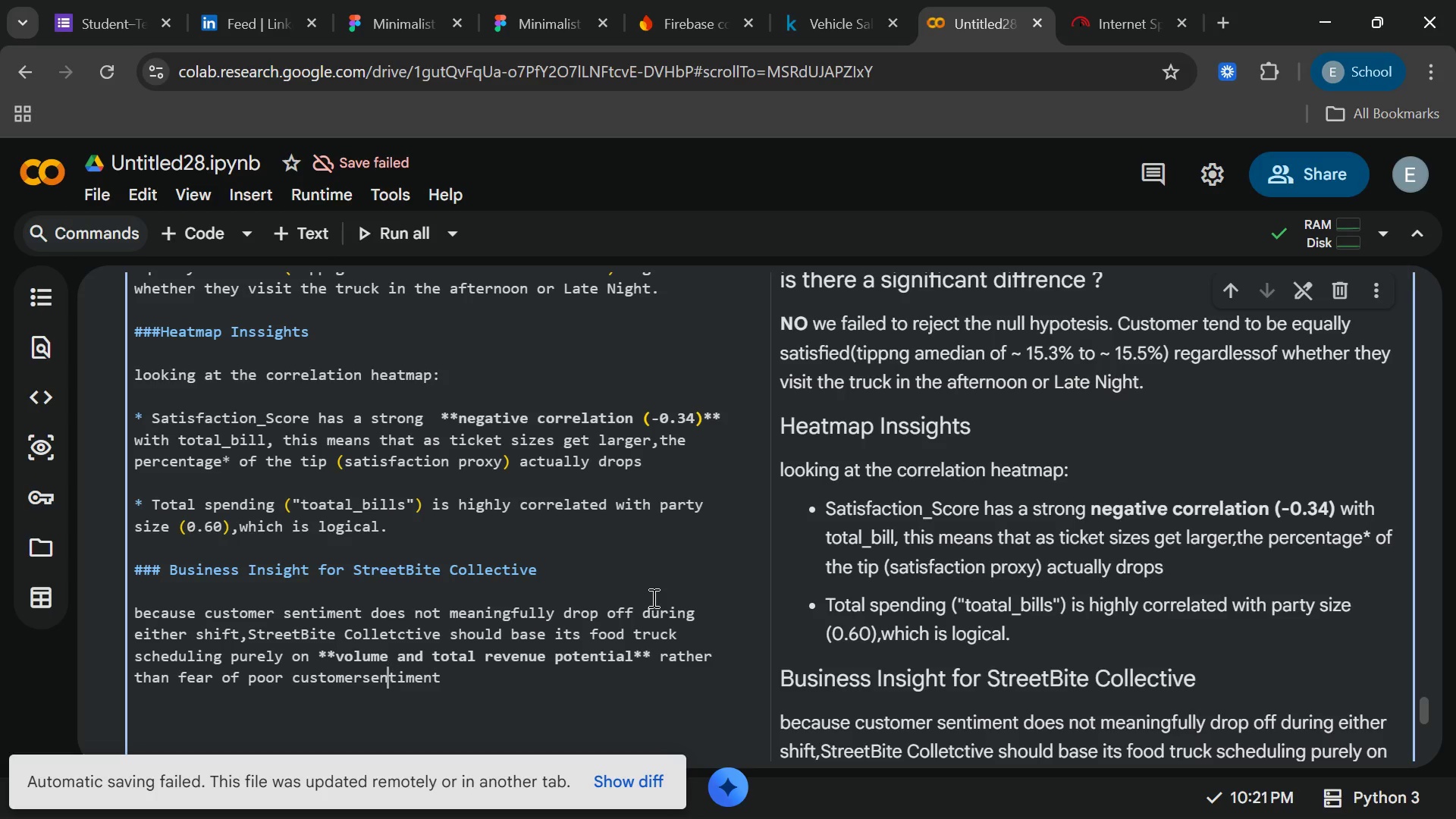 
key(ArrowLeft)
 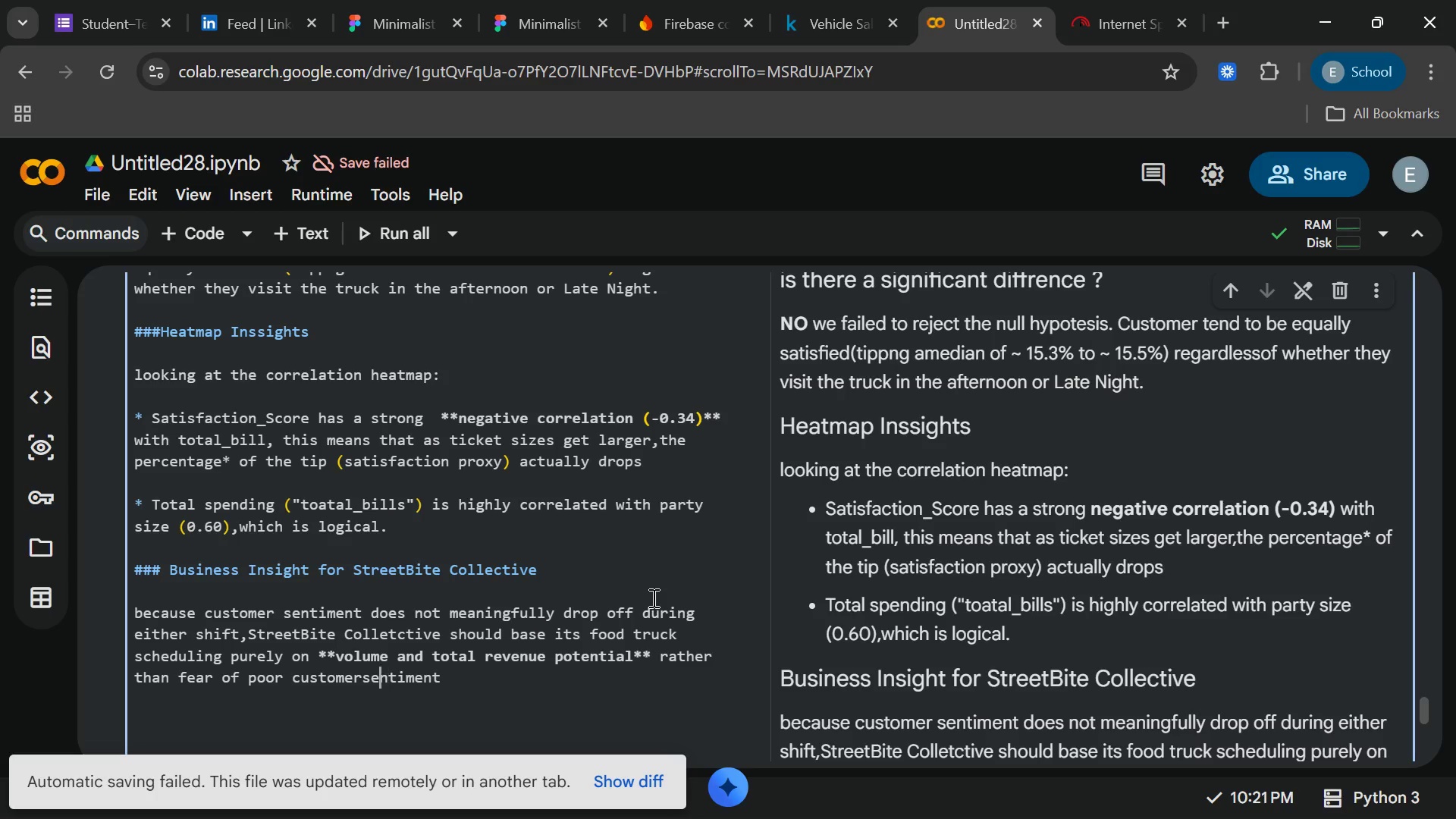 
key(ArrowLeft)
 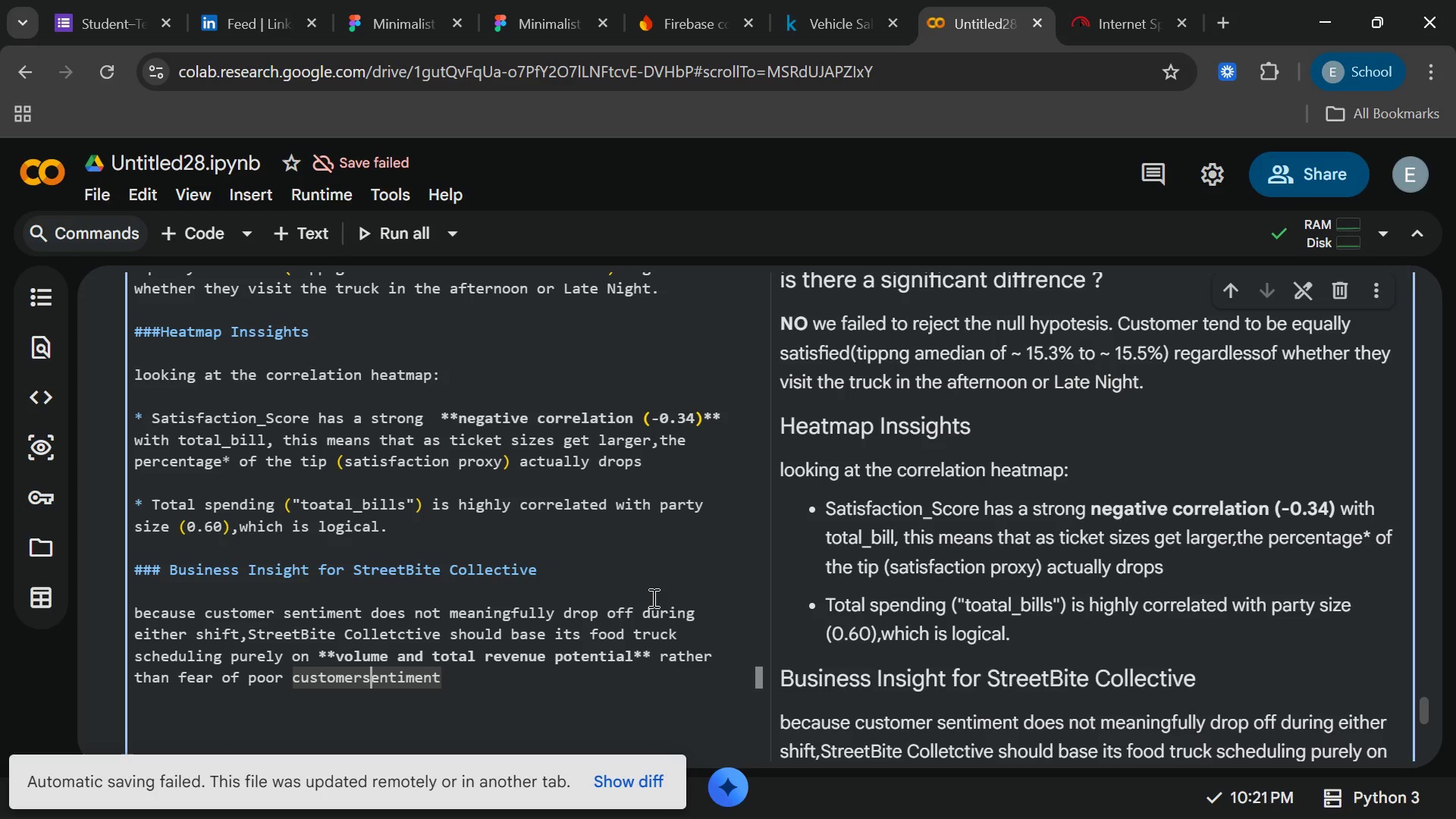 
key(ArrowLeft)
 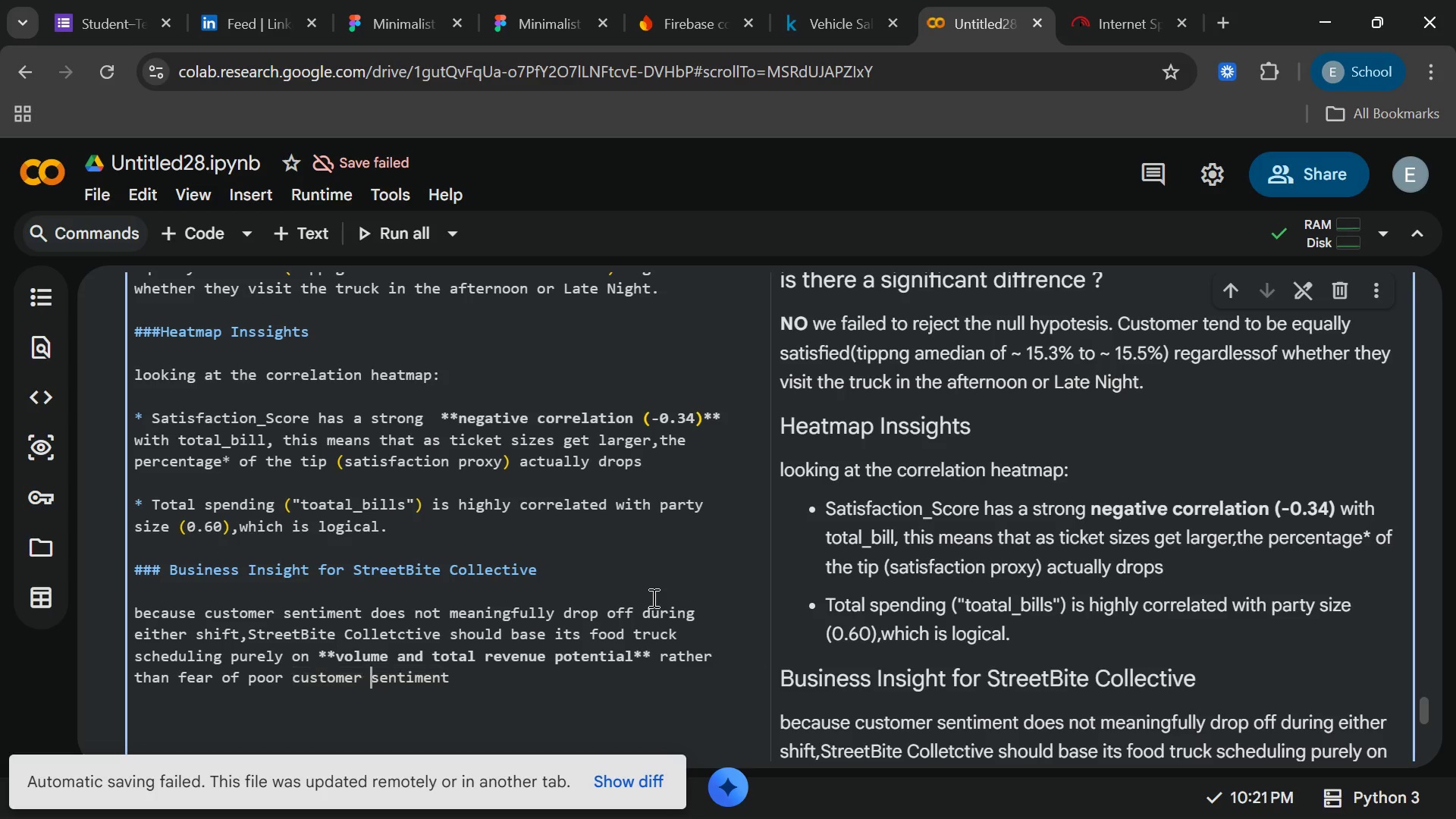 
type( [End].if the truck park)
 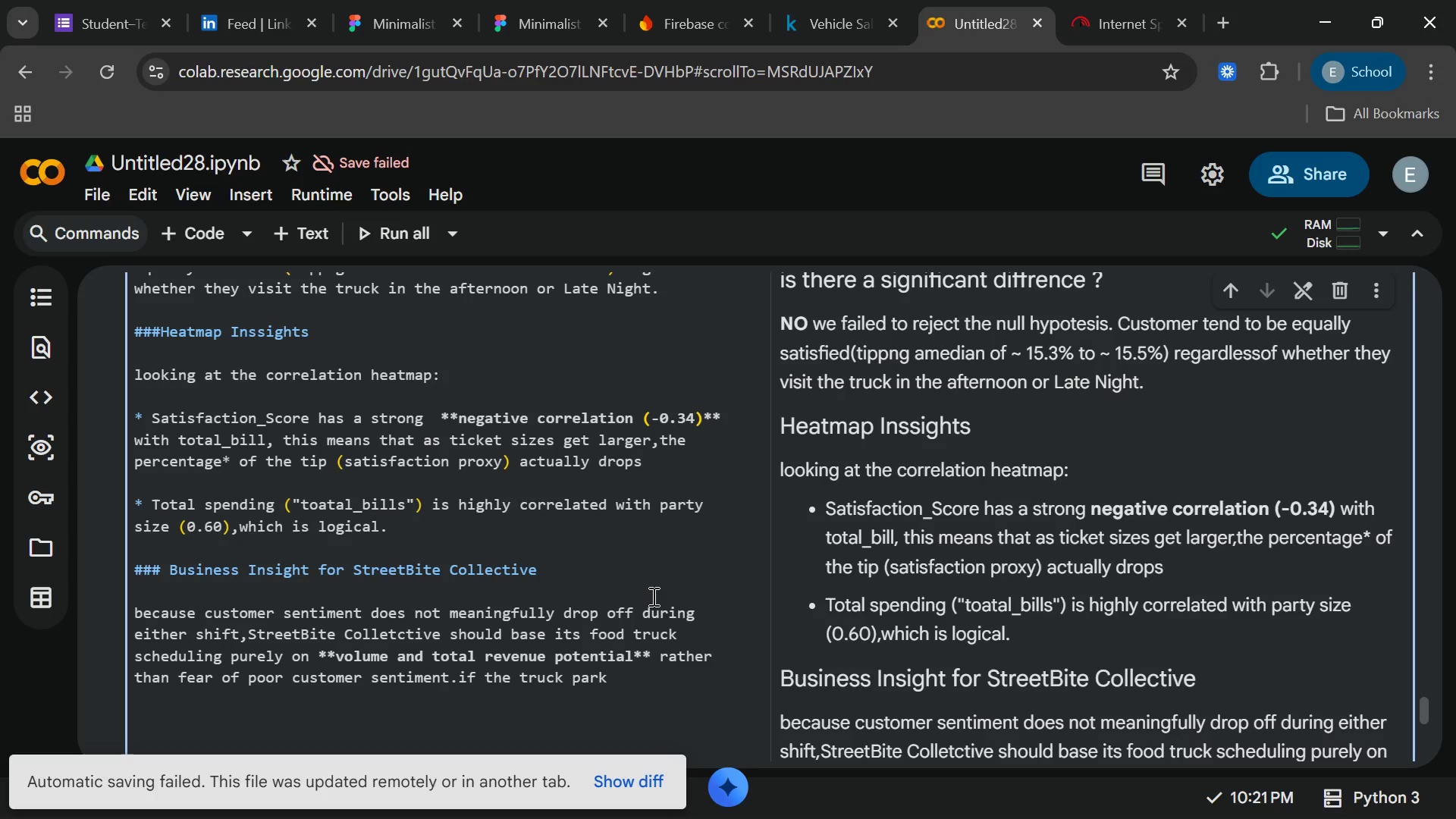 
type(in a)
key(Backspace)
key(Backspace)
key(Backspace)
key(Backspace)
type( in )
 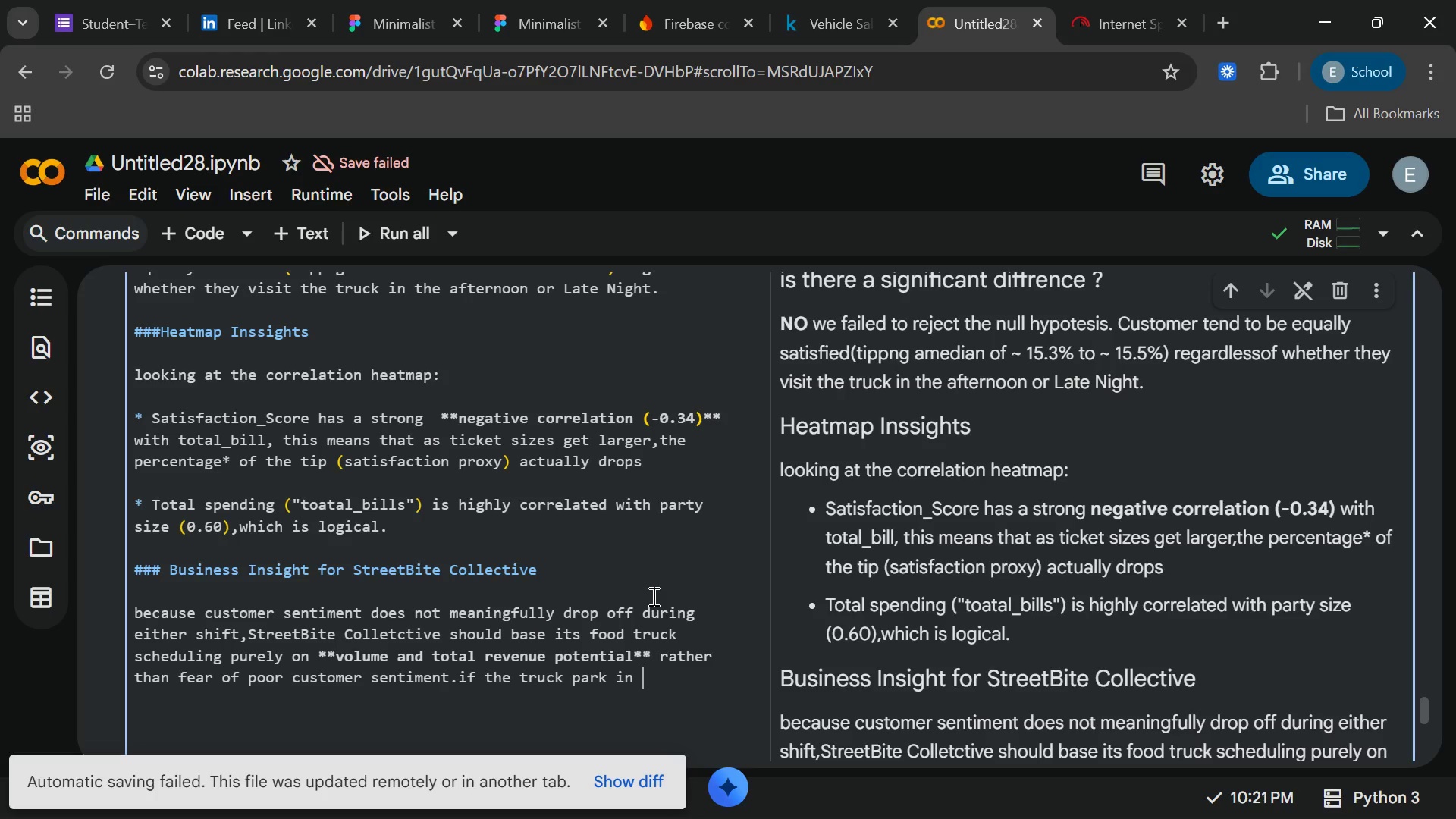 
wait(18.16)
 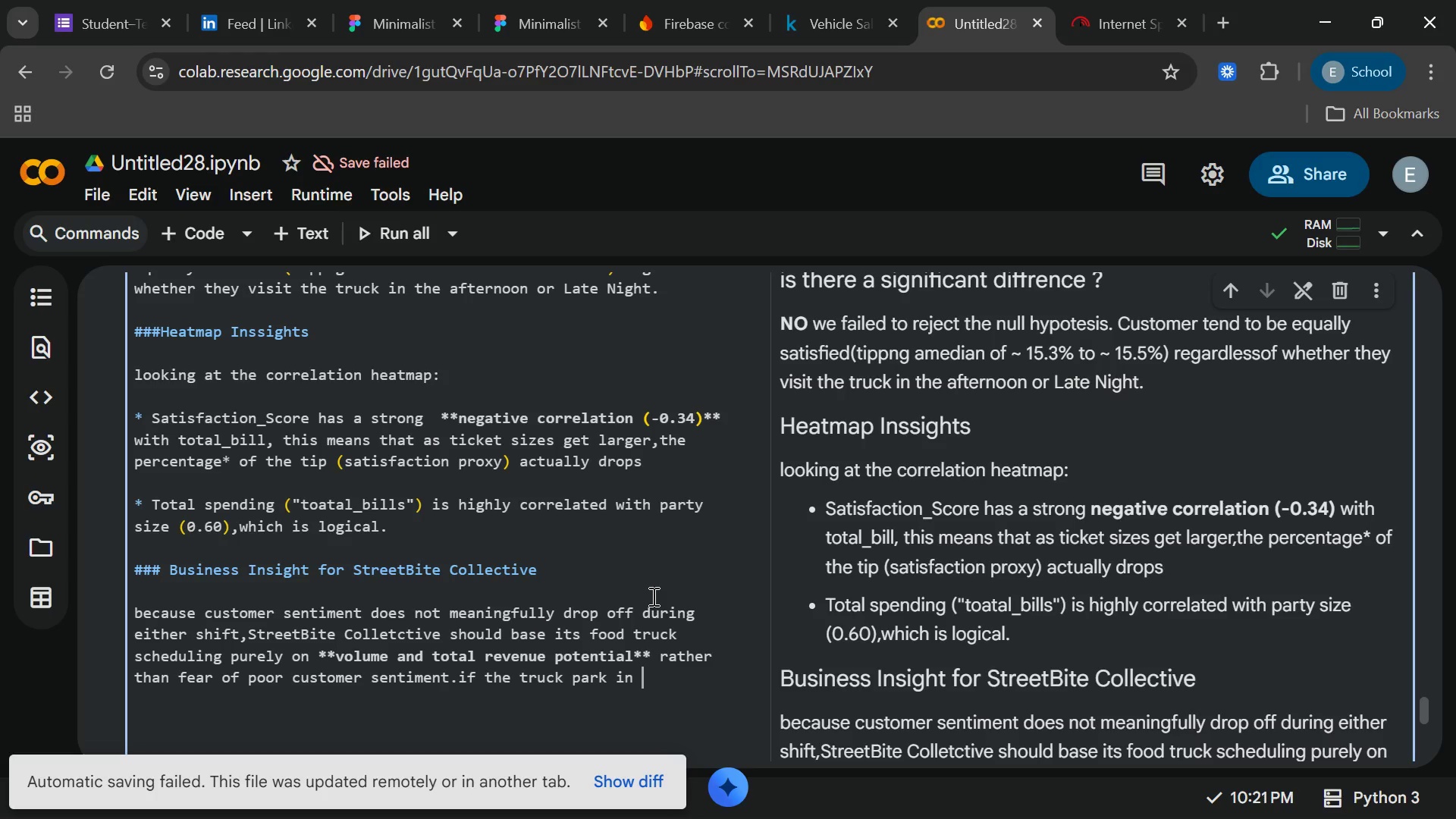 
left_click([522, 679])
 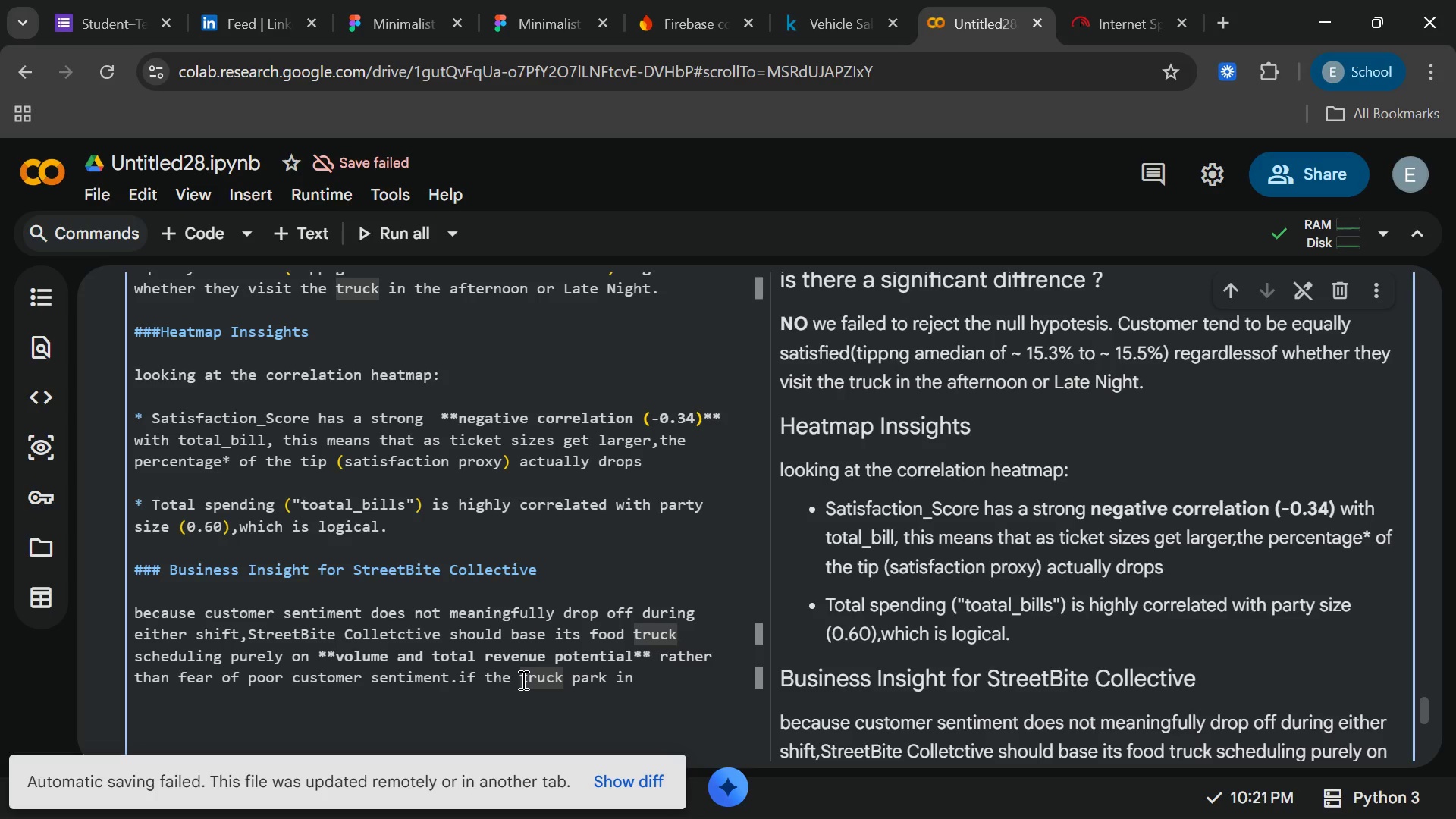 
type(can )
 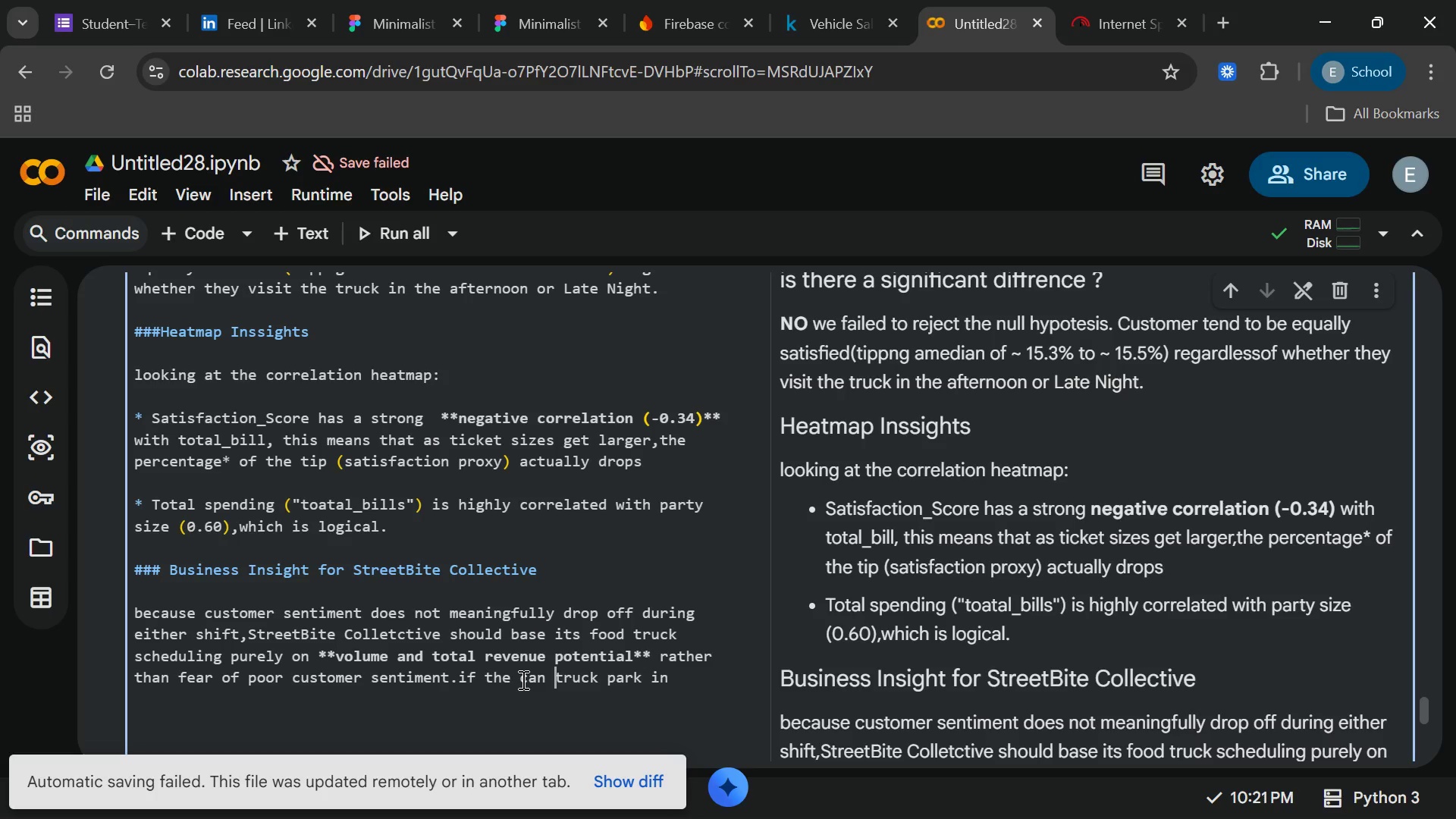 
wait(18.0)
 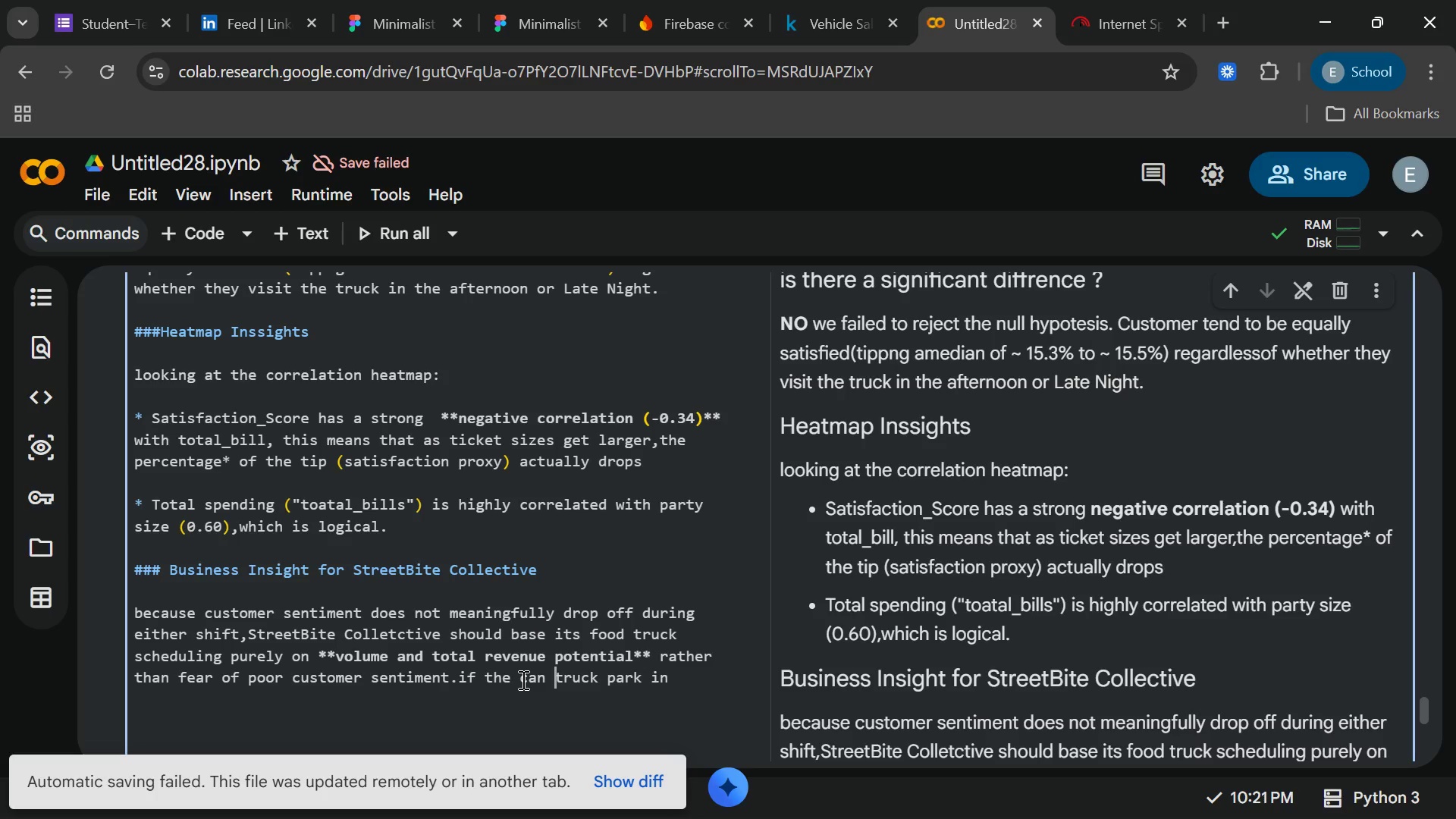 
key(Backspace)
 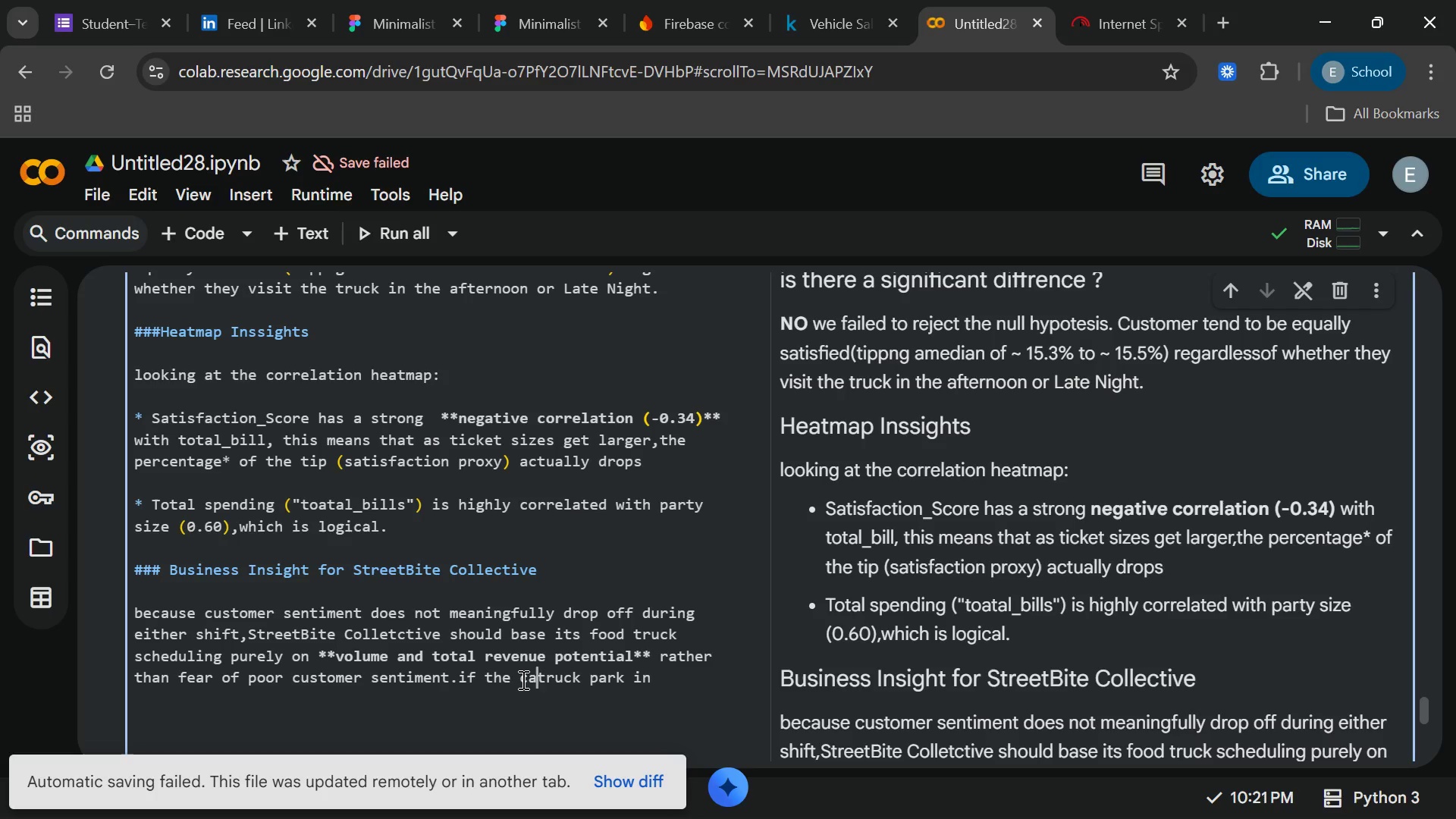 
key(Backspace)
 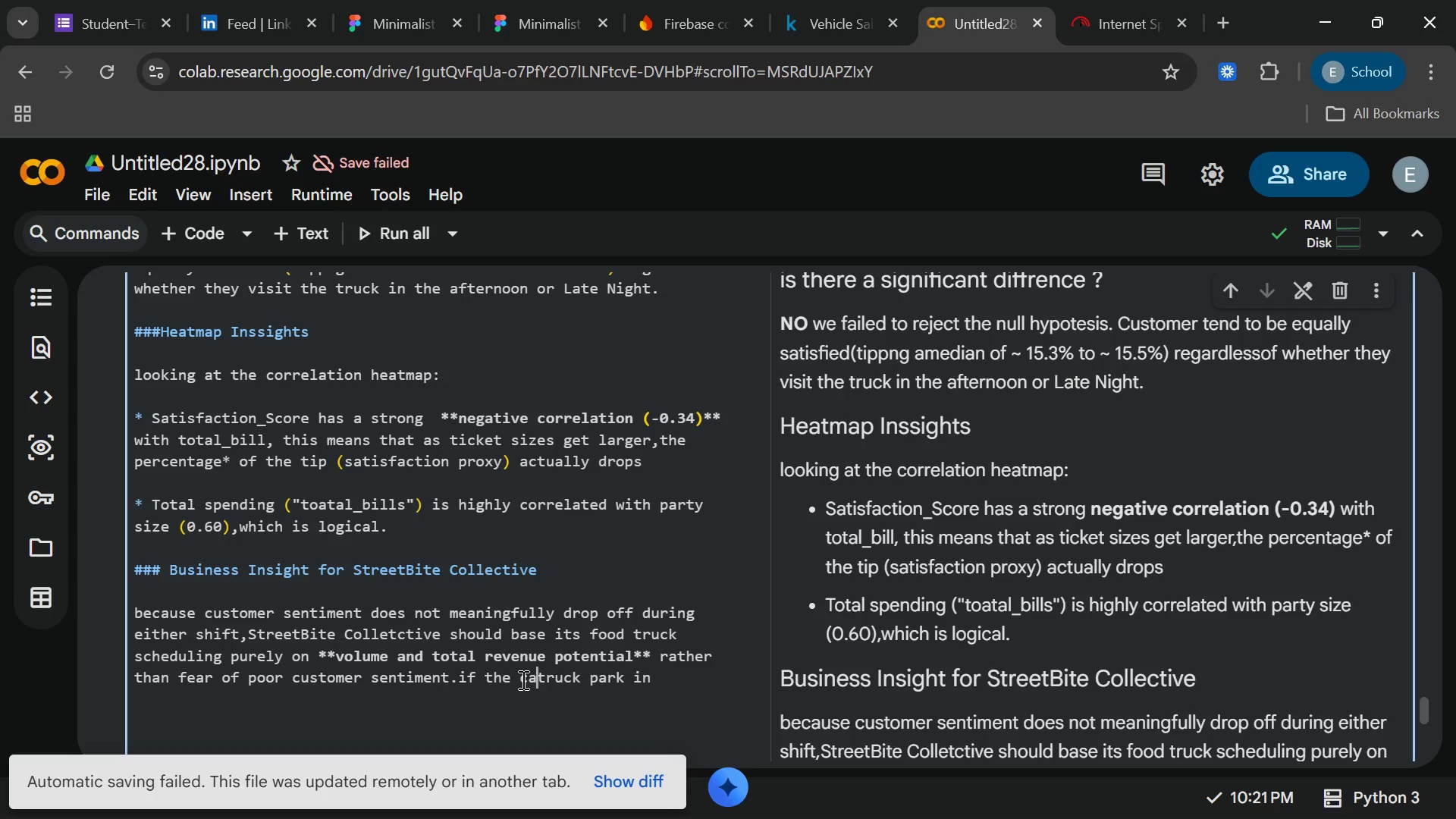 
key(Backspace)
 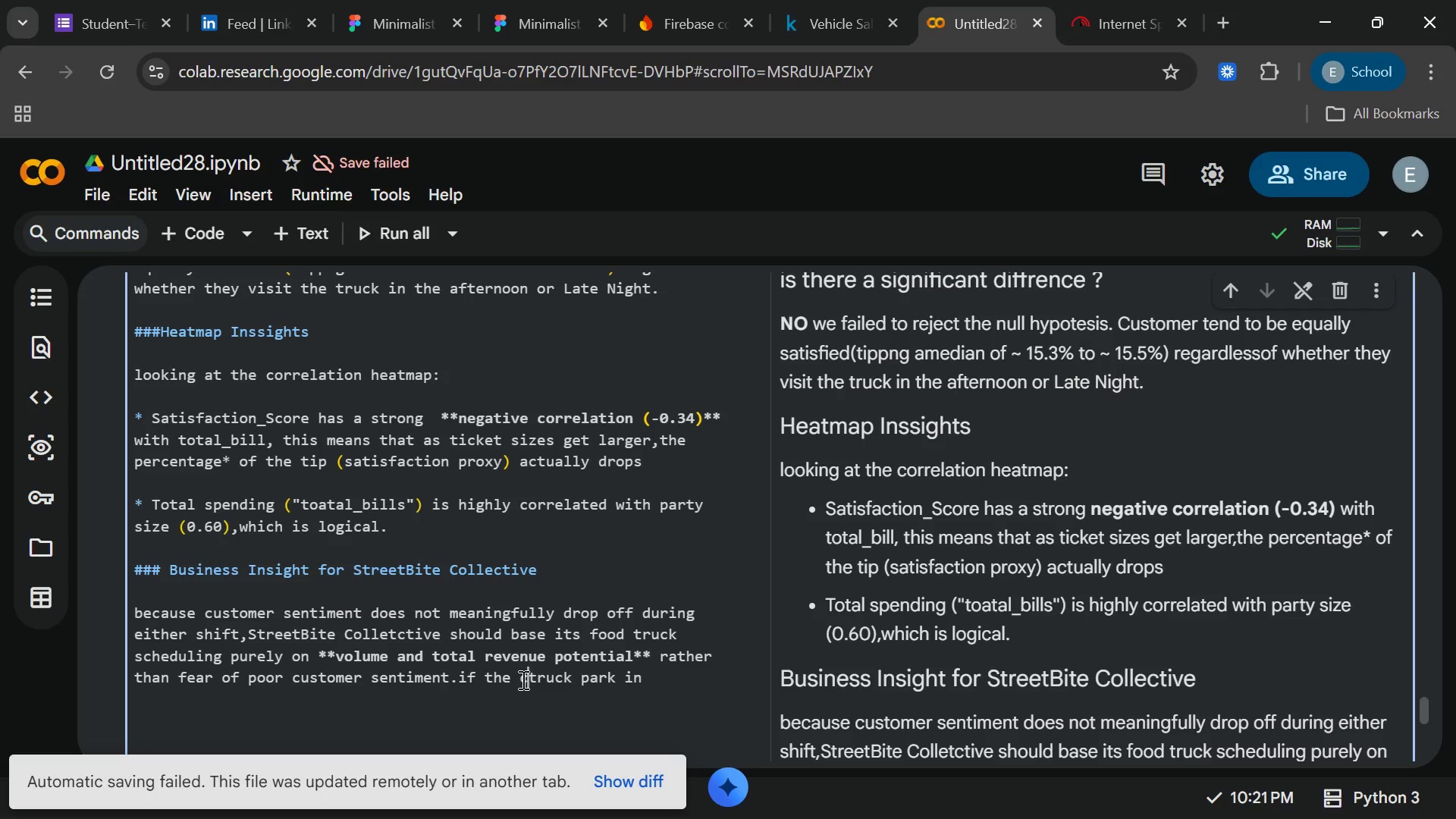 
key(Backspace)
 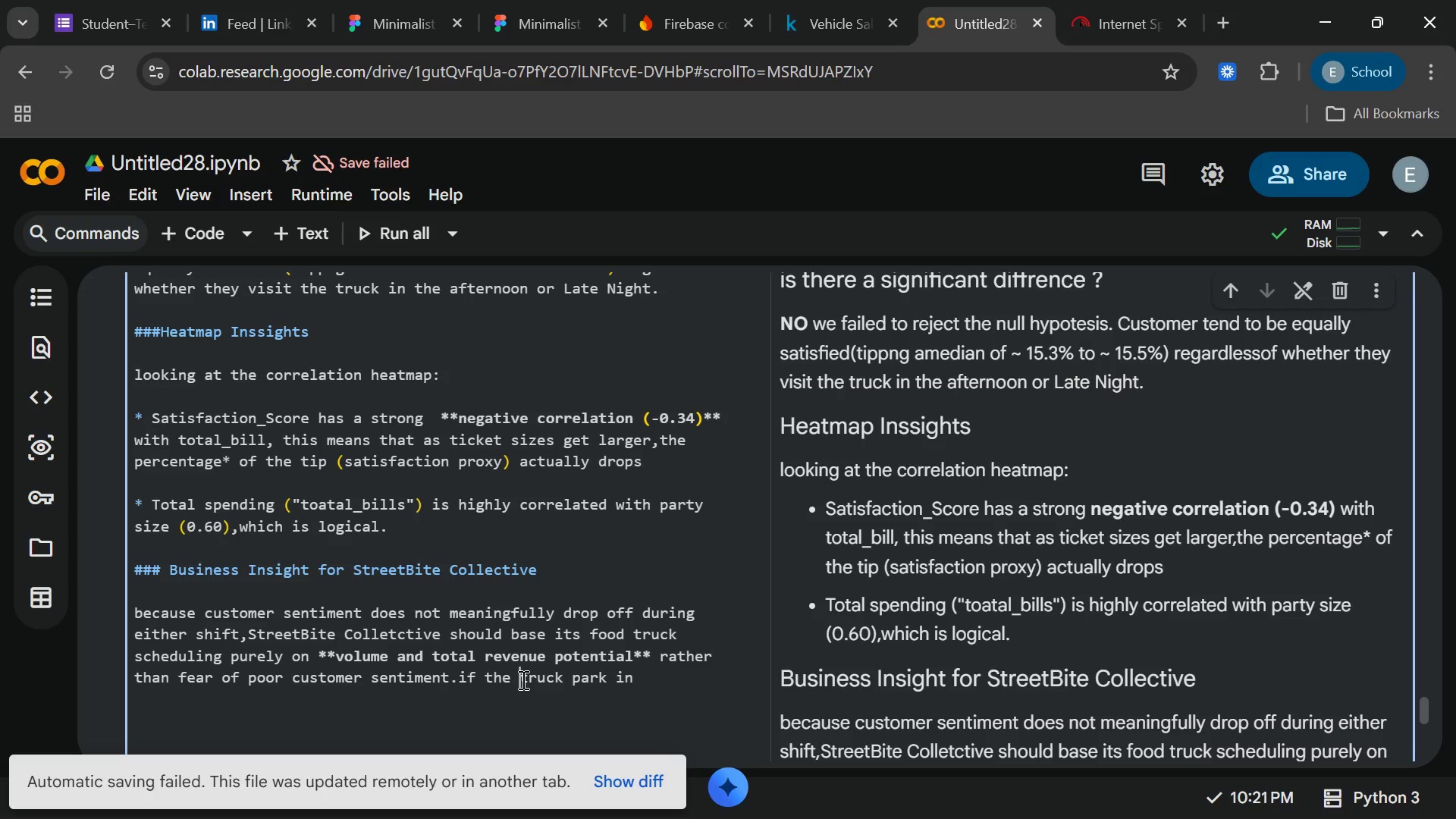 
wait(6.61)
 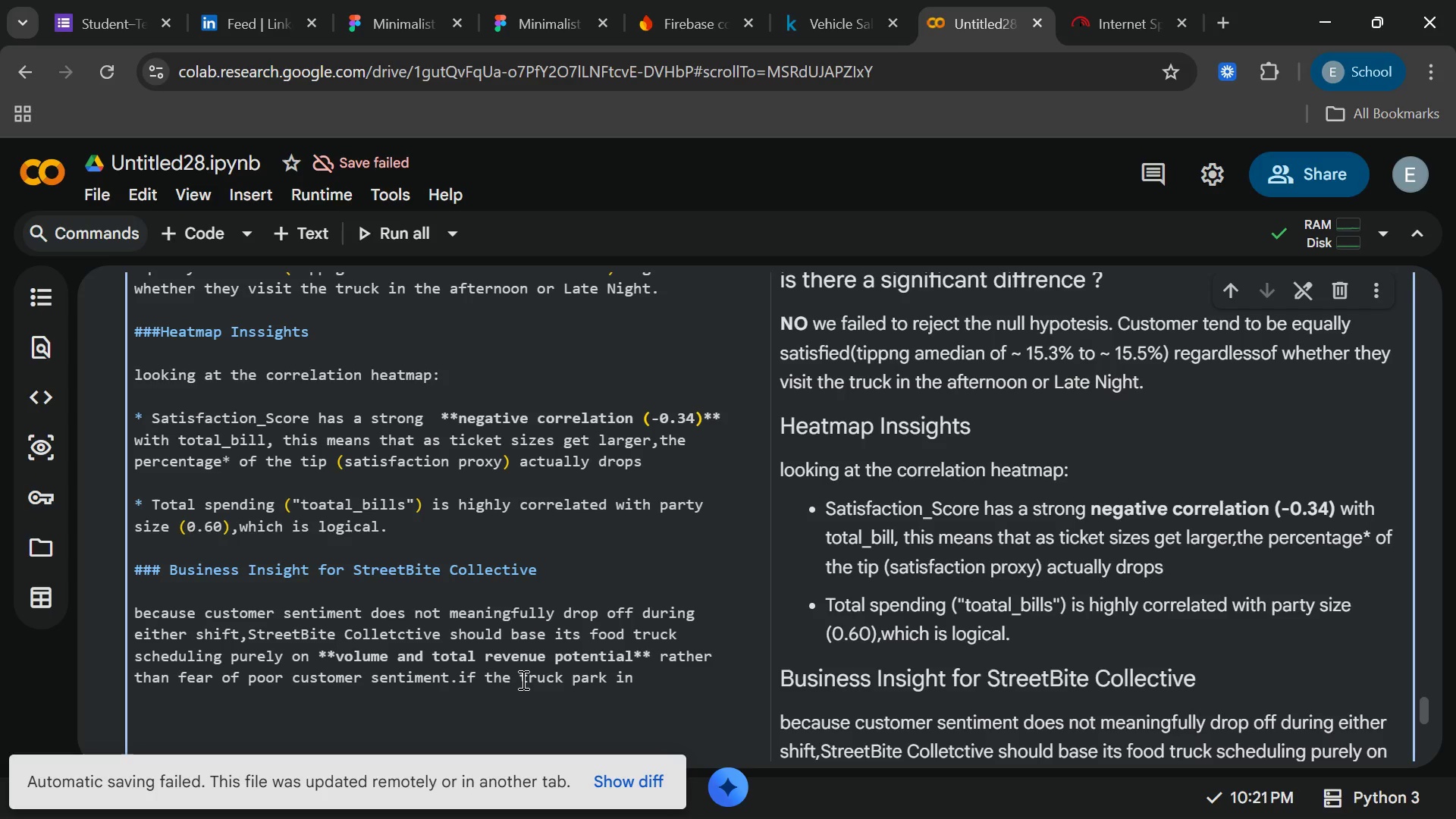 
type([End][End]high)
 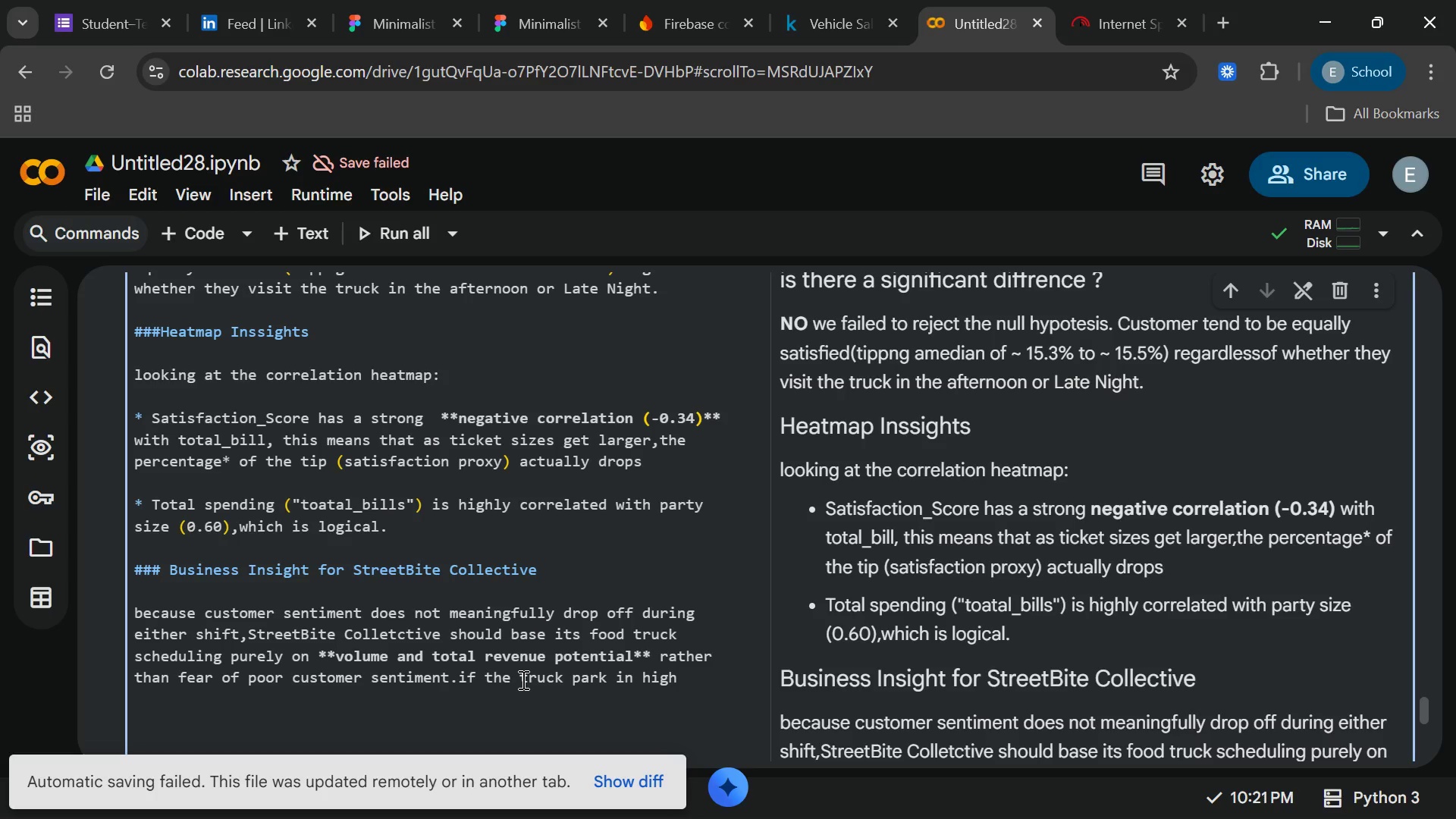 
wait(8.55)
 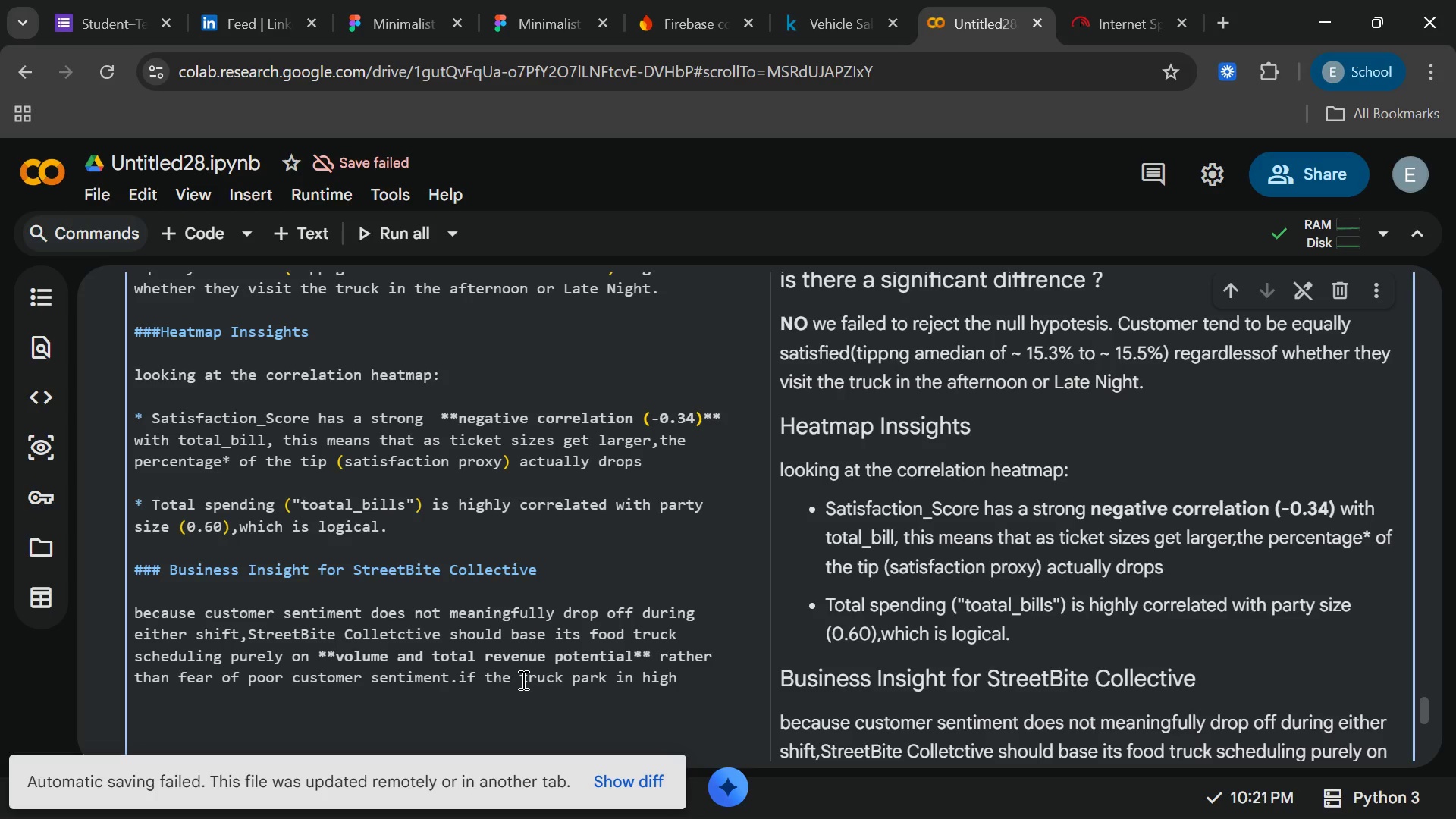 
type(-foot-traffic area fir late night)
 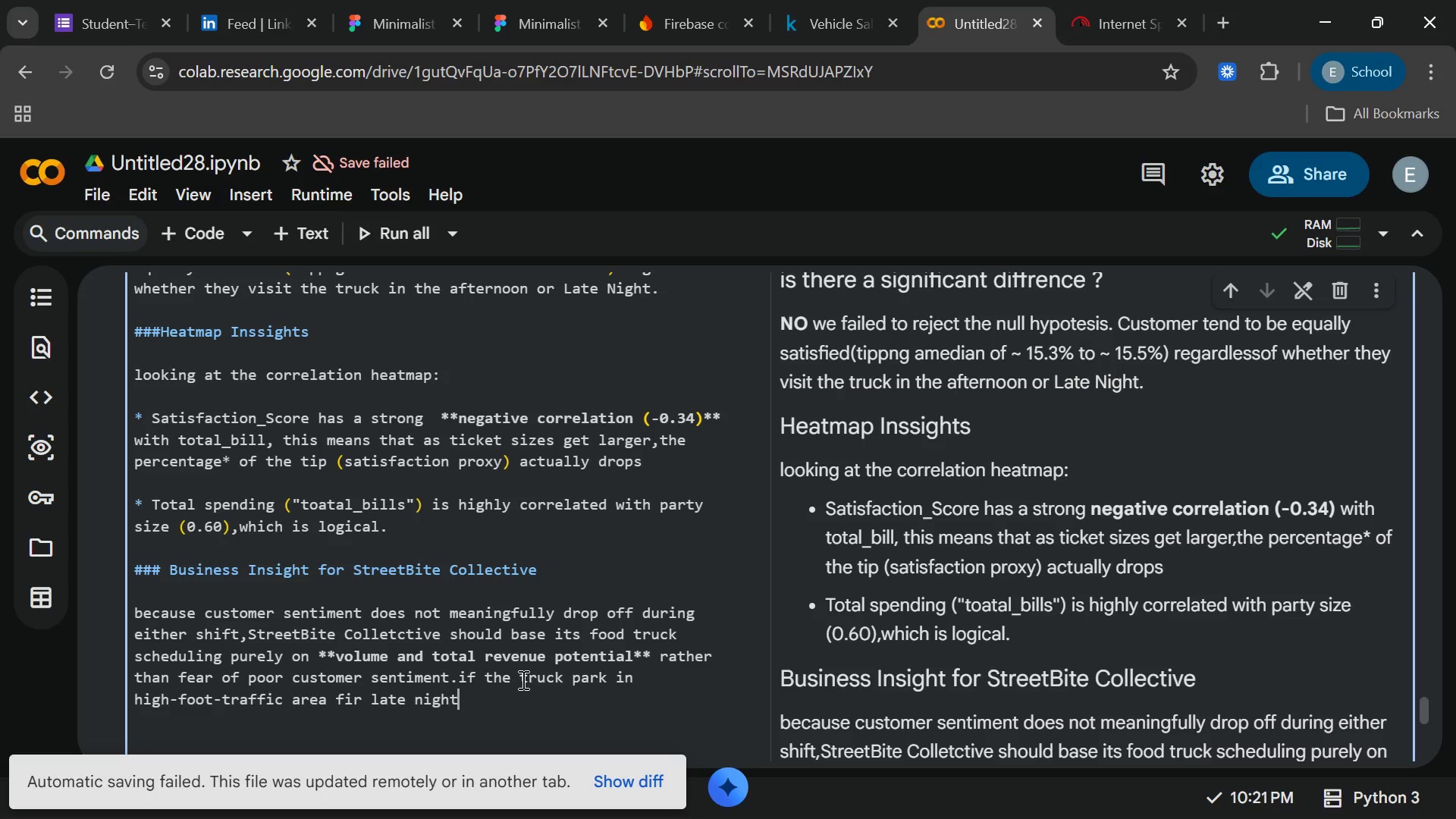 
type(croeds)
key(Backspace)
key(Backspace)
key(Backspace)
key(Backspace)
key(Backspace)
key(Backspace)
type( crowds)
 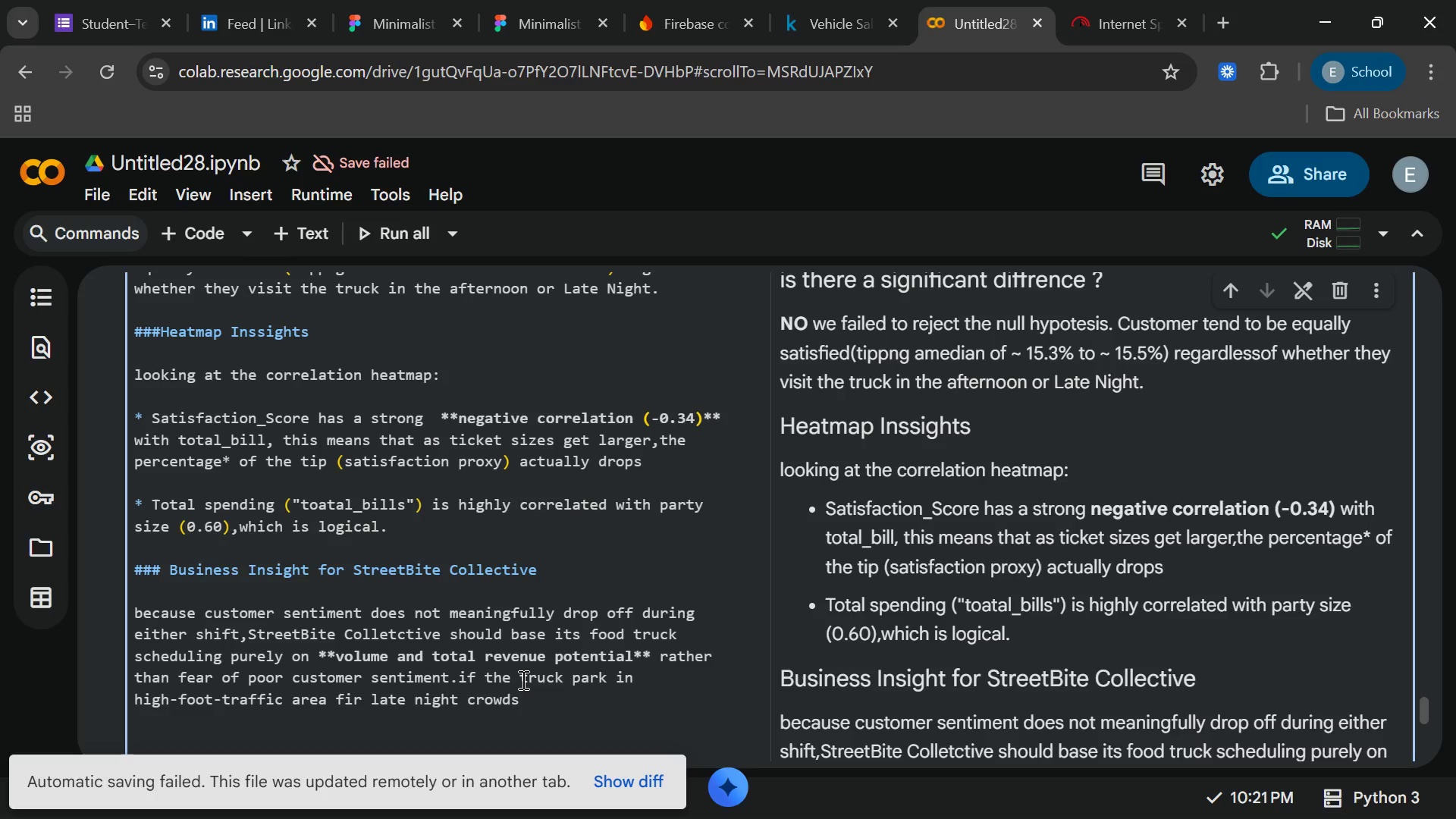 
wait(7.56)
 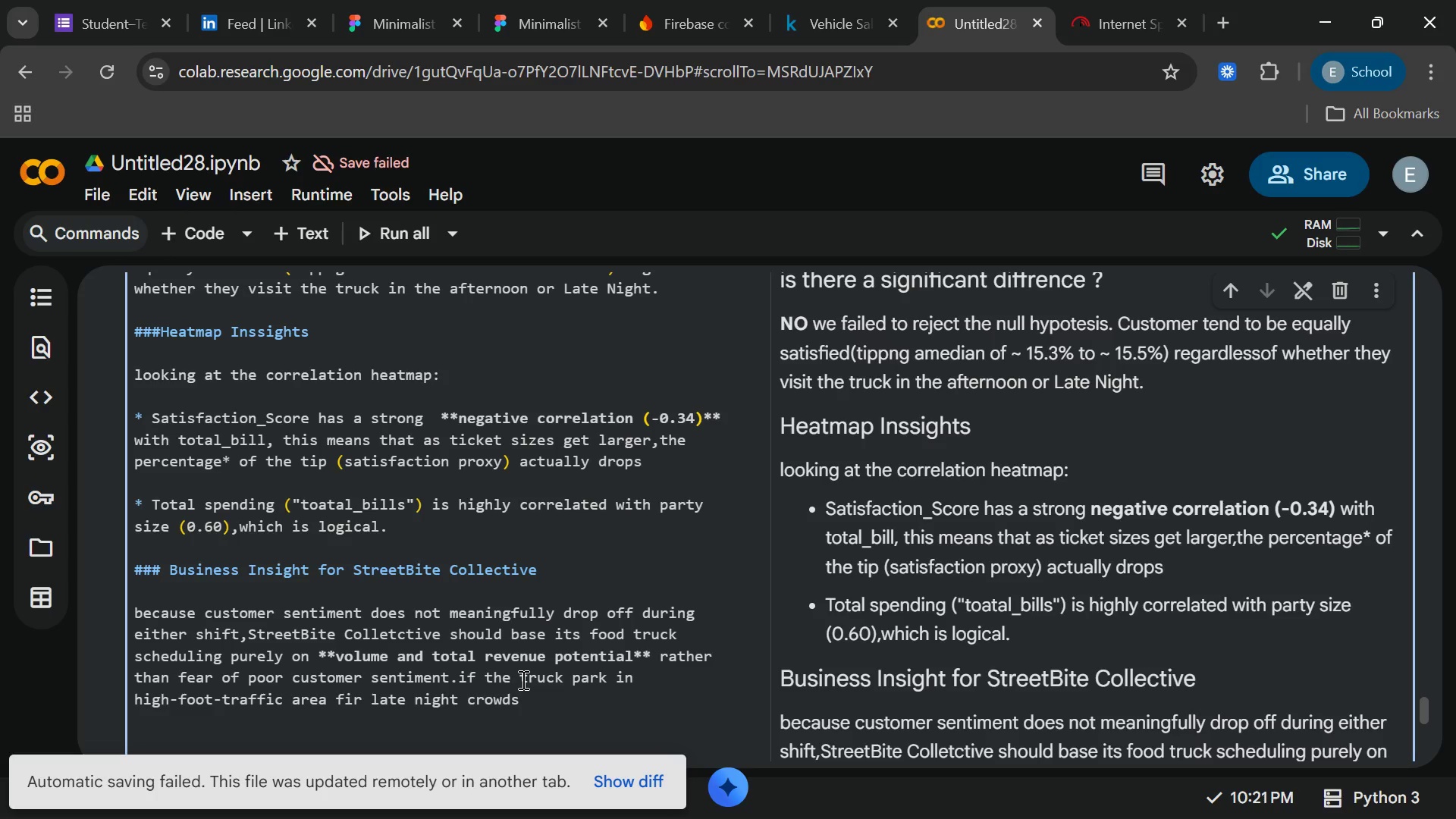 
key(Comma)
 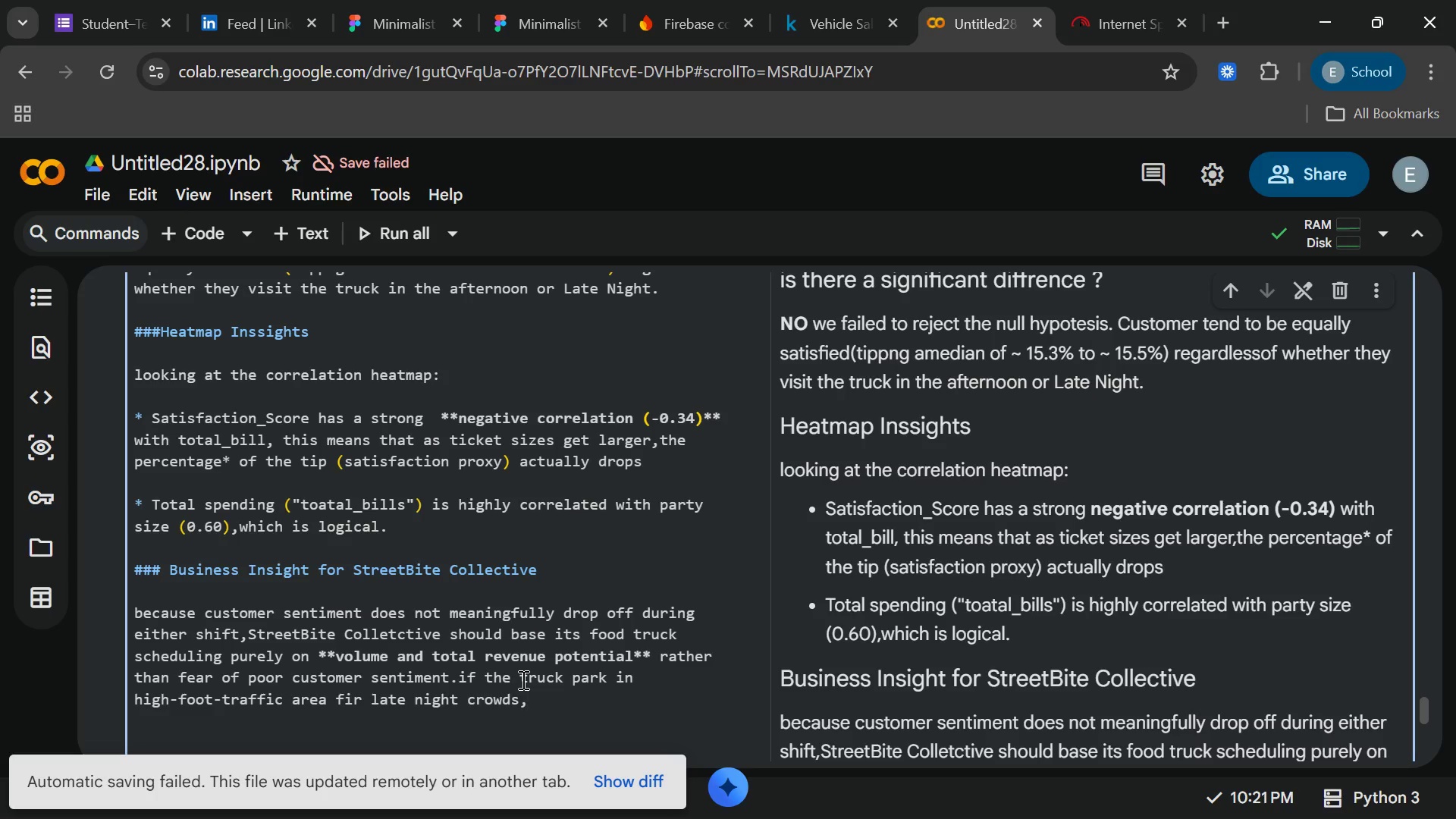 
type(thet)
 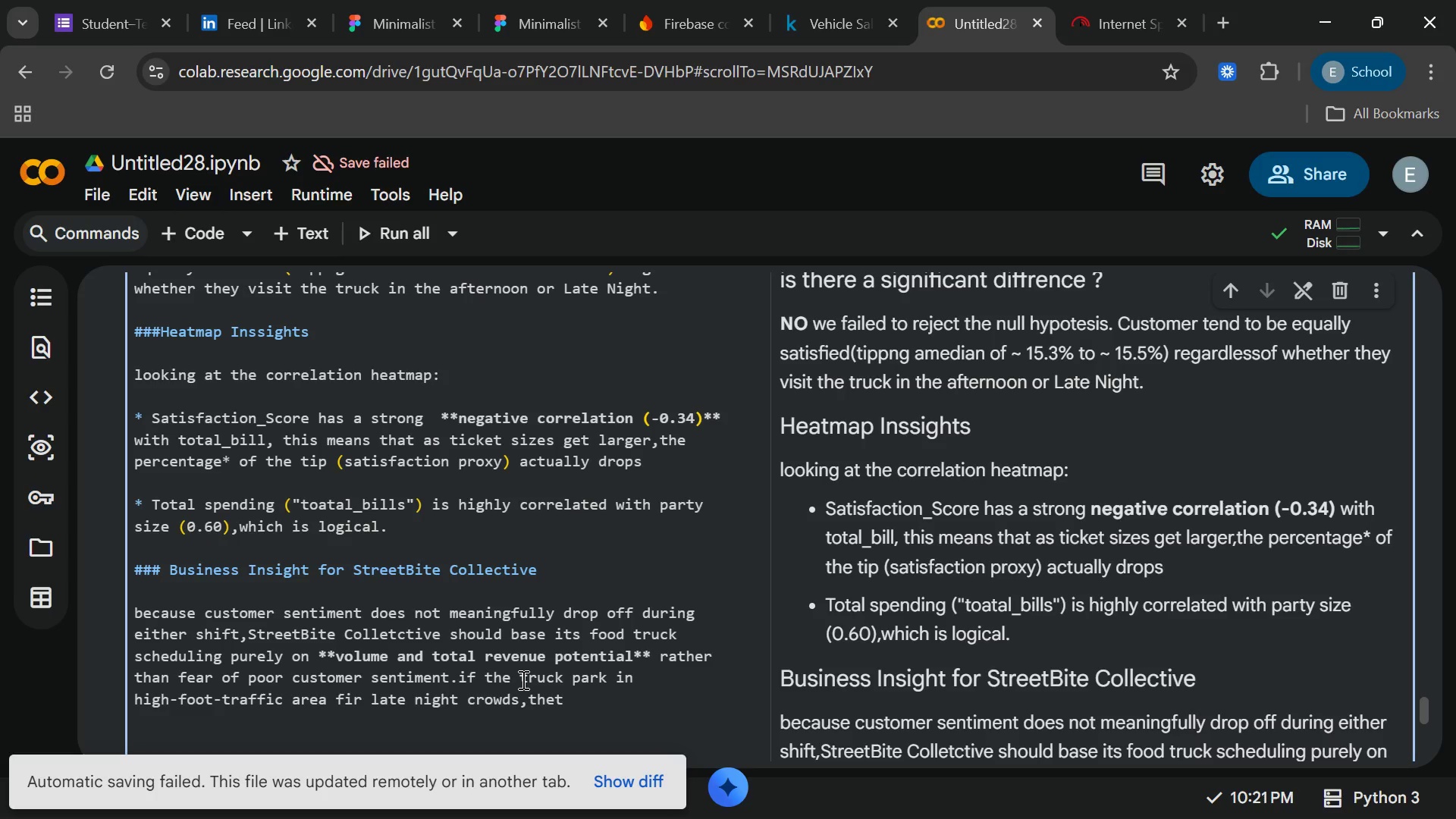 
key(Backspace)
type(y will re)
 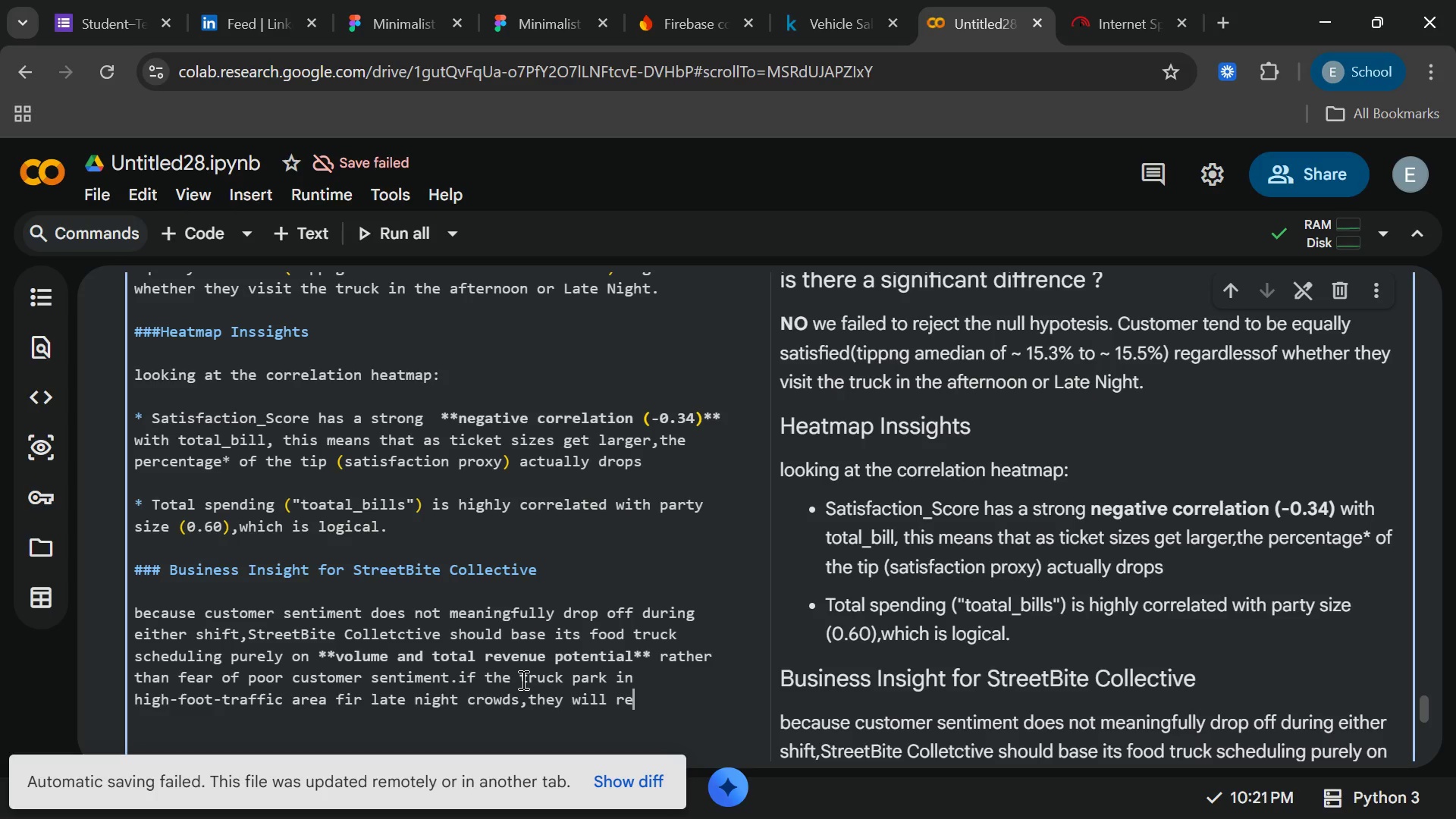 
type(ceive the same percentage)
 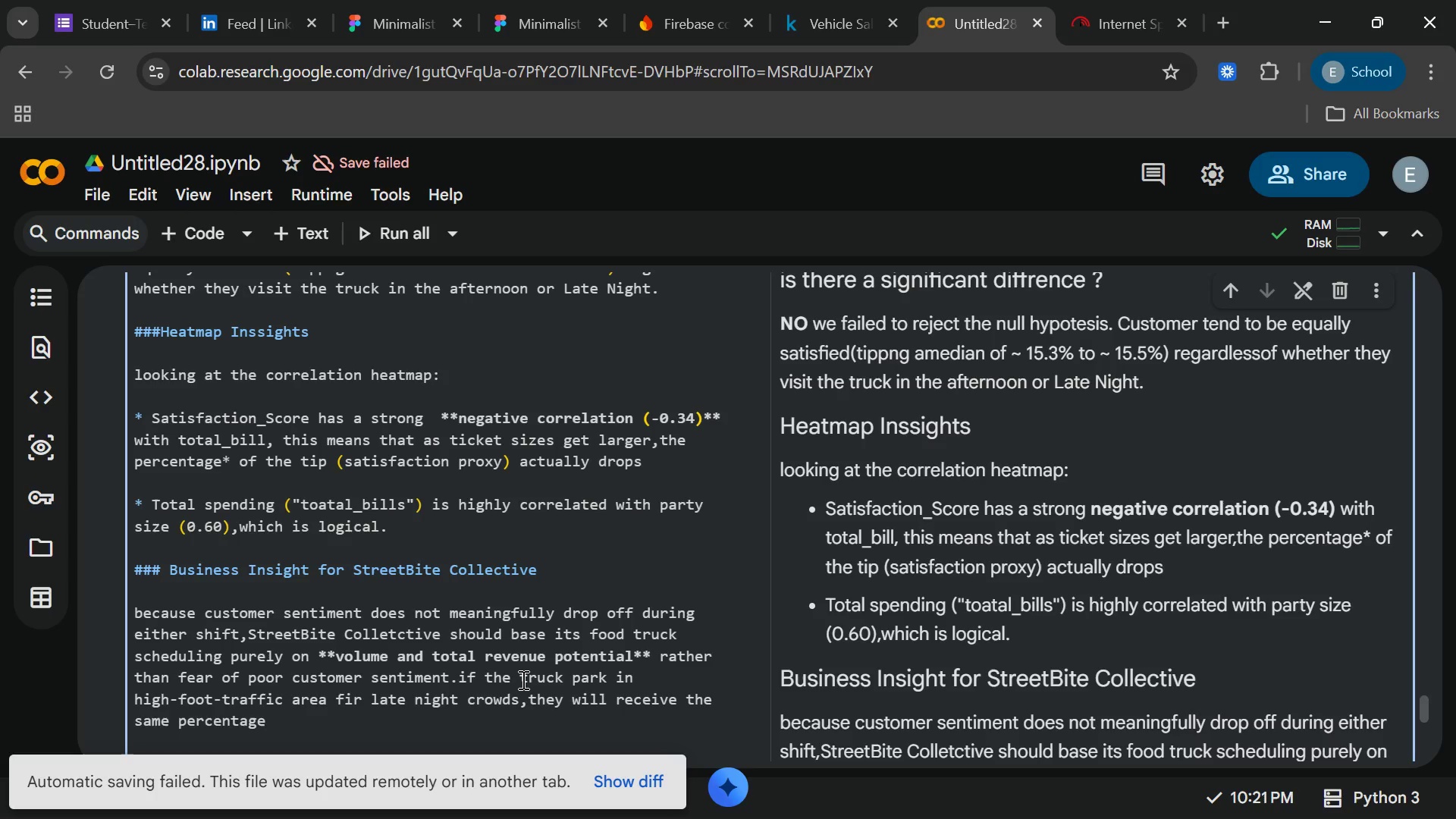 
type(-based )
 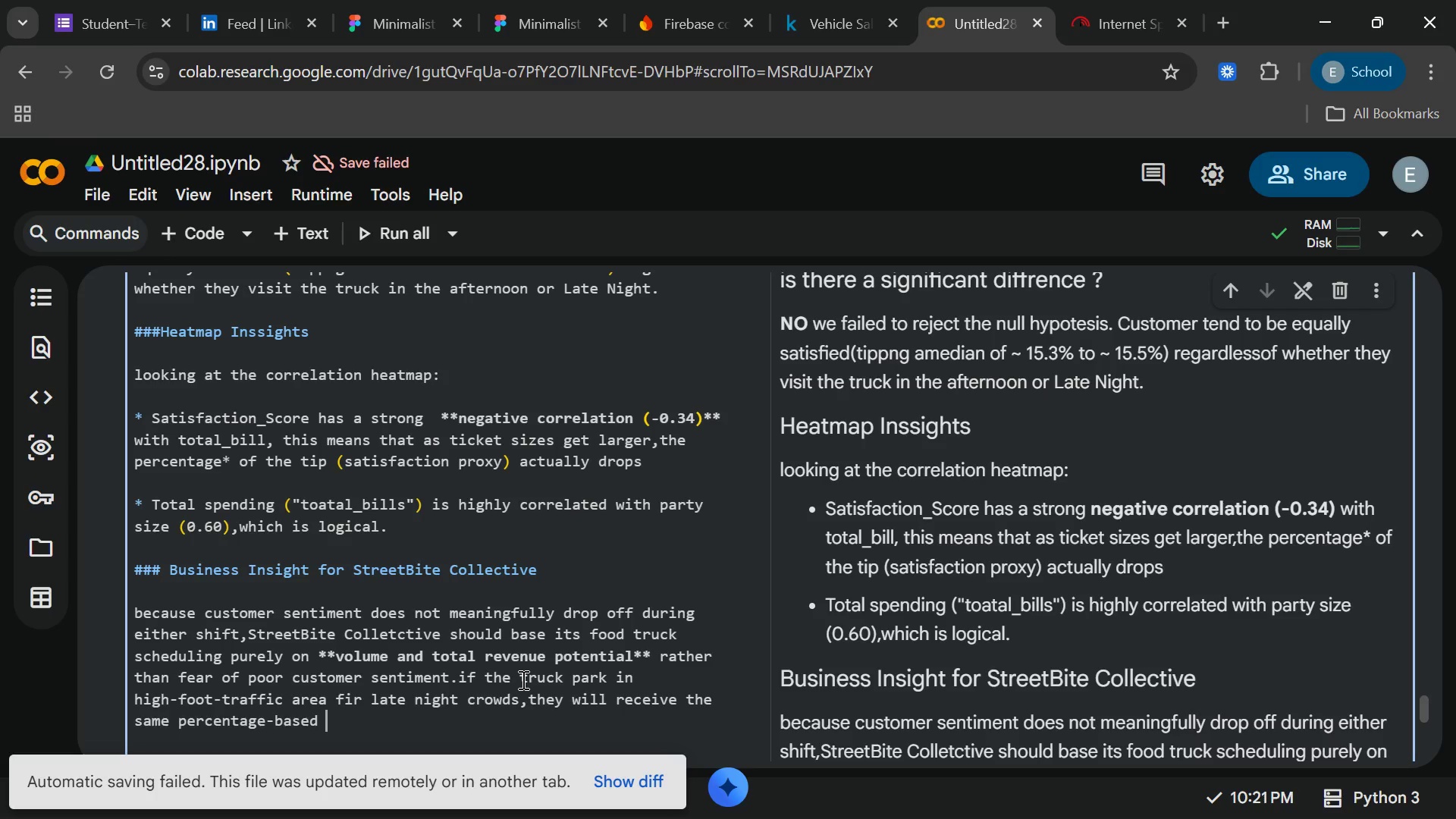 
wait(5.38)
 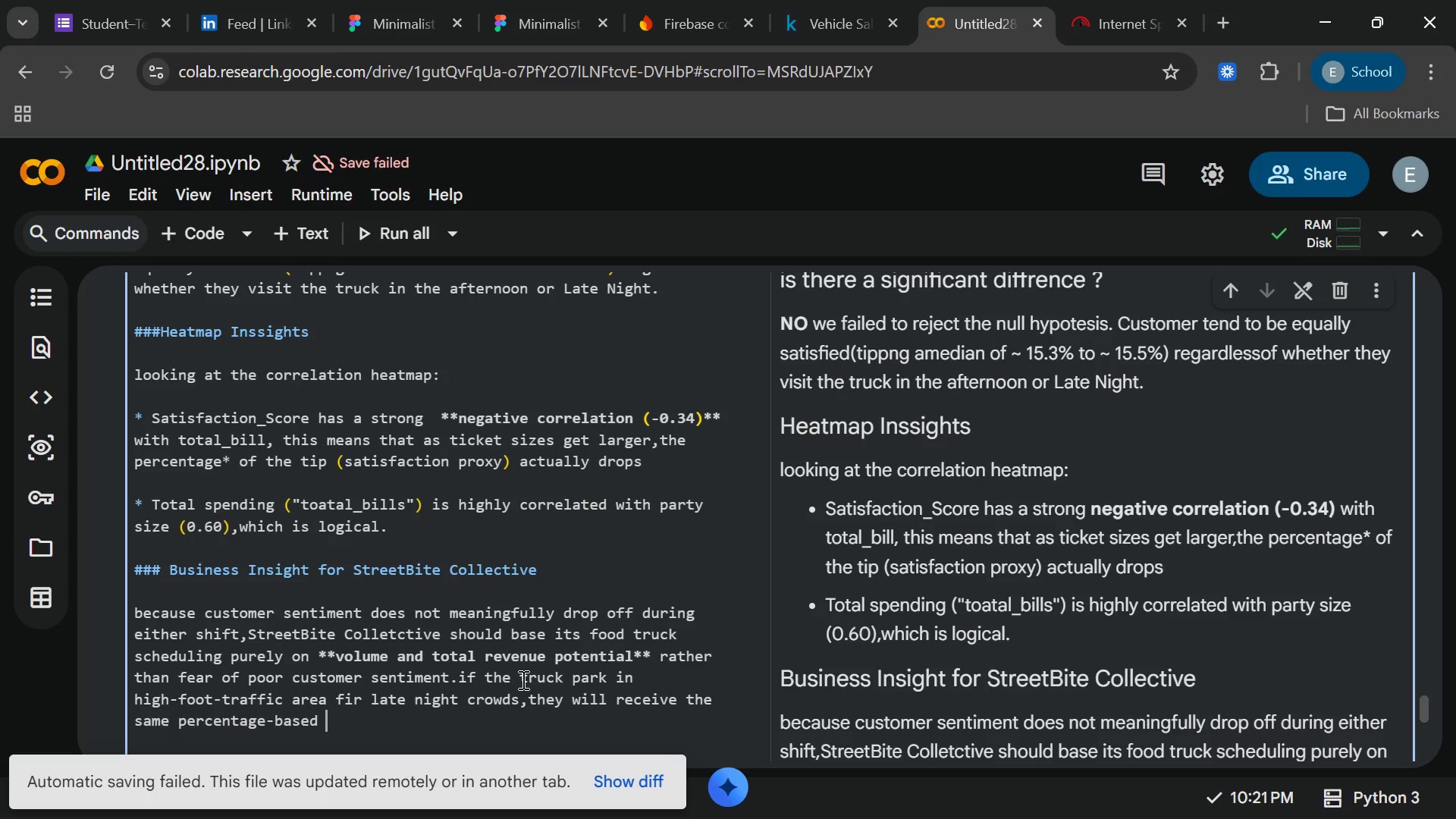 
type(appreciation as they do during the)
 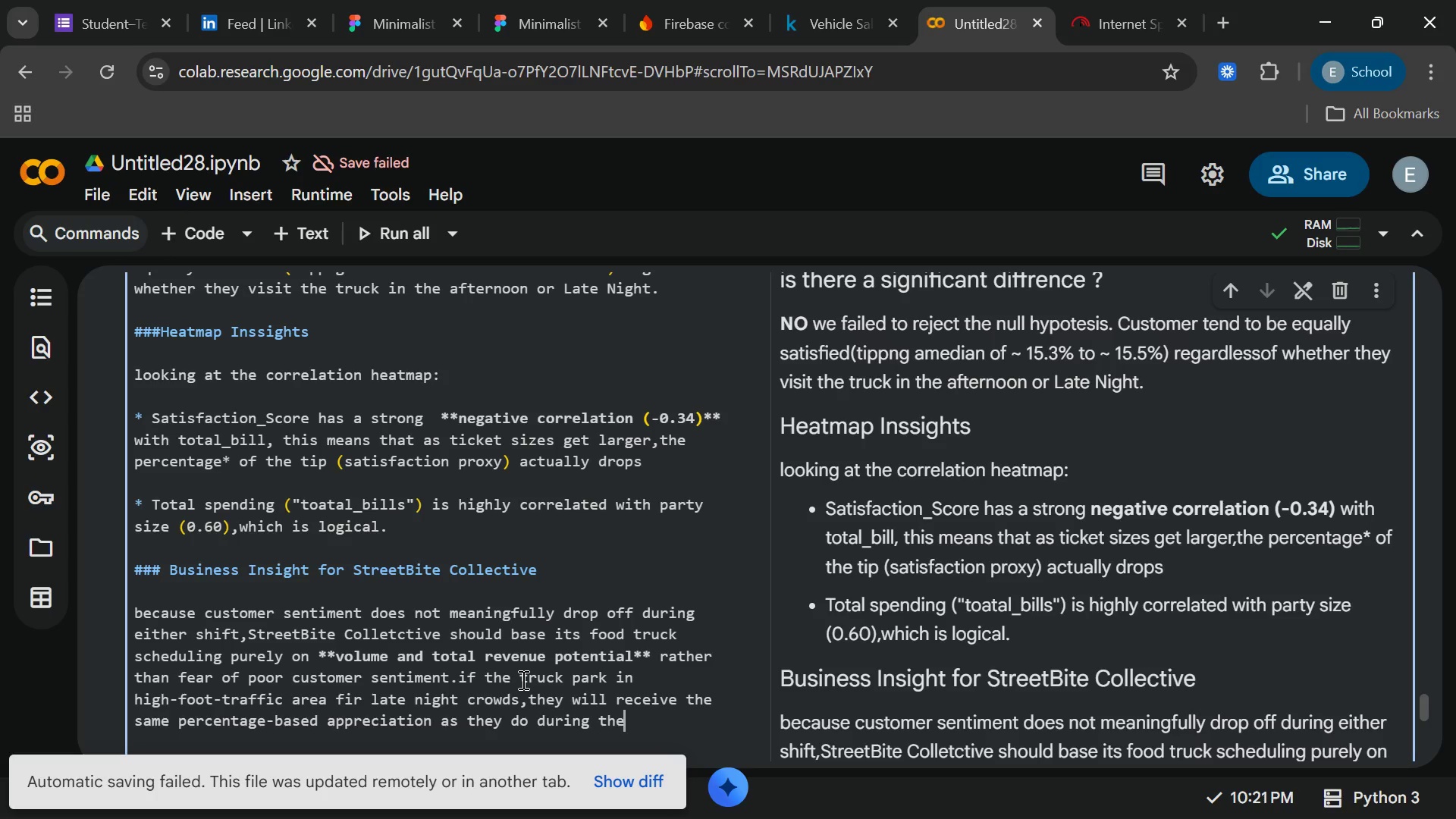 
wait(5.62)
 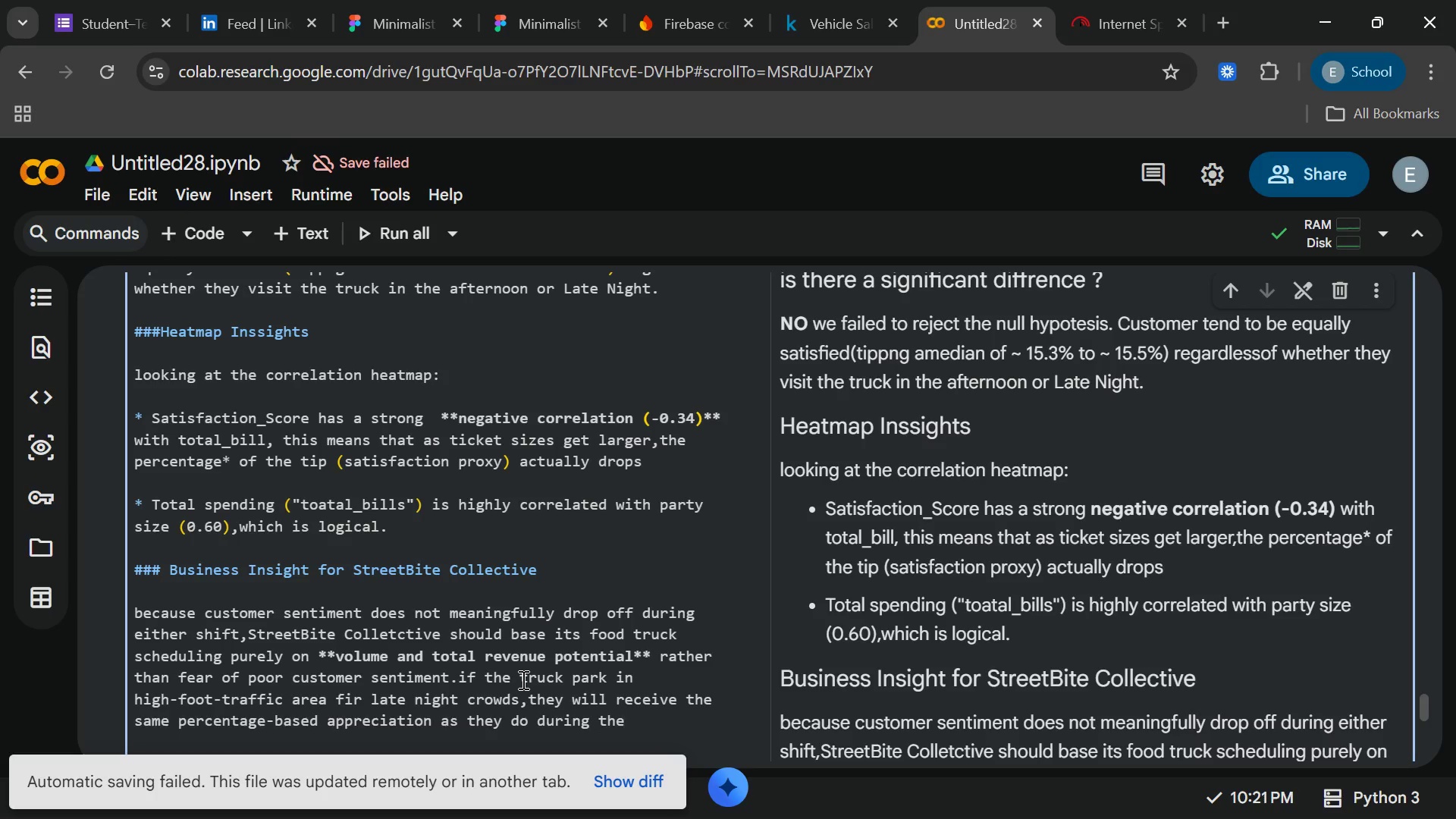 
type( Afternoo)
 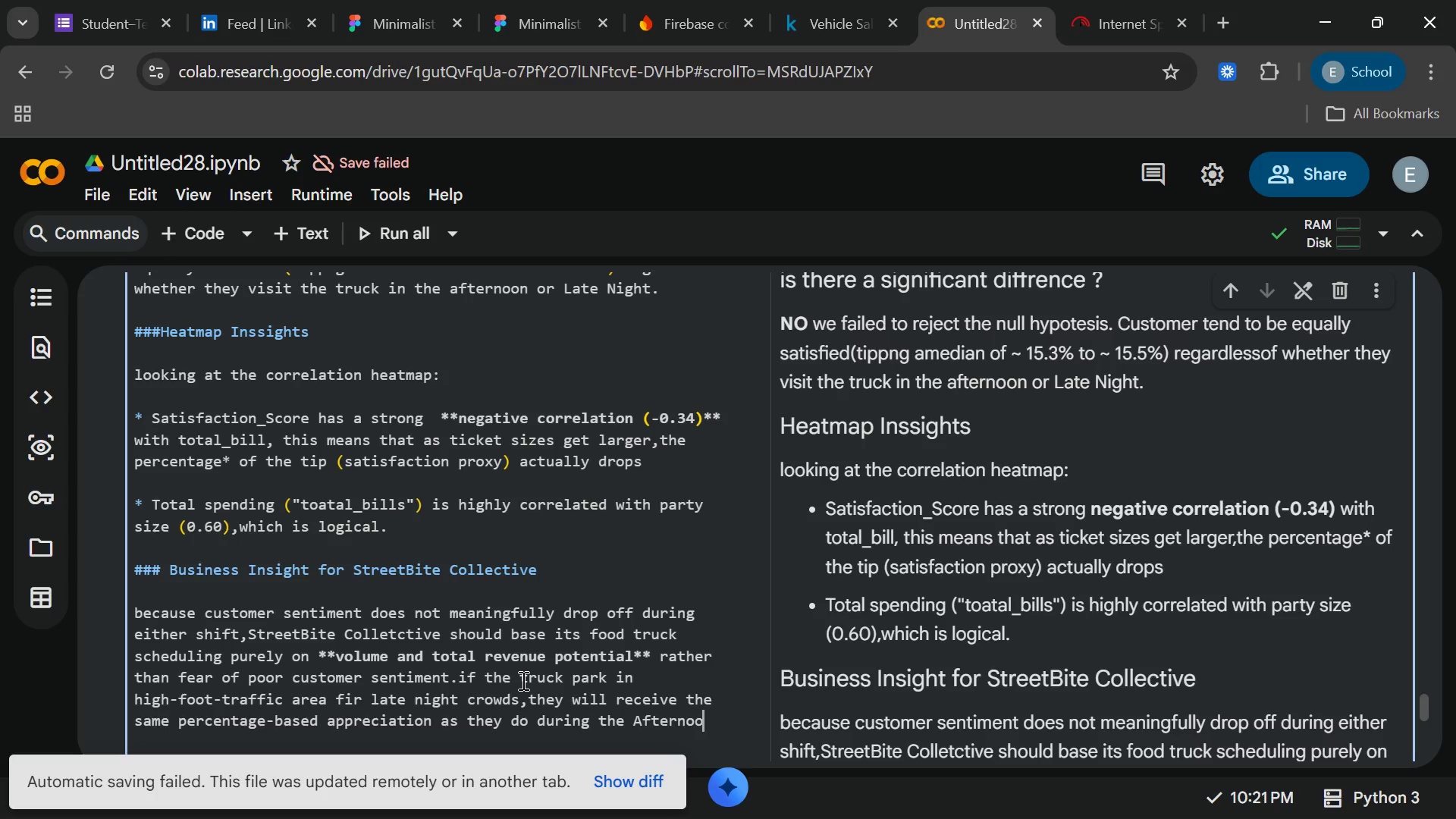 
type(n lin)
key(Backspace)
key(Backspace)
type(unh rush)
 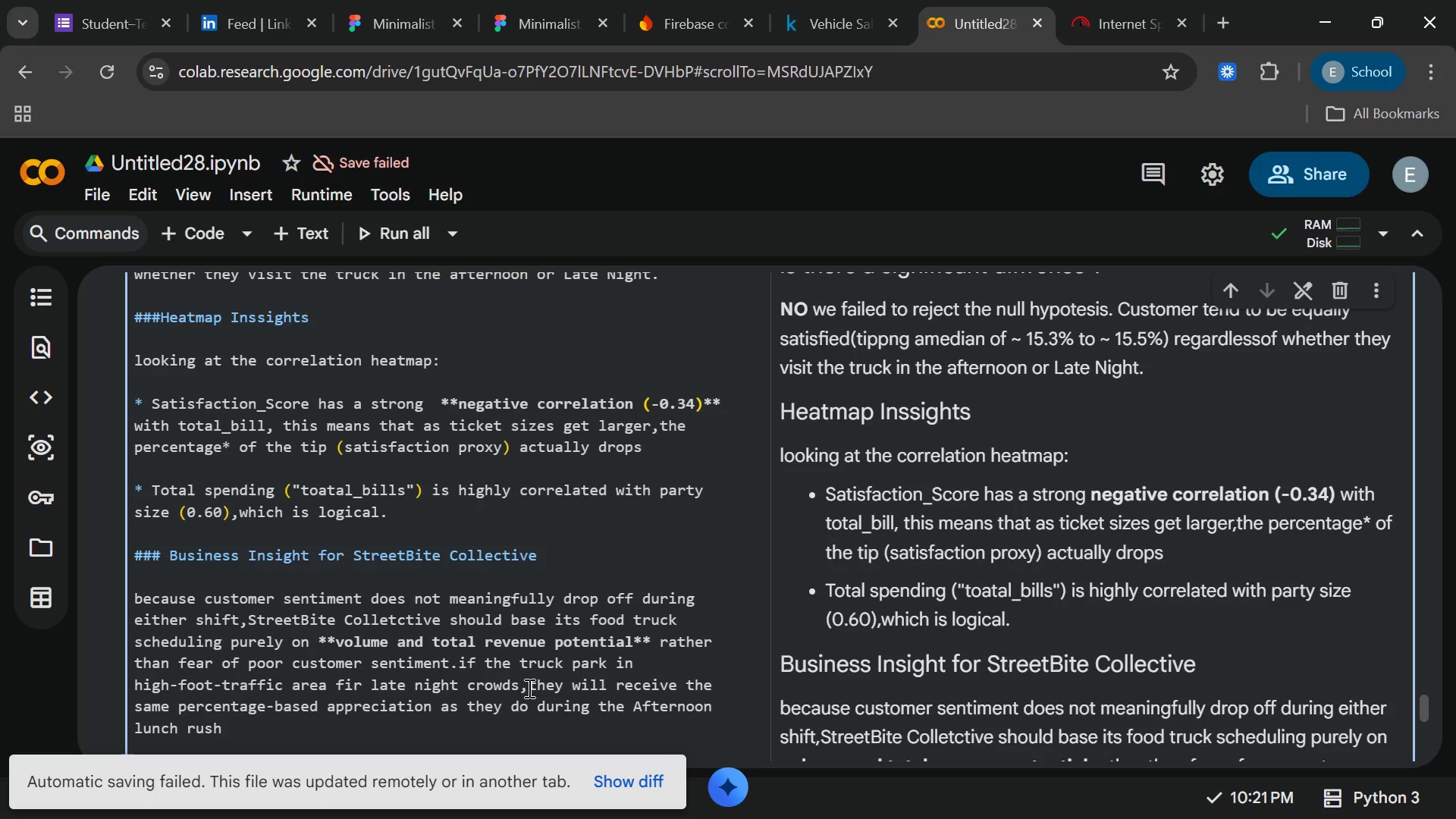 
hold_key(key=C, duration=0.42)
 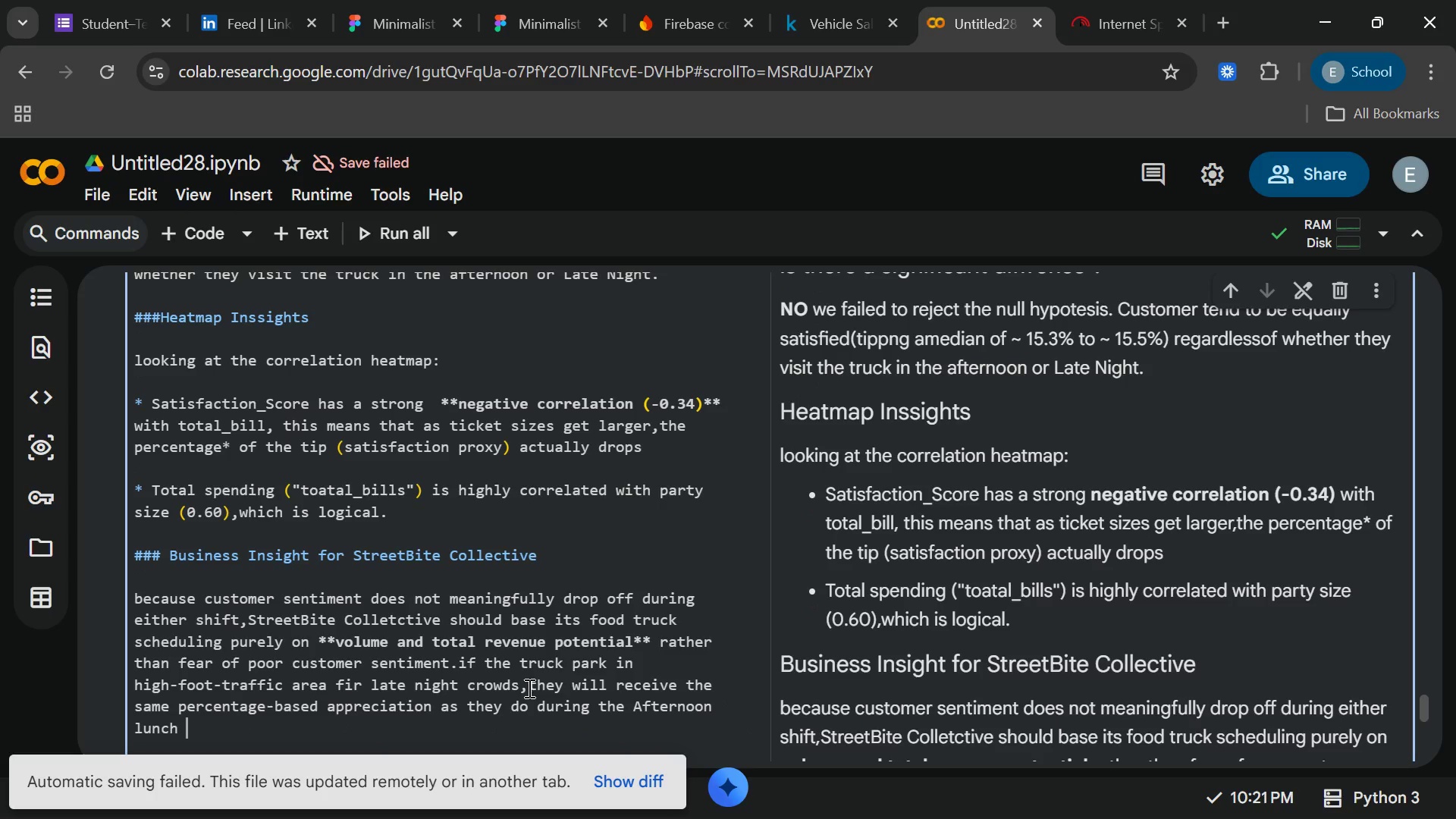 
type(.further)
 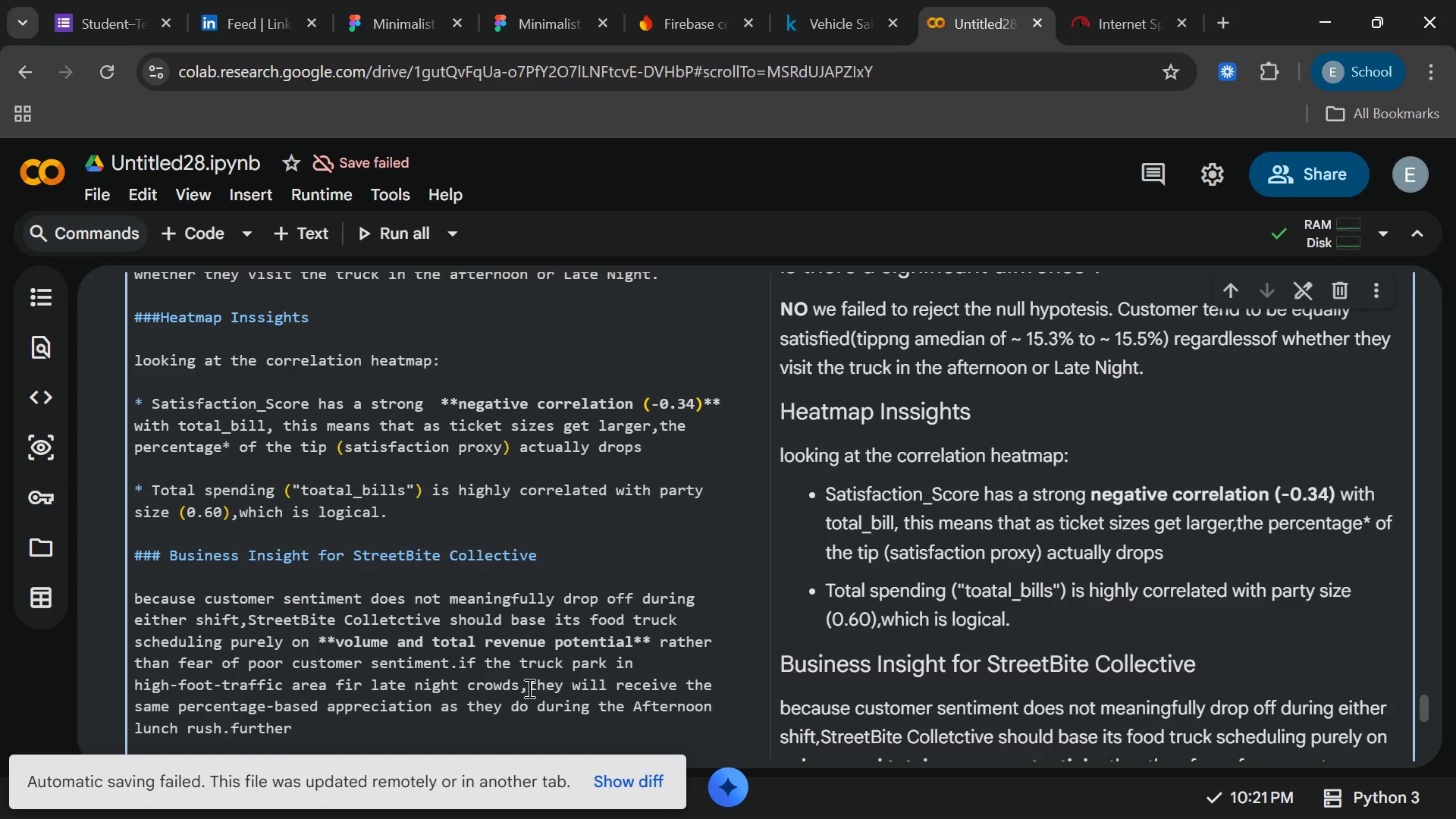 
type(more)
 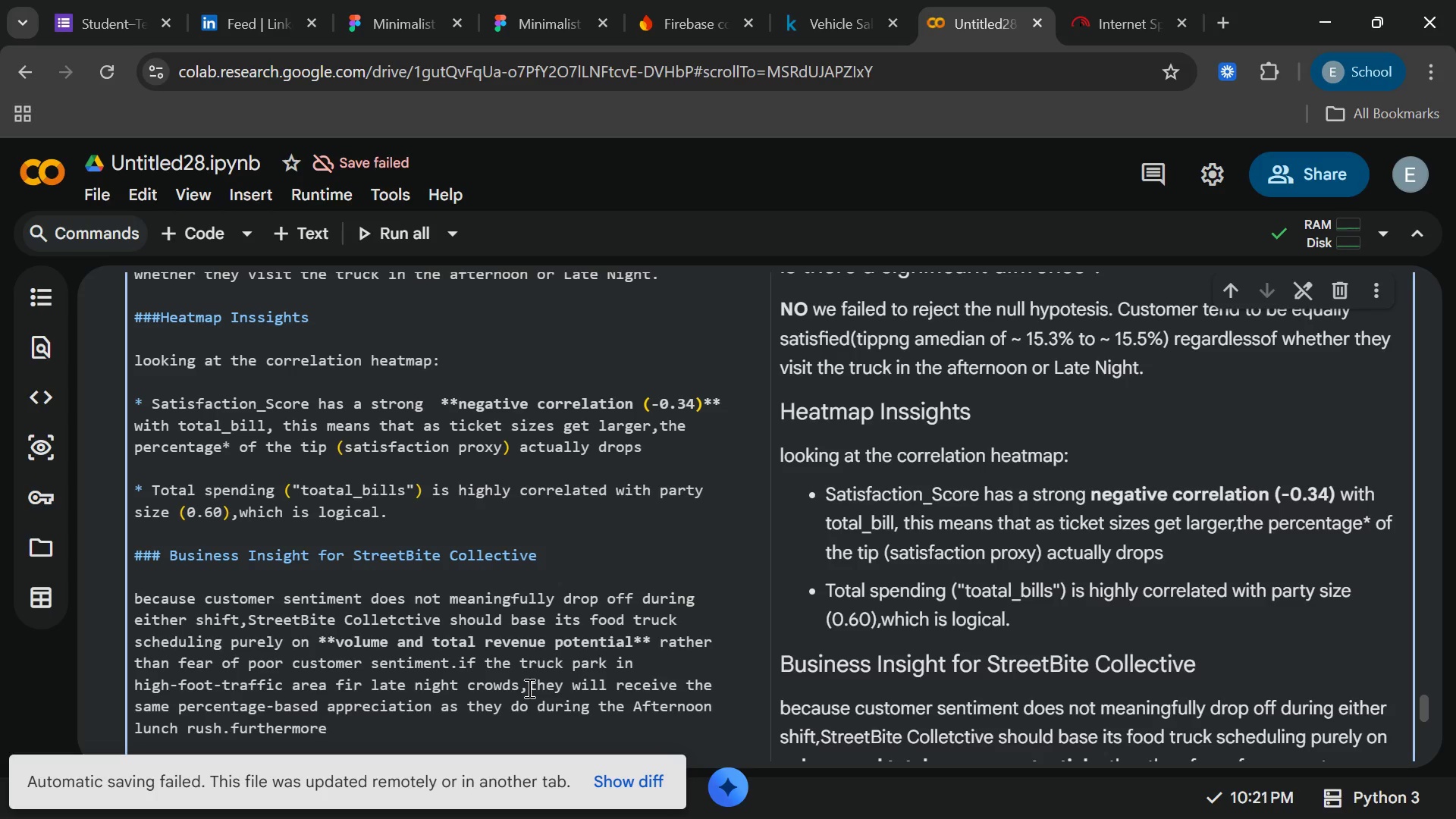 
type(,the truk)
 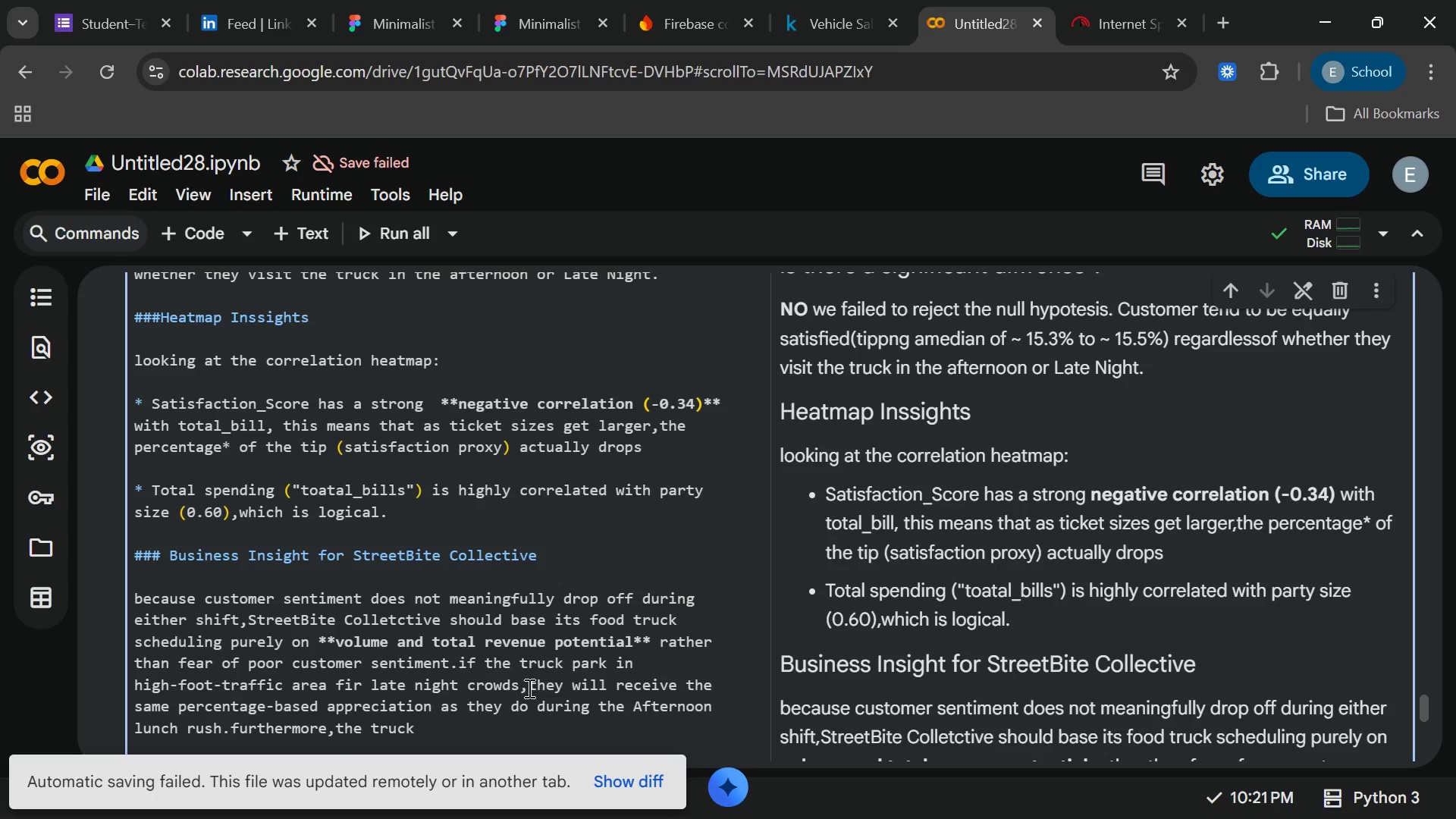 
hold_key(key=C, duration=0.48)
 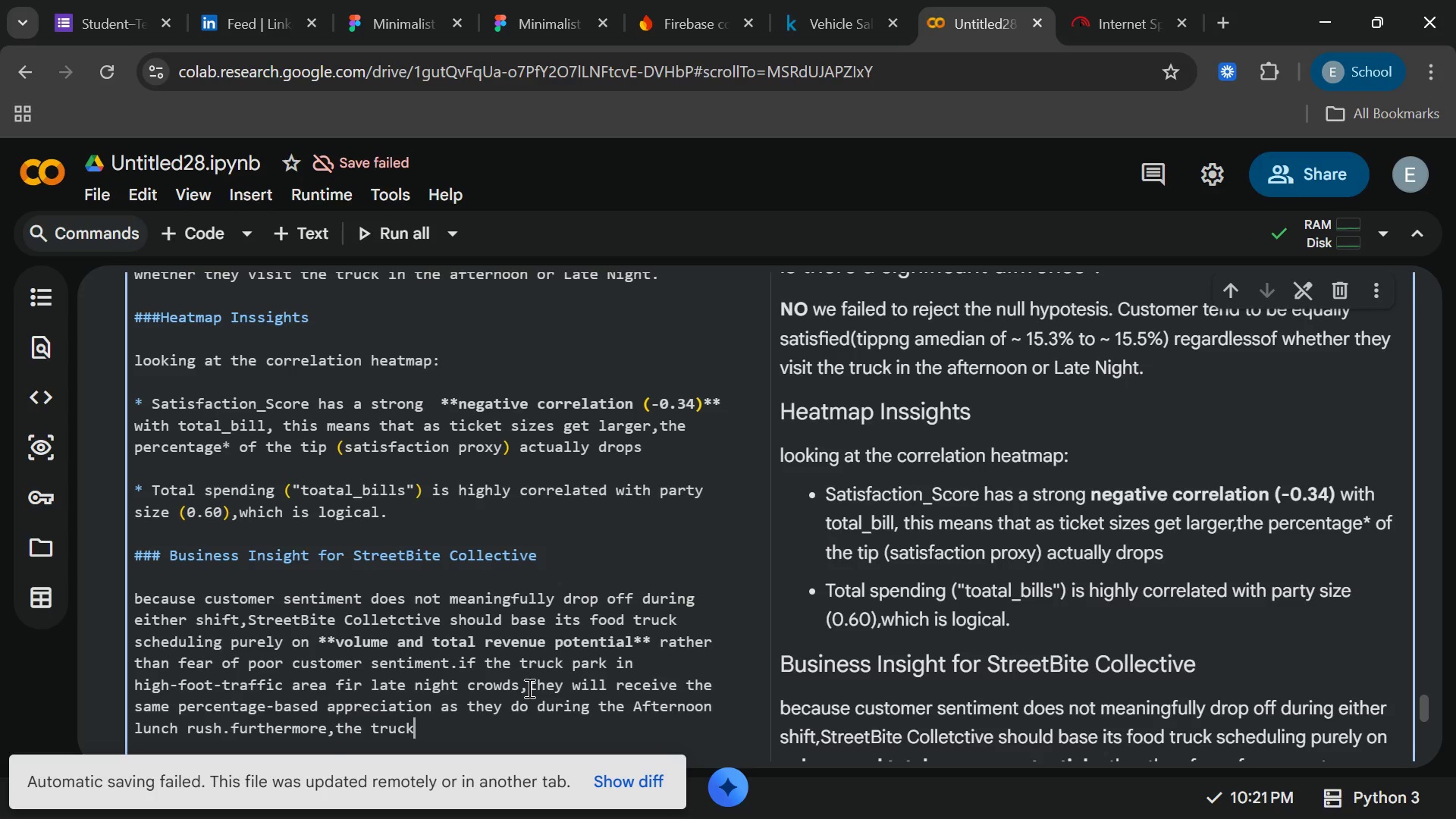 
type(should [End] focus)
 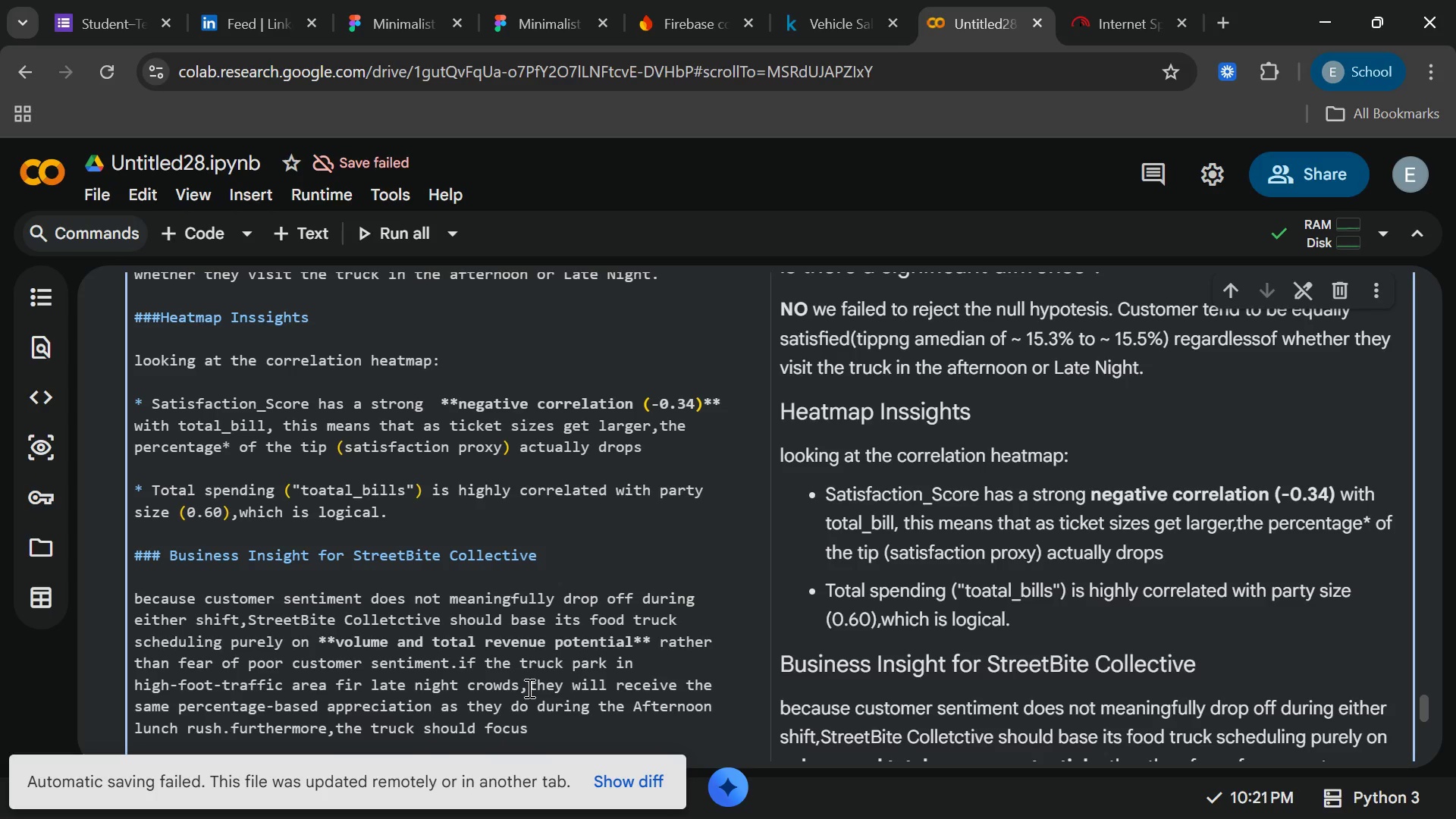 
hold_key(key=ArrowLeft, duration=0.64)
 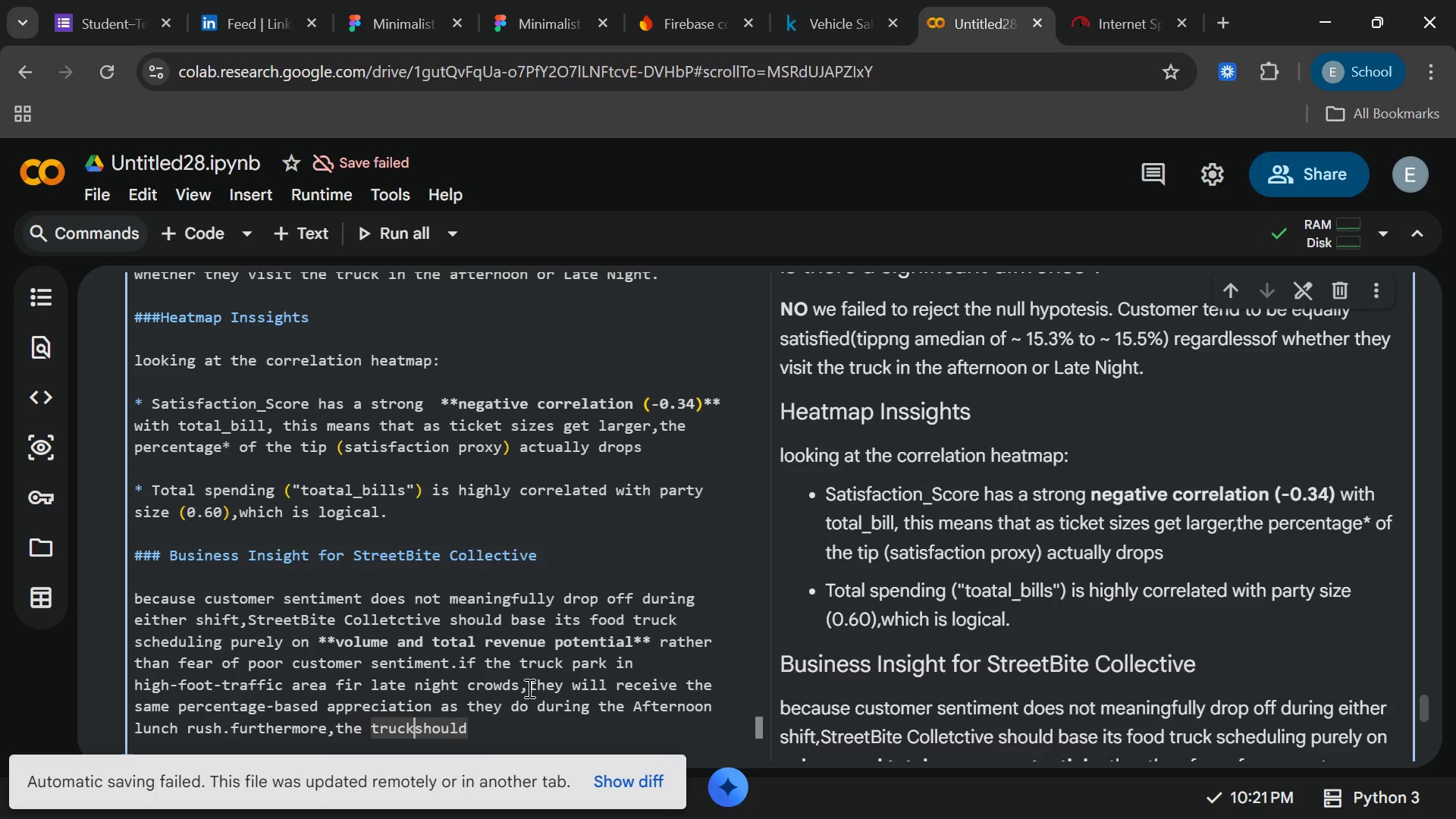 
hold_key(key=ArrowLeft, duration=0.45)
 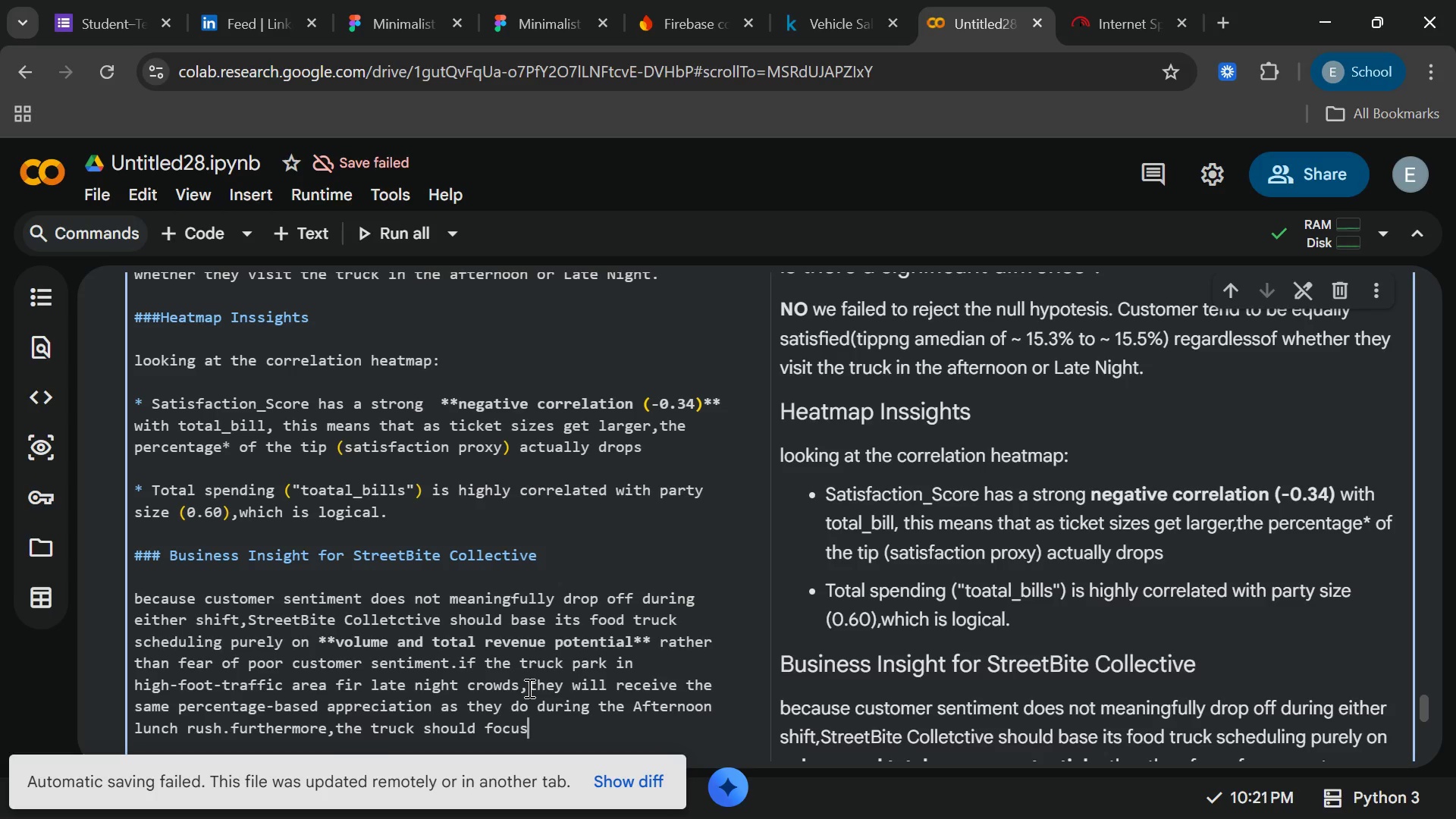 
wait(8.98)
 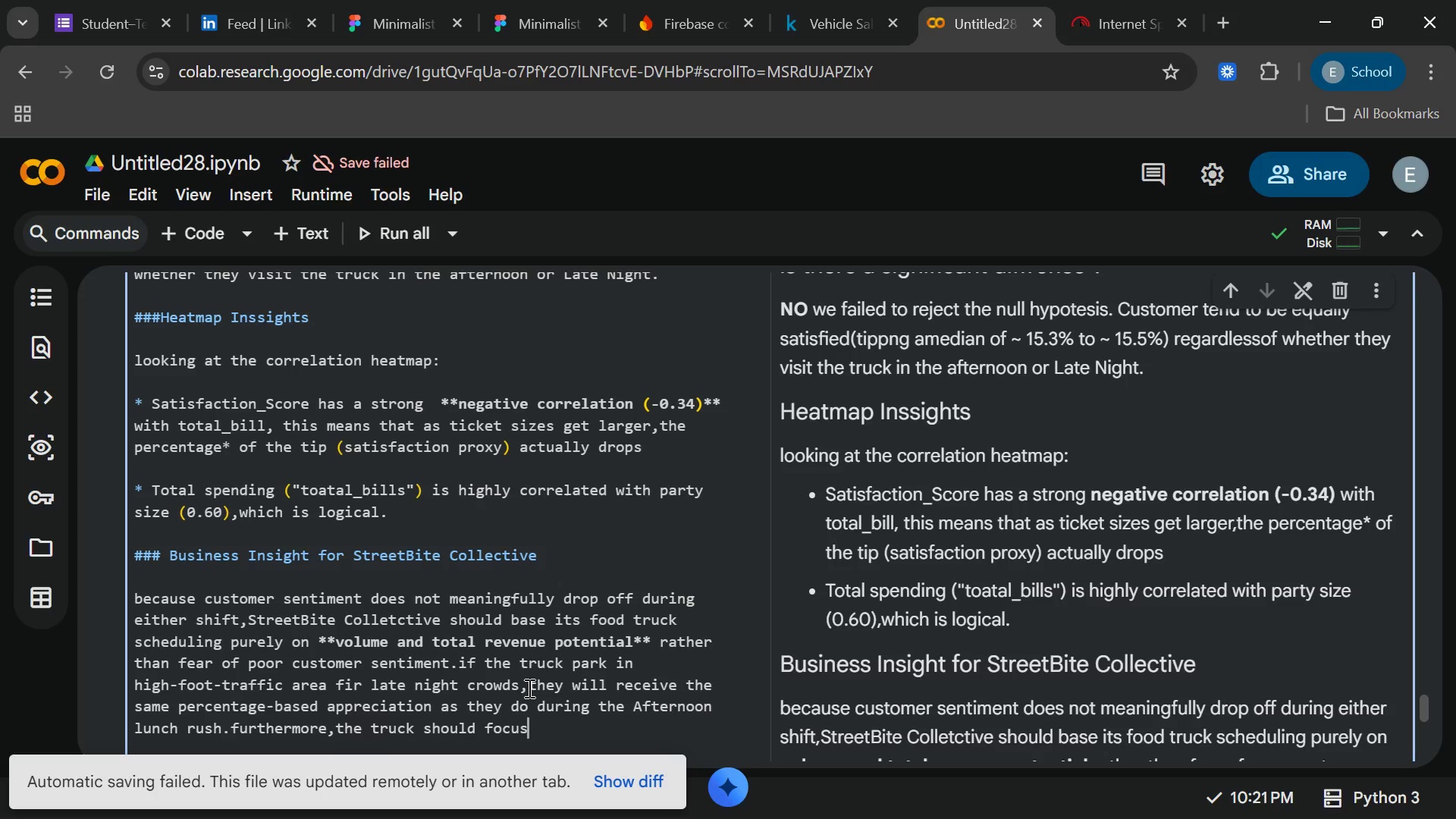 
type( on apelling)
 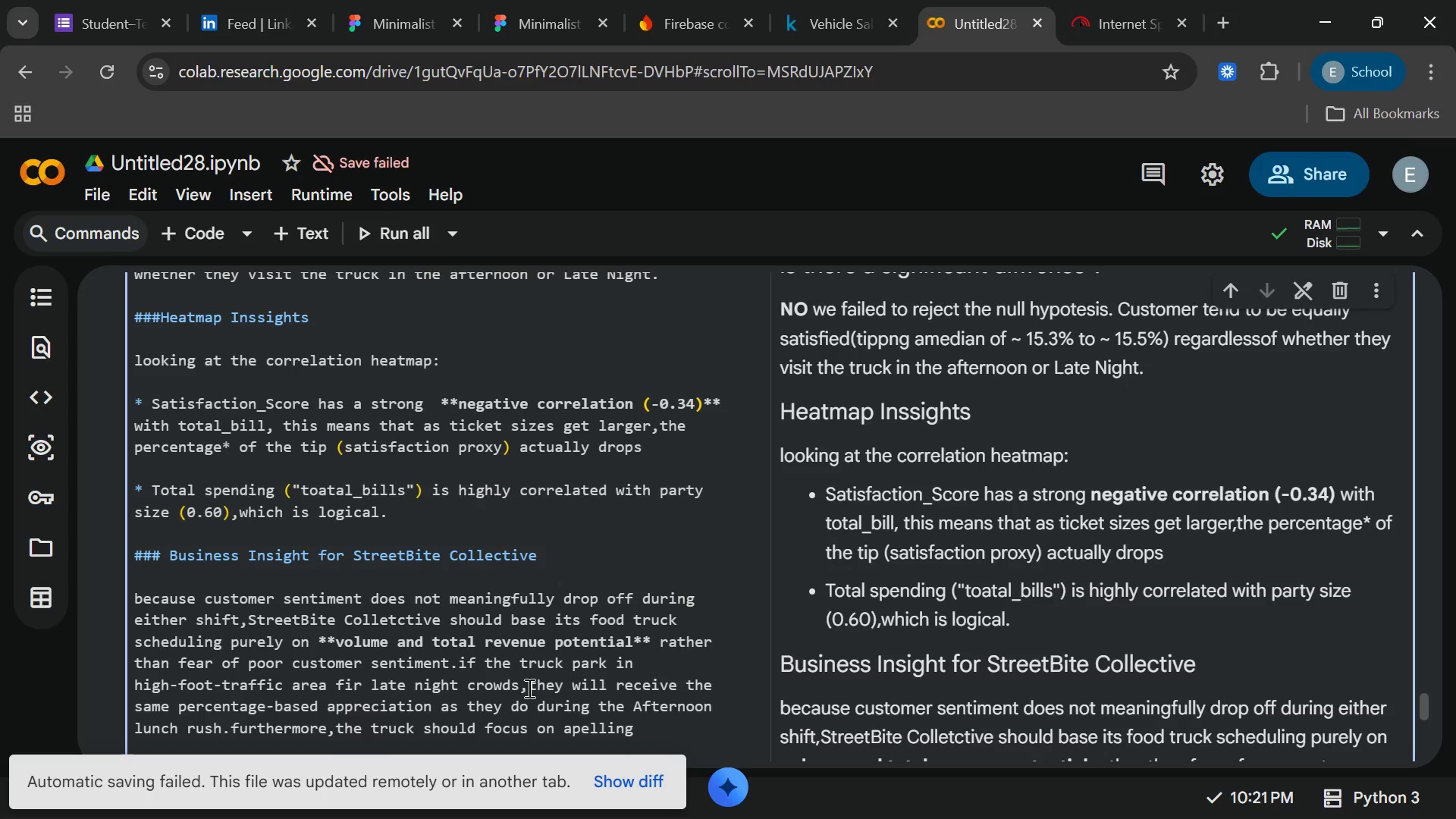 
key(Backspace)
key(Backspace)
key(Backspace)
key(Backspace)
key(Backspace)
key(Backspace)
key(Backspace)
key(Backspace)
type(upselling amaller)
 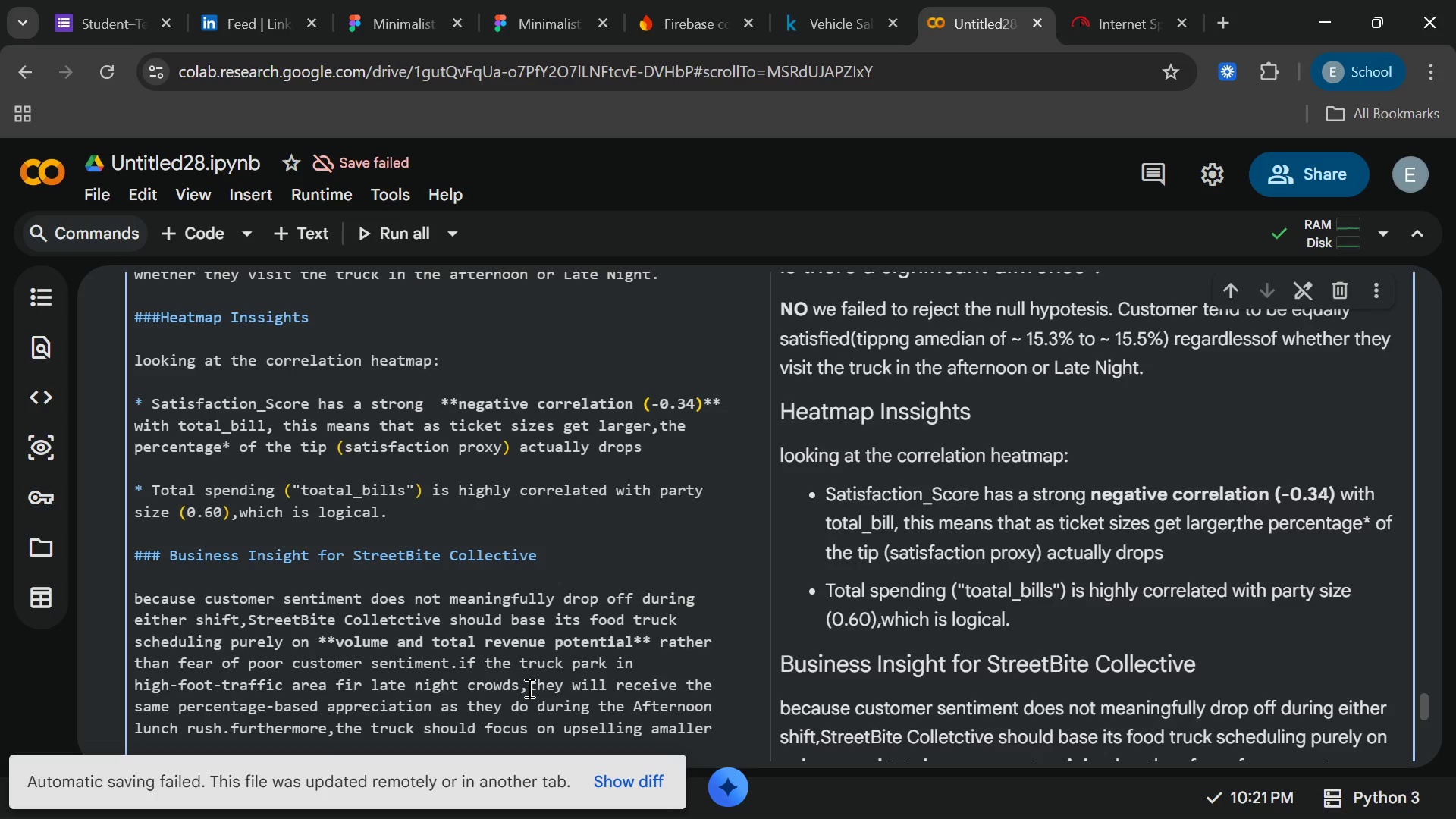 
hold_key(key=ArrowLeft, duration=0.66)
 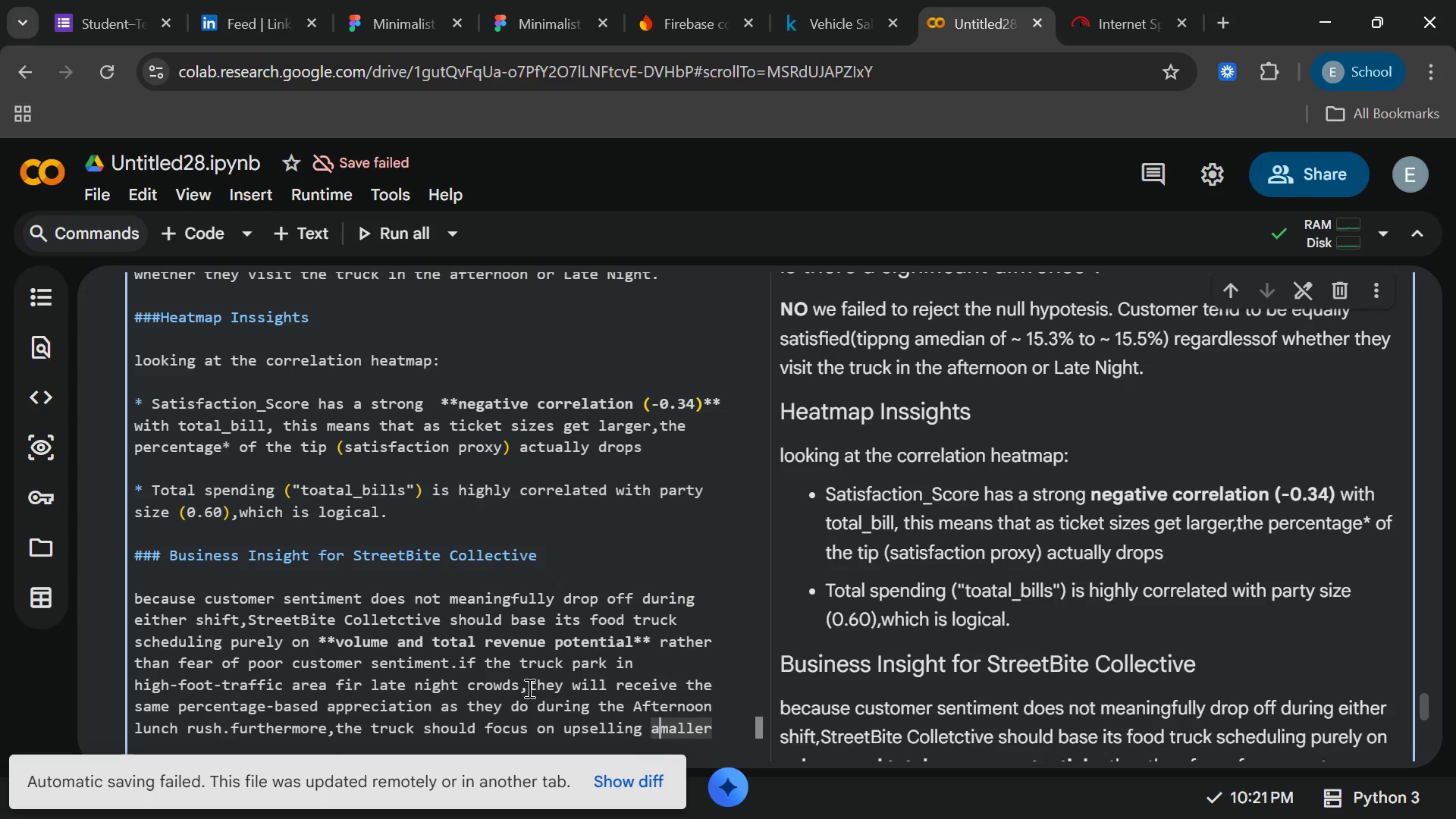 
key(ArrowLeft)
 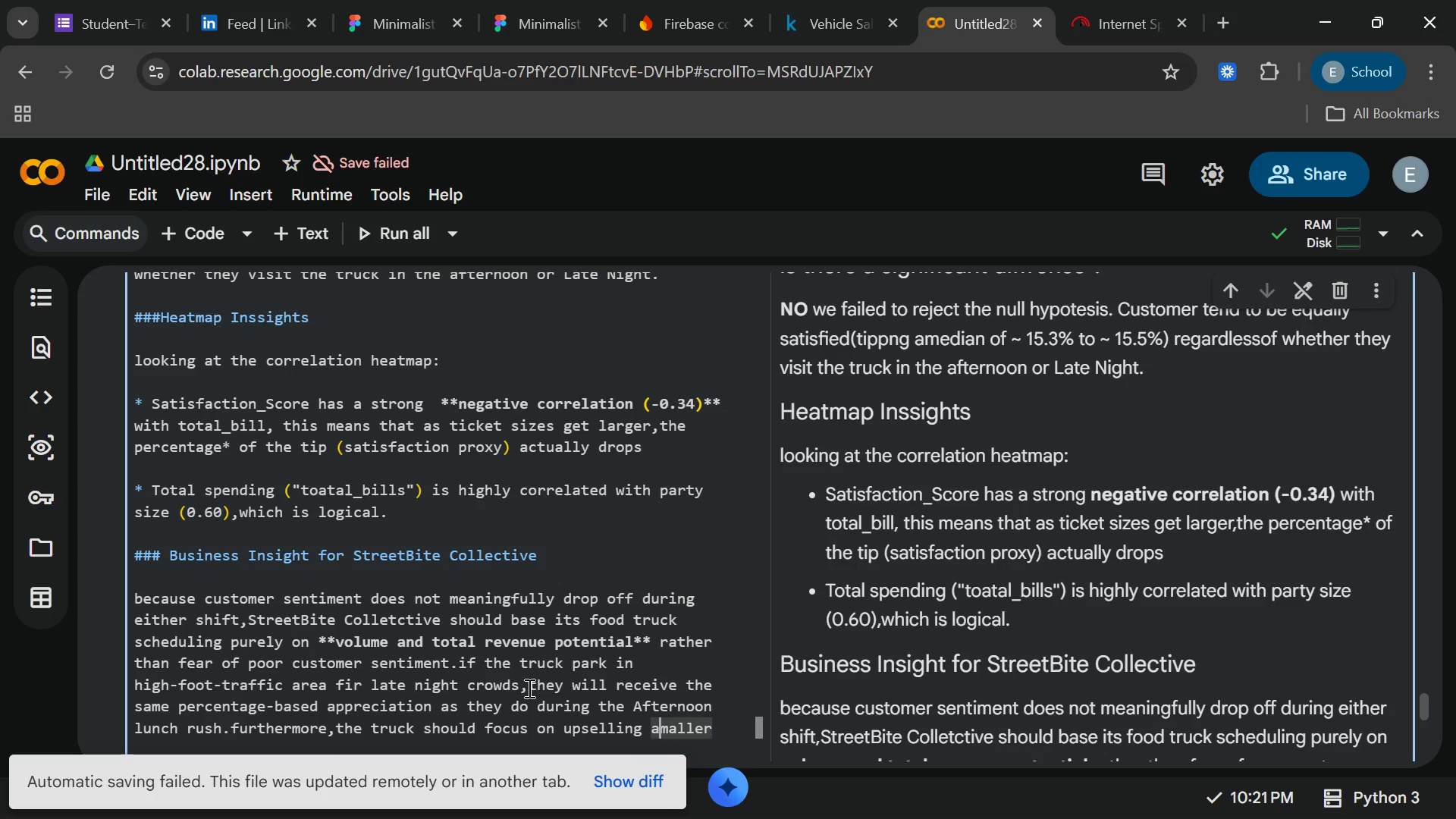 
key(ArrowLeft)
 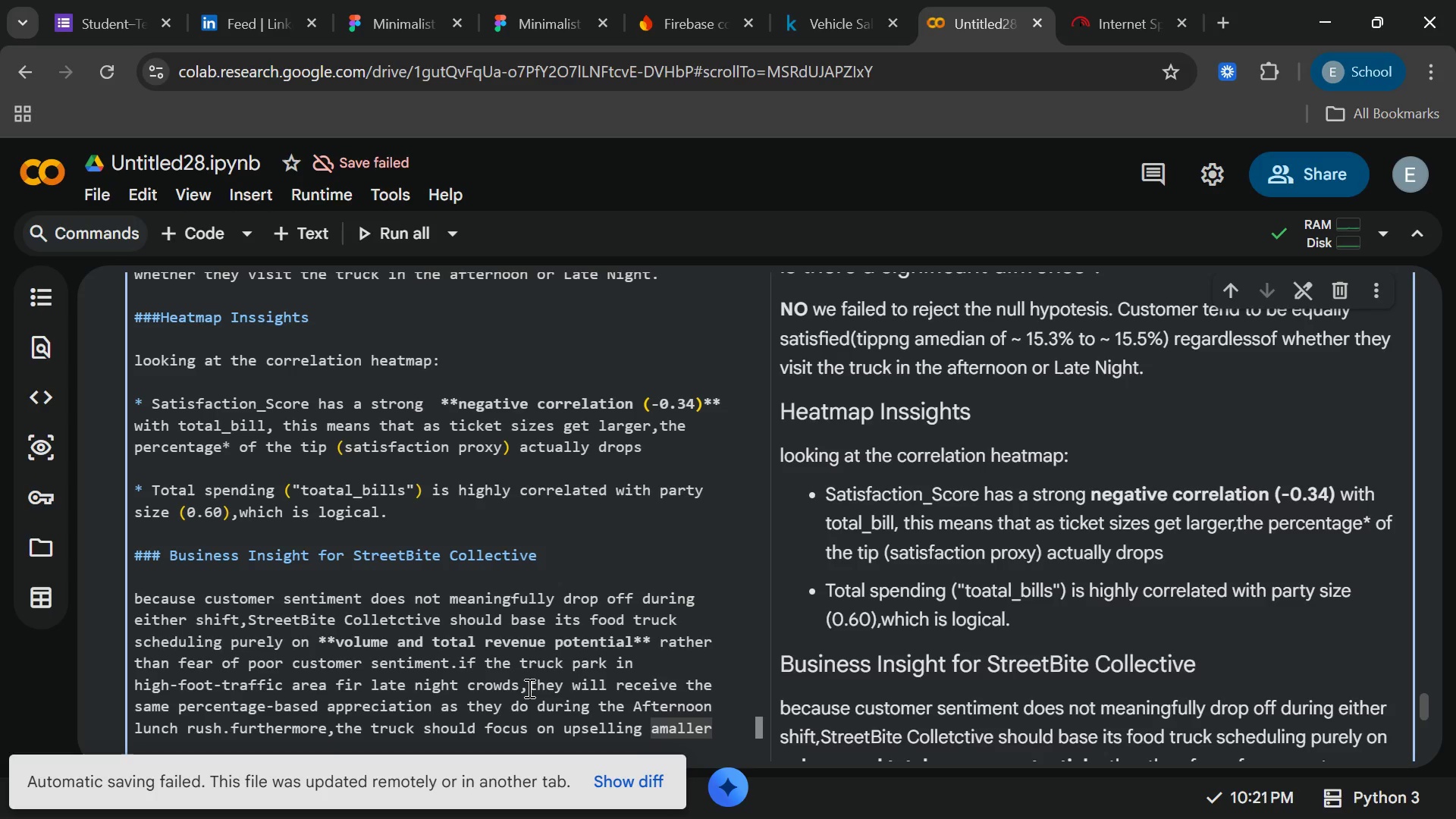 
key(ArrowRight)
 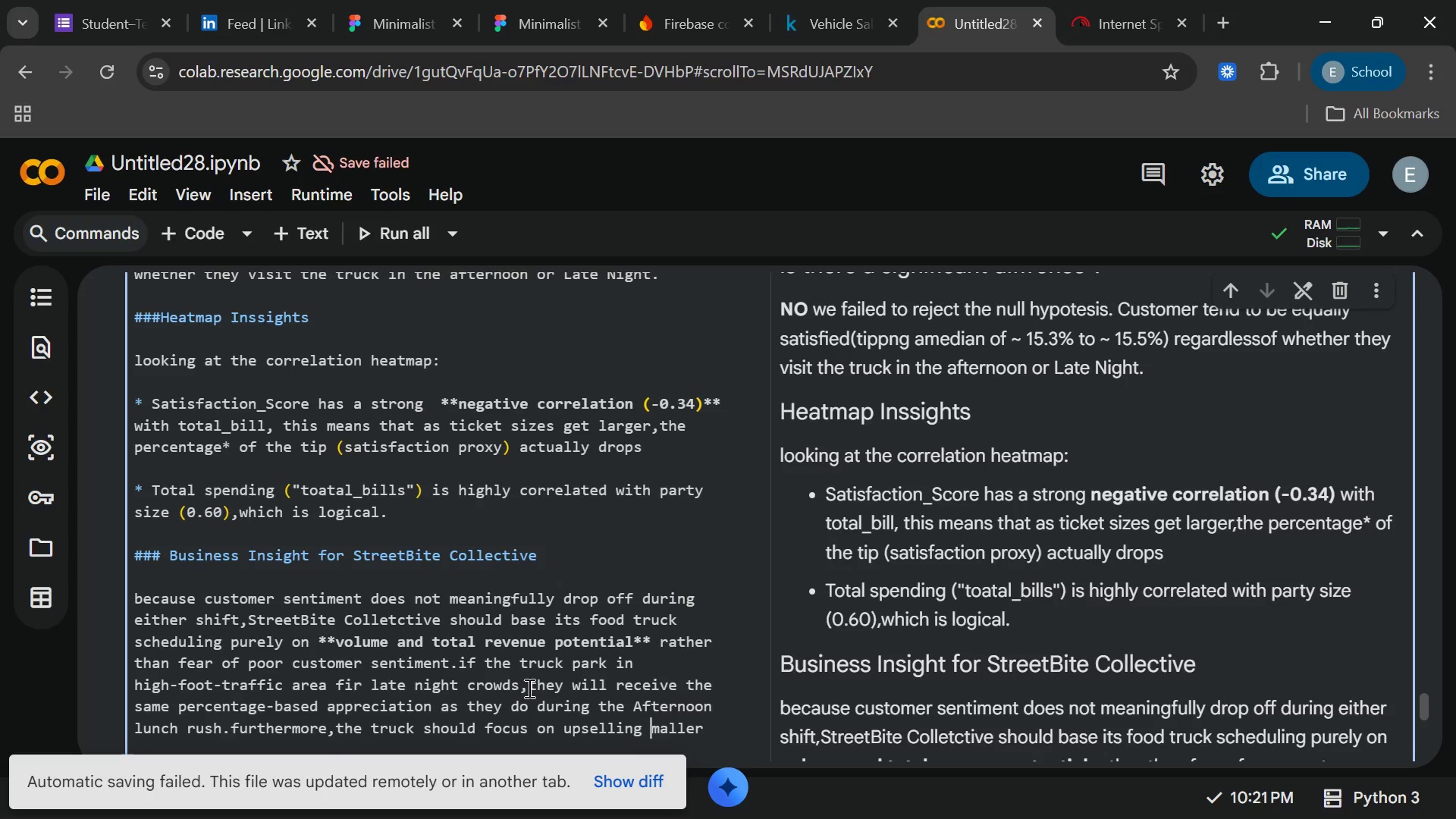 
key(Backspace)
type(s[End] grups,as larger)
 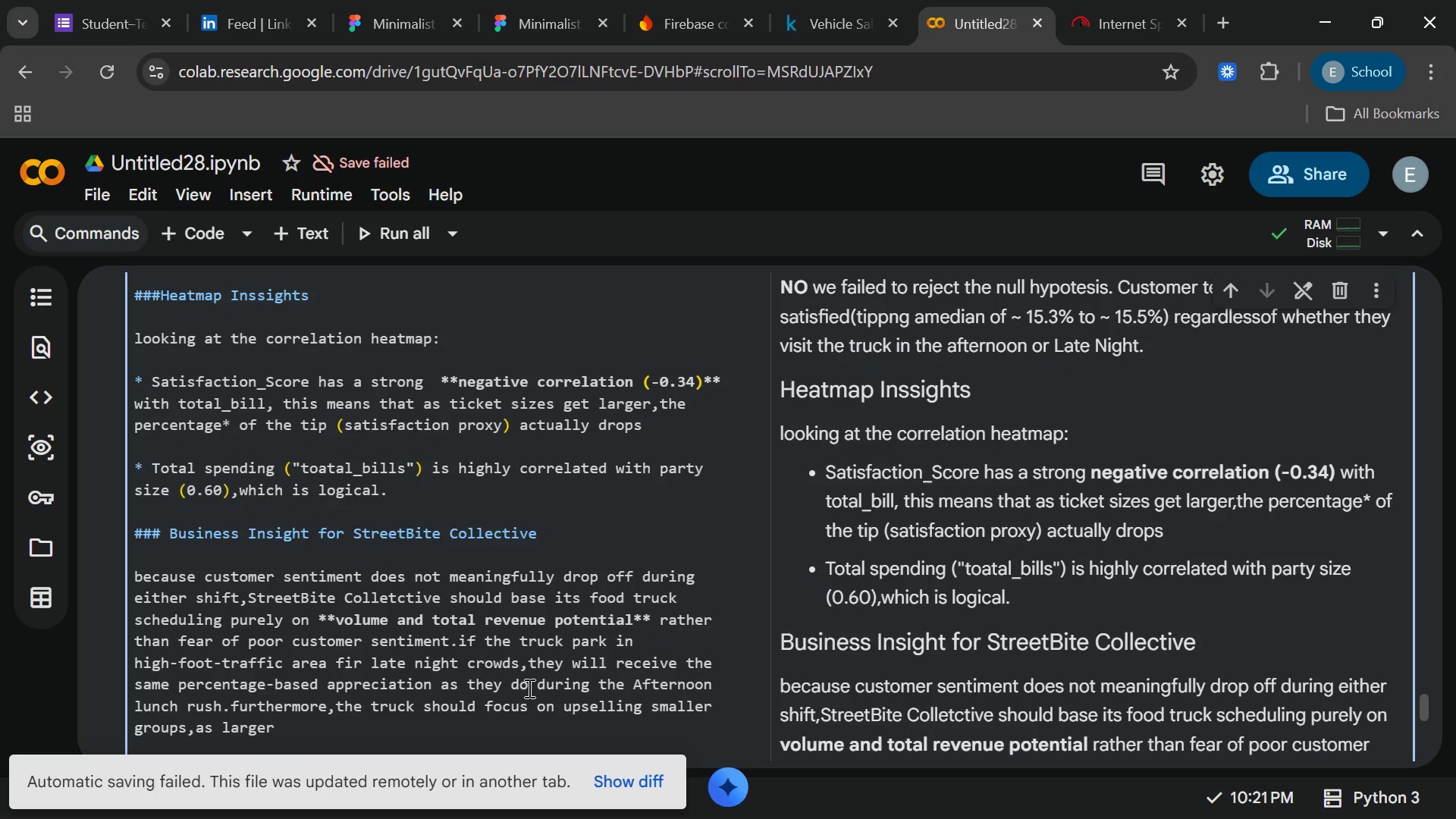 
hold_key(key=O, duration=0.33)
 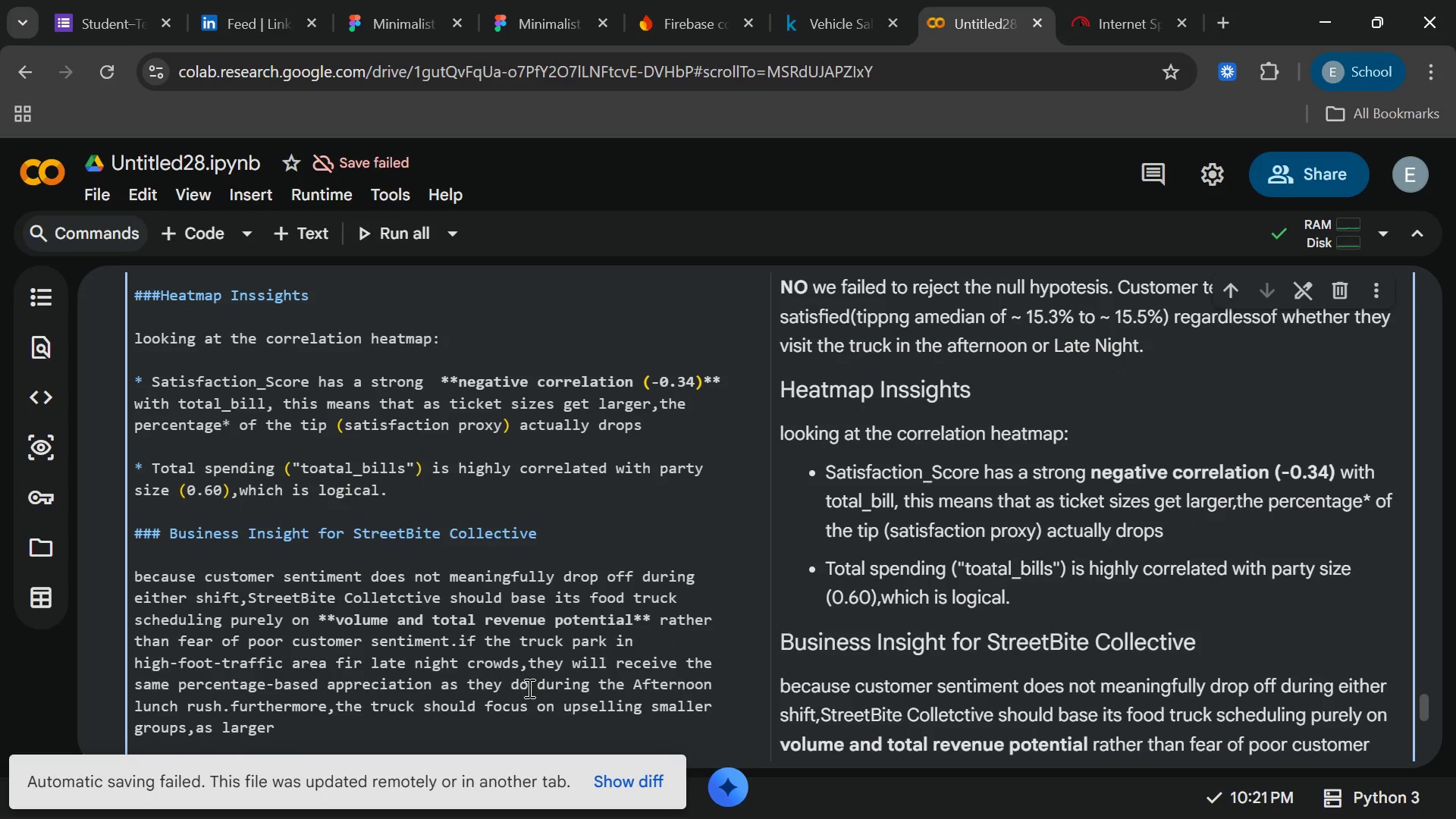 
wait(5.72)
 